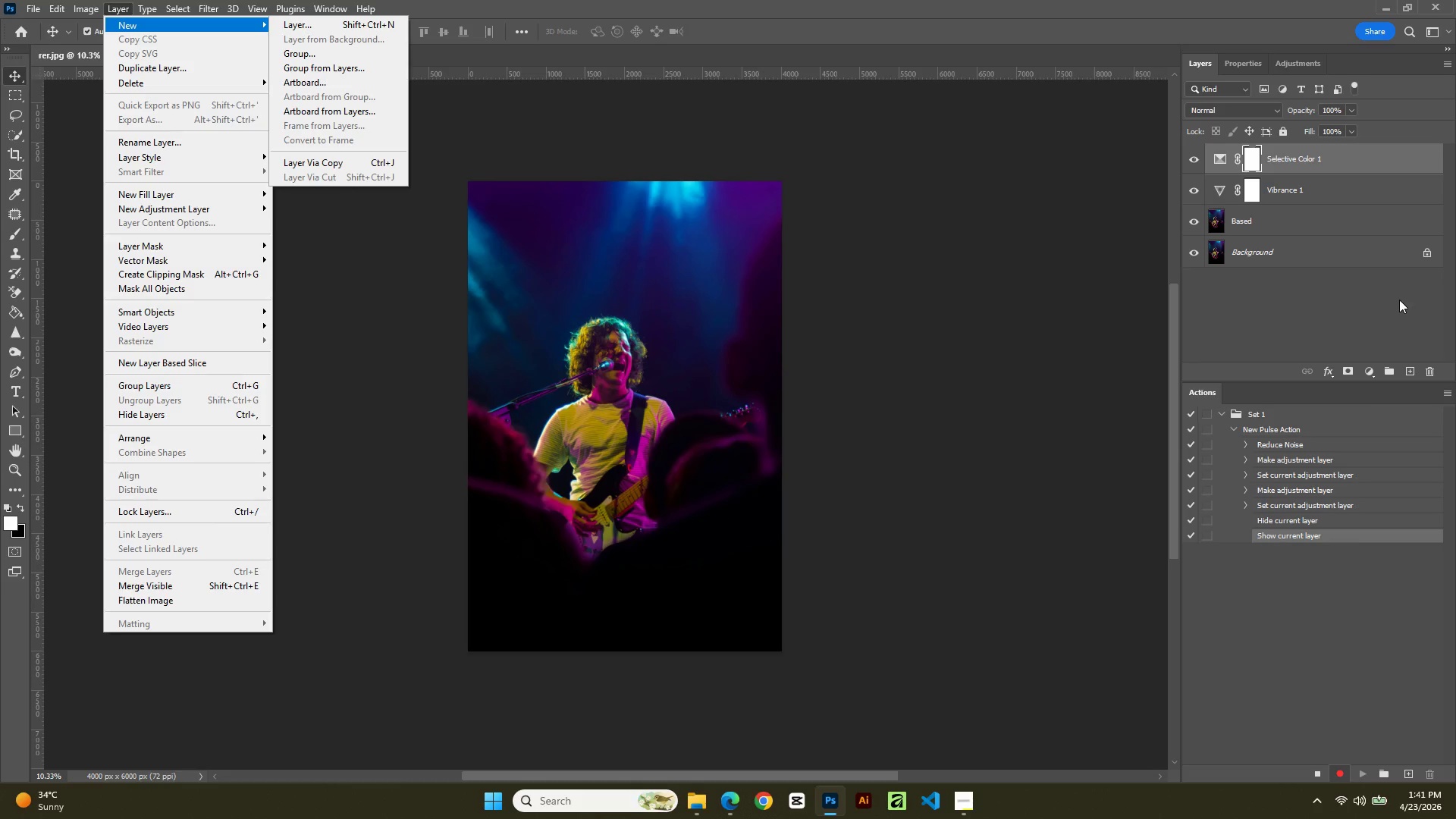 
left_click([1371, 375])
 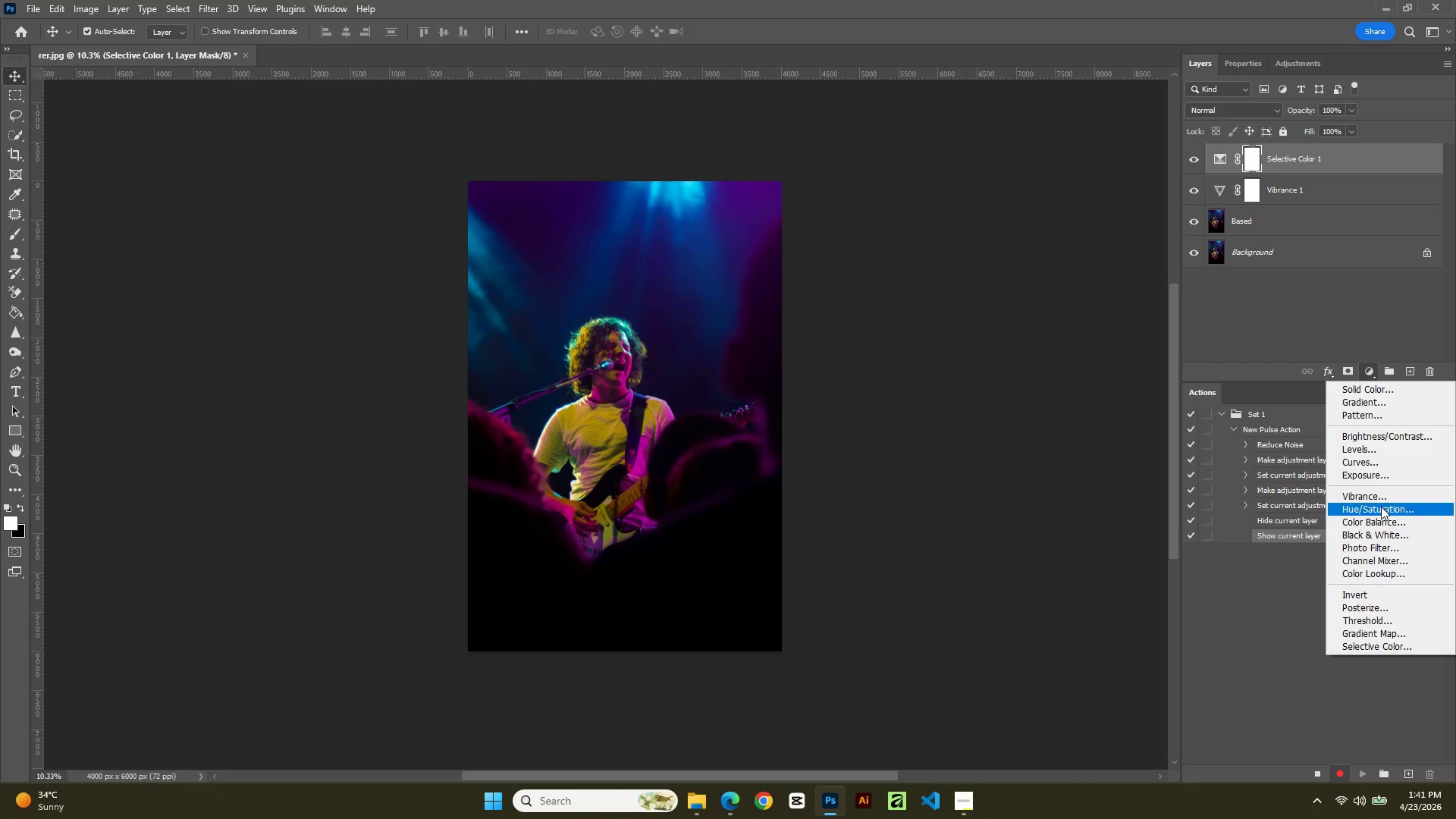 
left_click([1381, 507])
 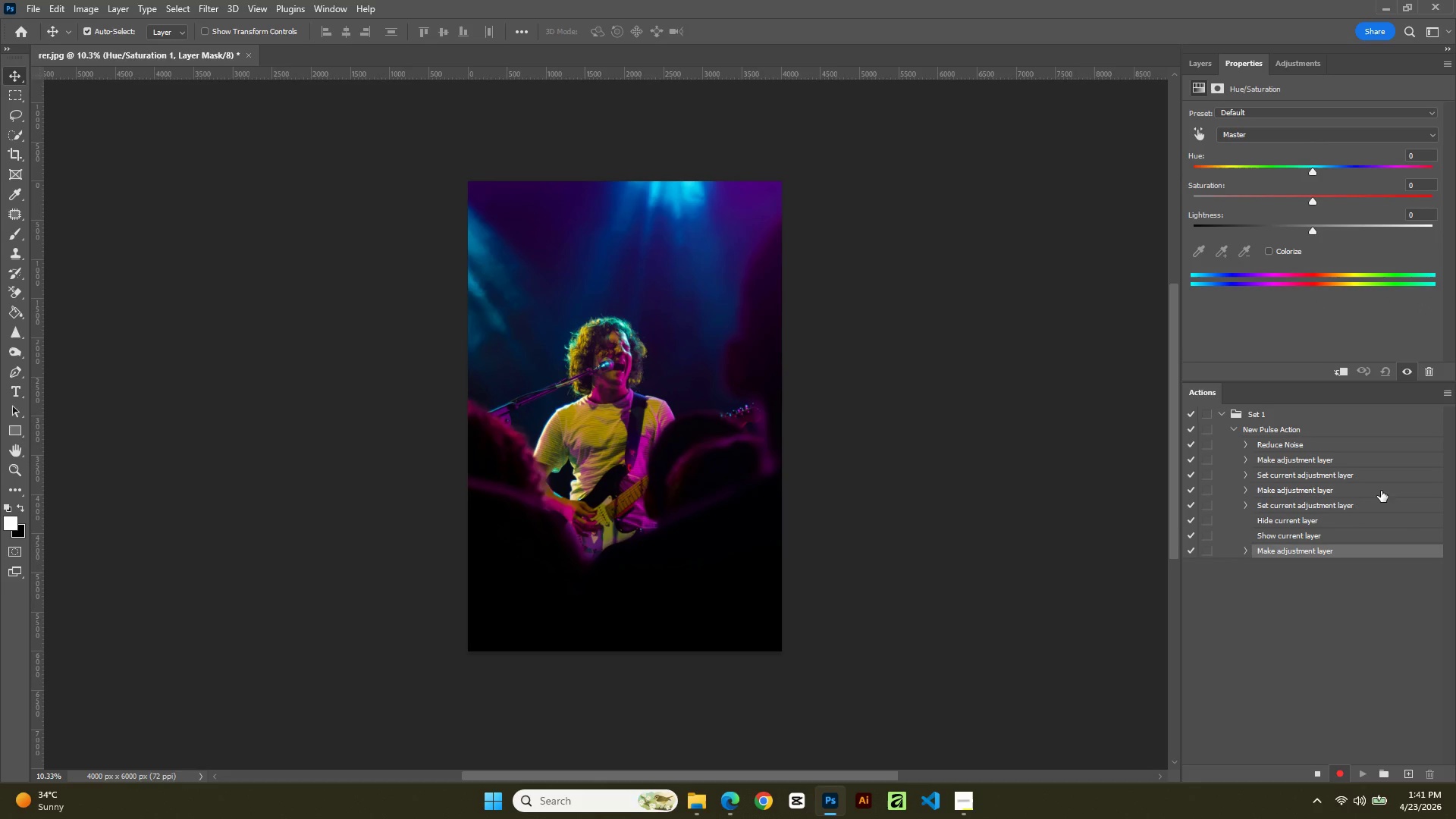 
wait(13.3)
 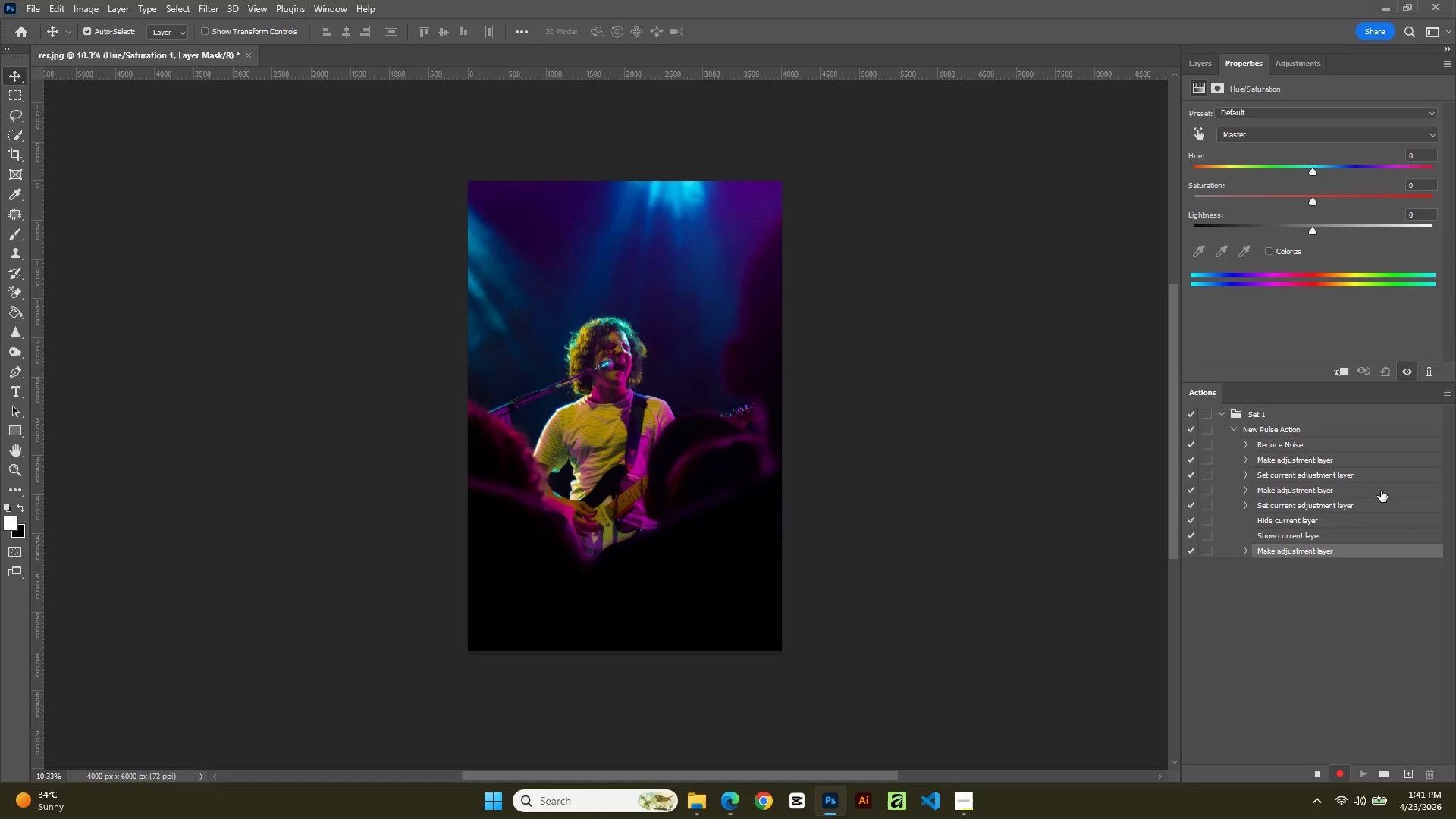 
left_click([1291, 136])
 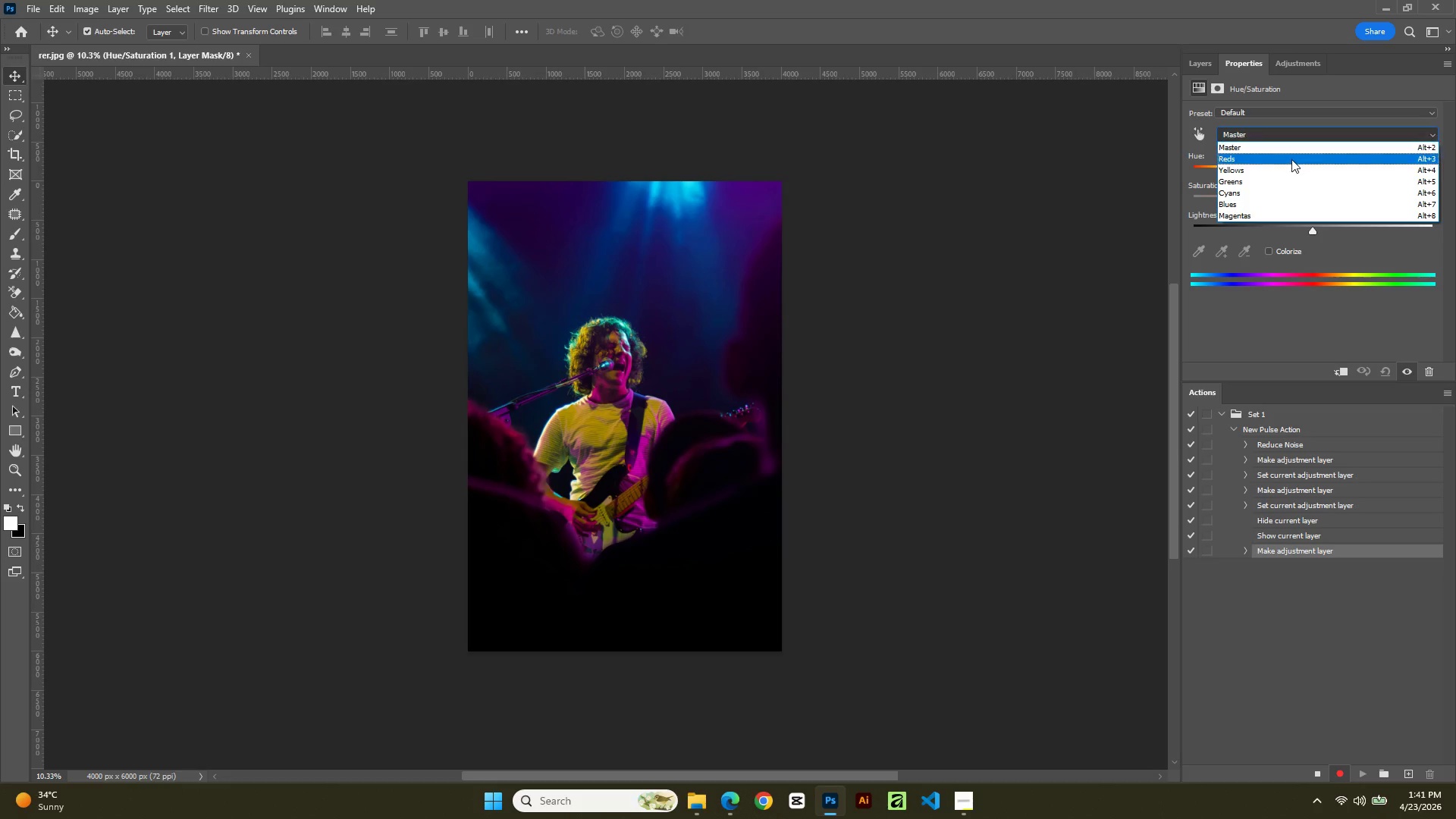 
left_click([1291, 160])
 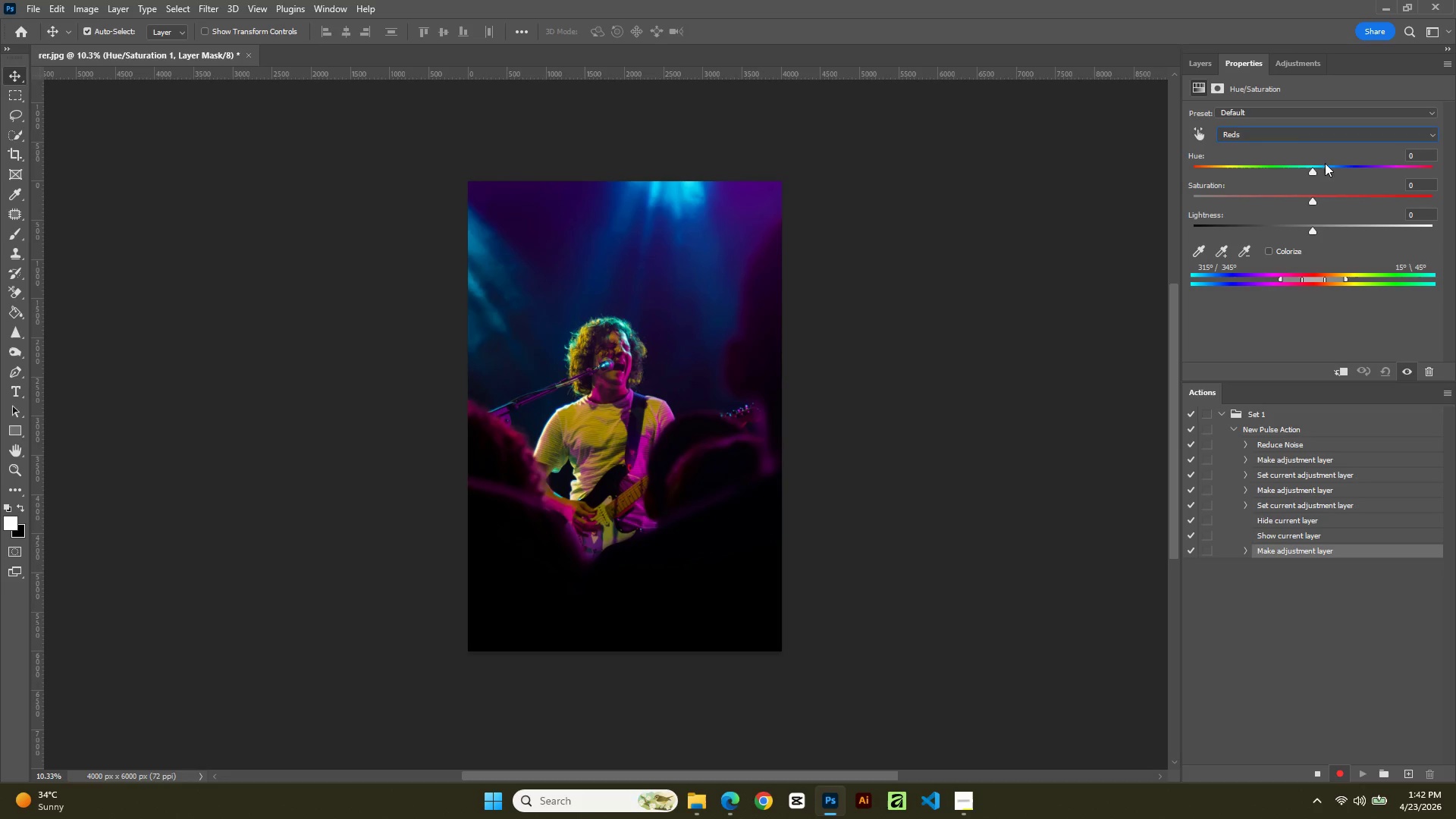 
wait(46.06)
 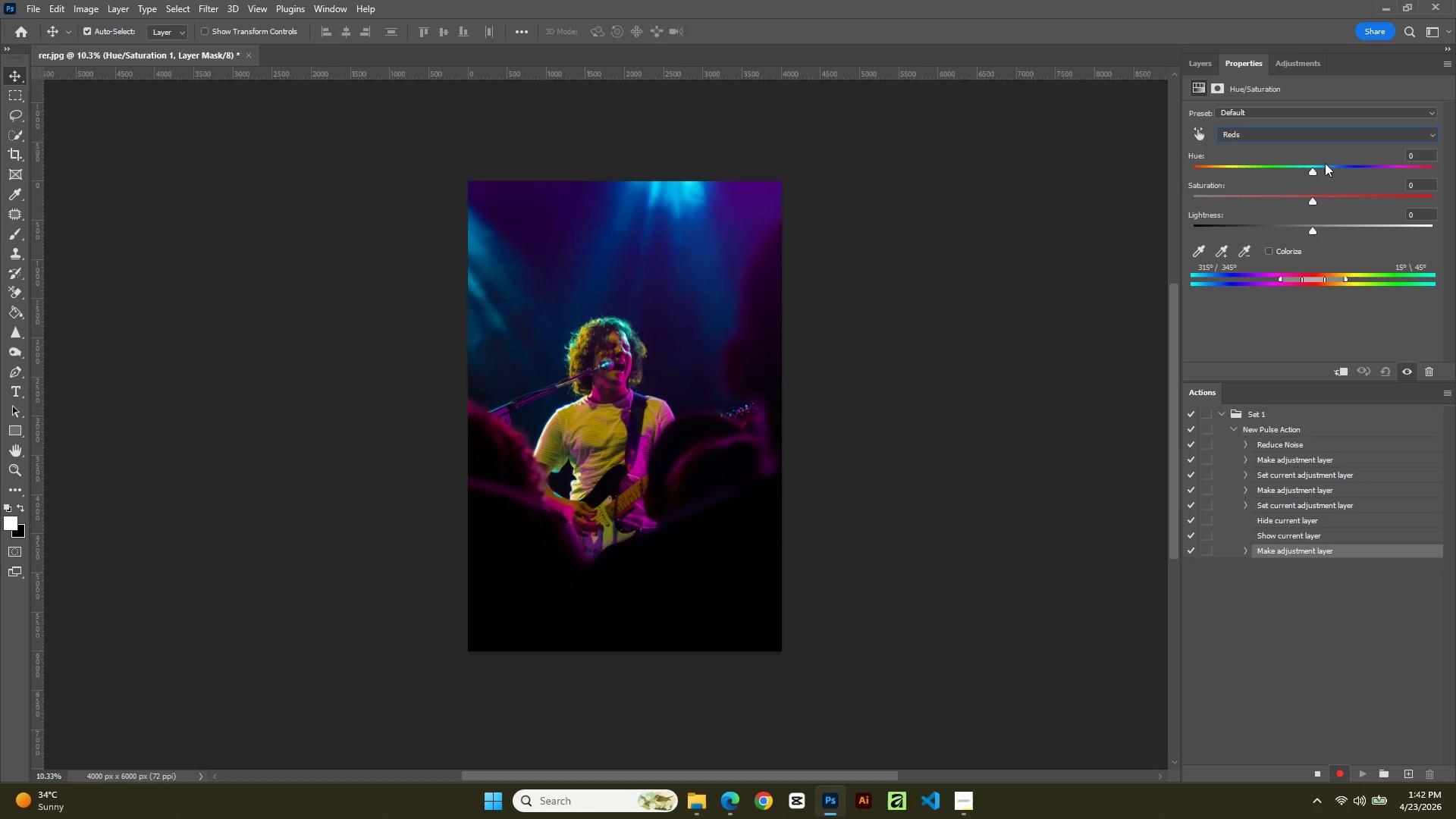 
left_click_drag(start_coordinate=[1423, 187], to_coordinate=[1374, 184])
 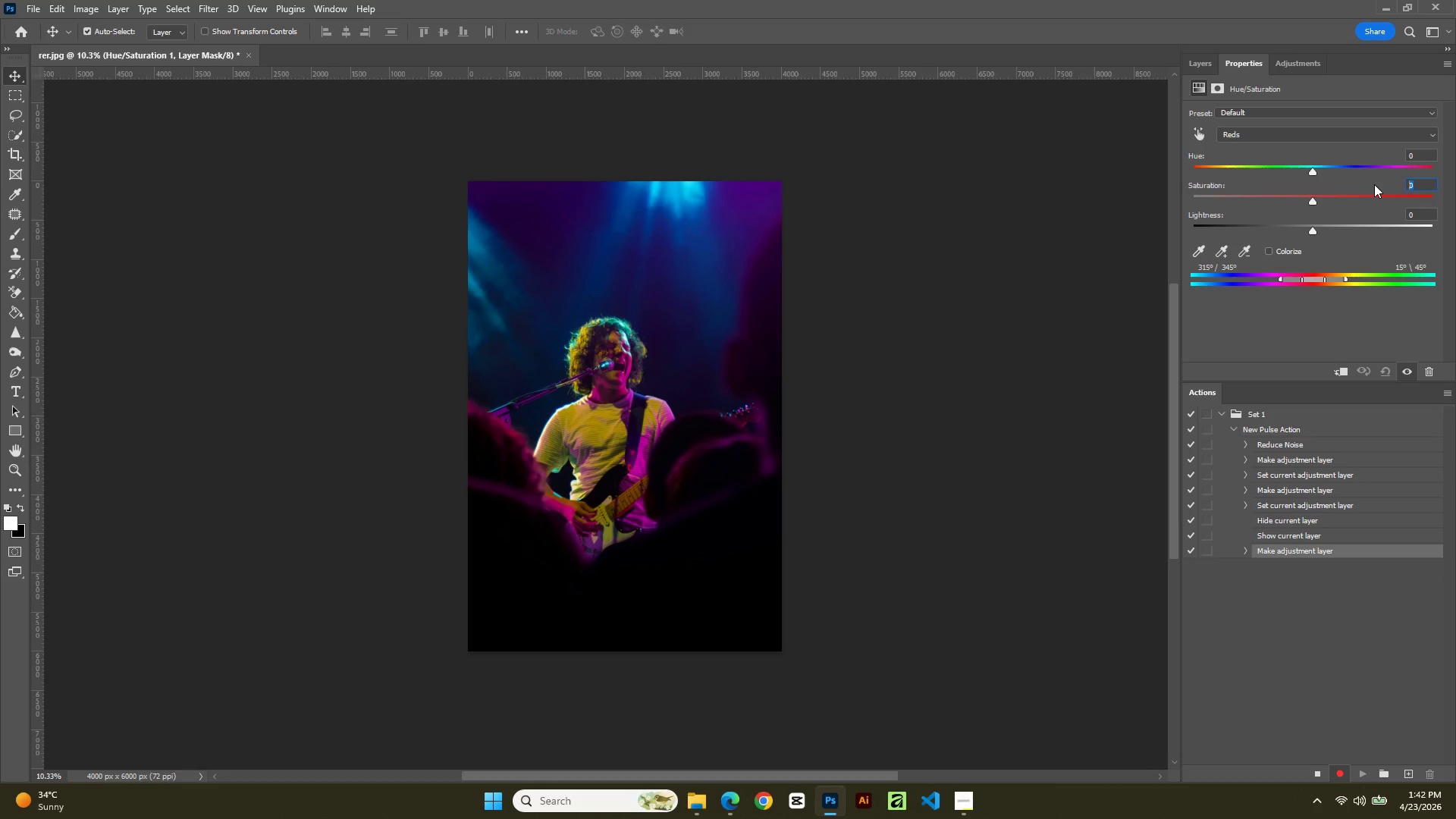 
key(NumpadSubtract)
 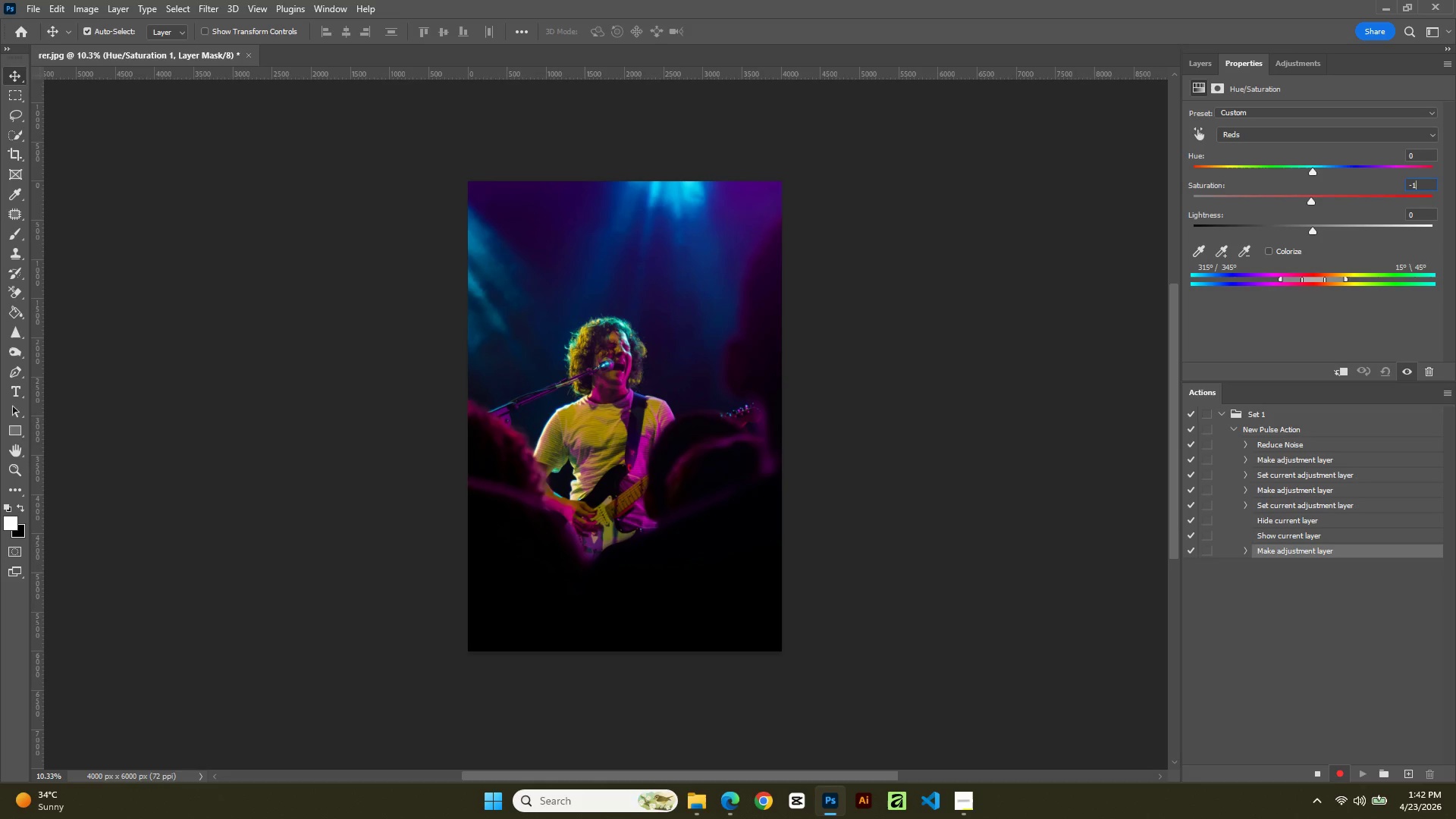 
key(Numpad1)
 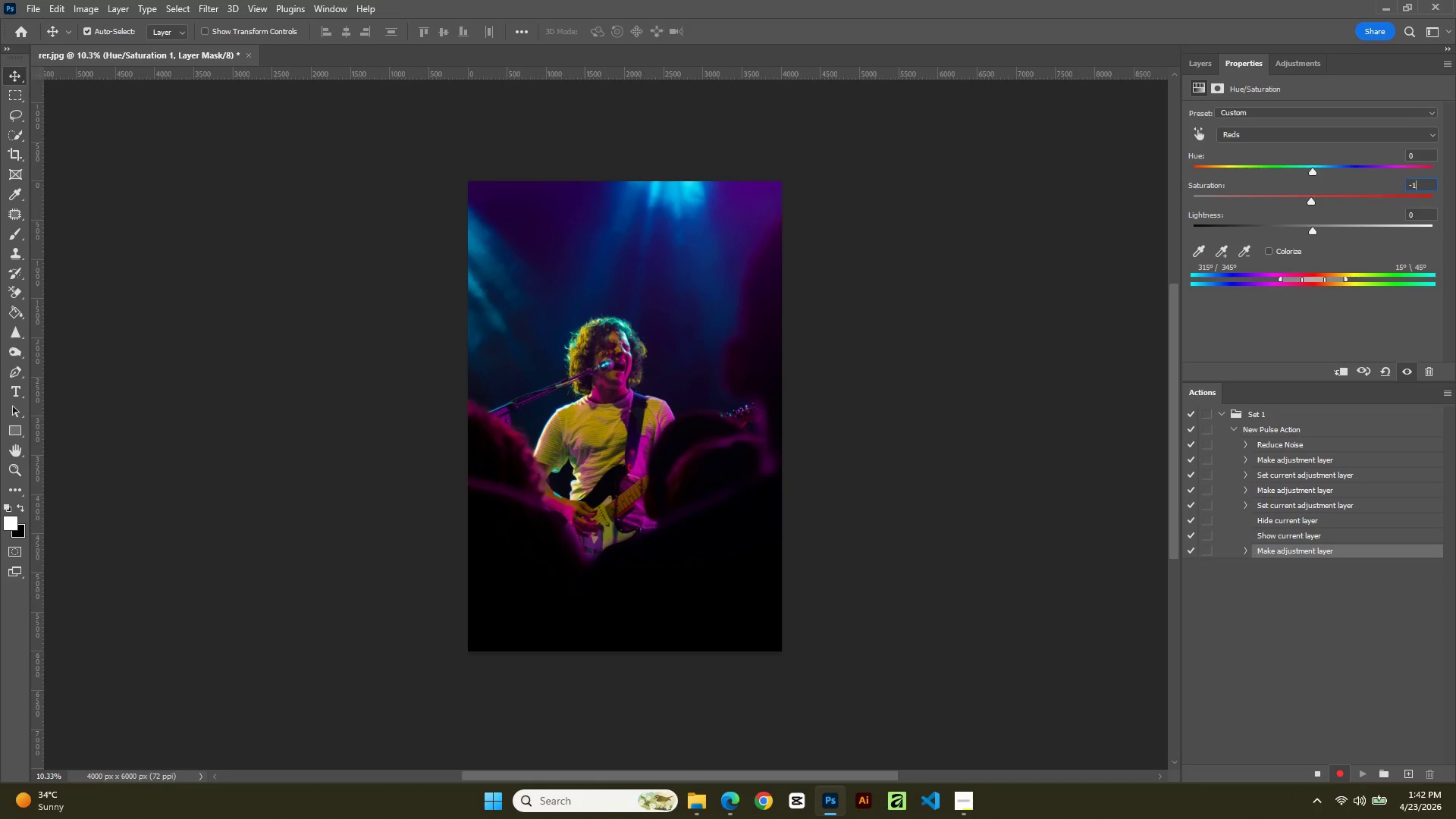 
key(Numpad0)
 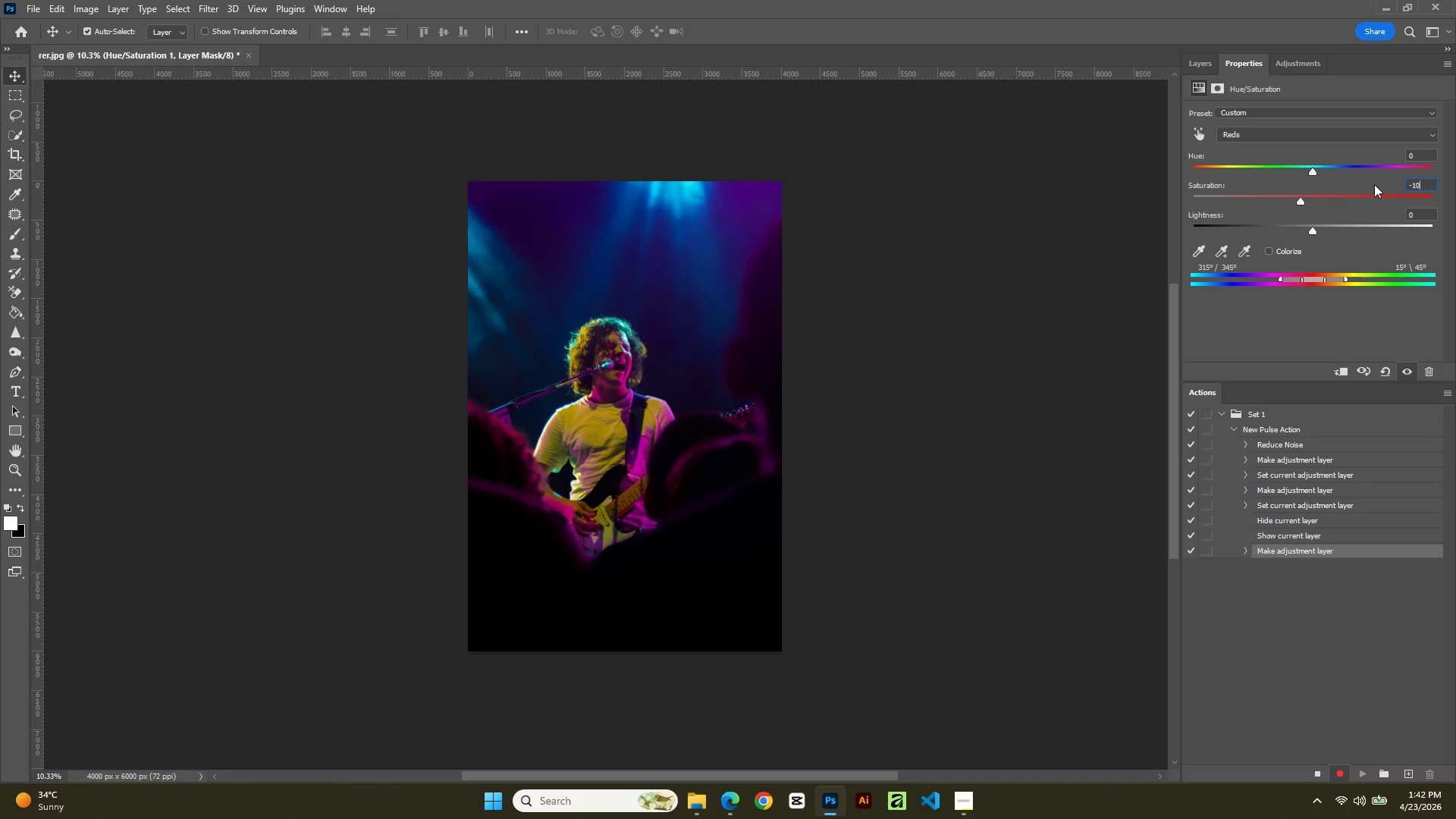 
left_click_drag(start_coordinate=[1423, 216], to_coordinate=[1351, 211])
 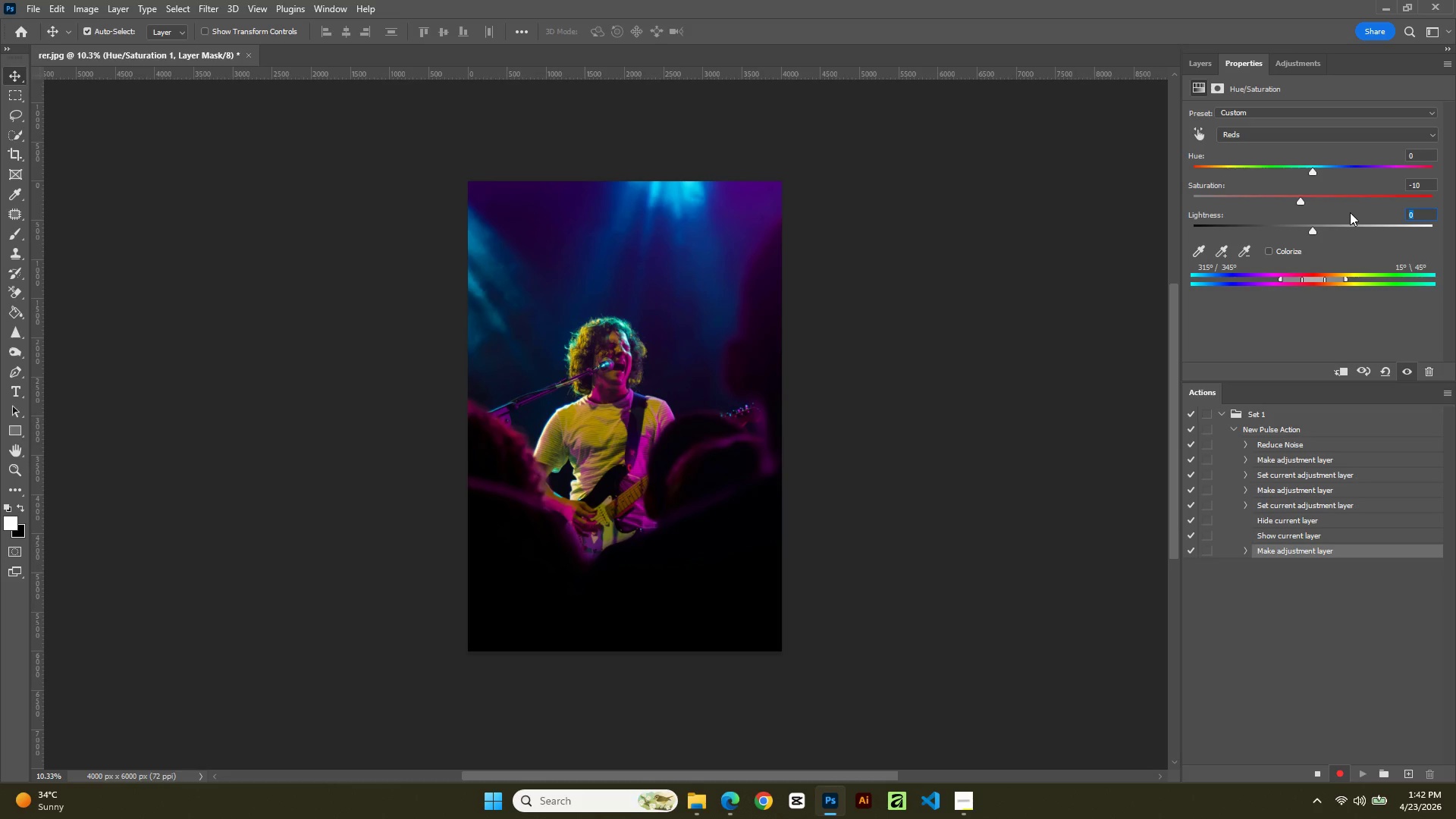 
key(NumpadAdd)
 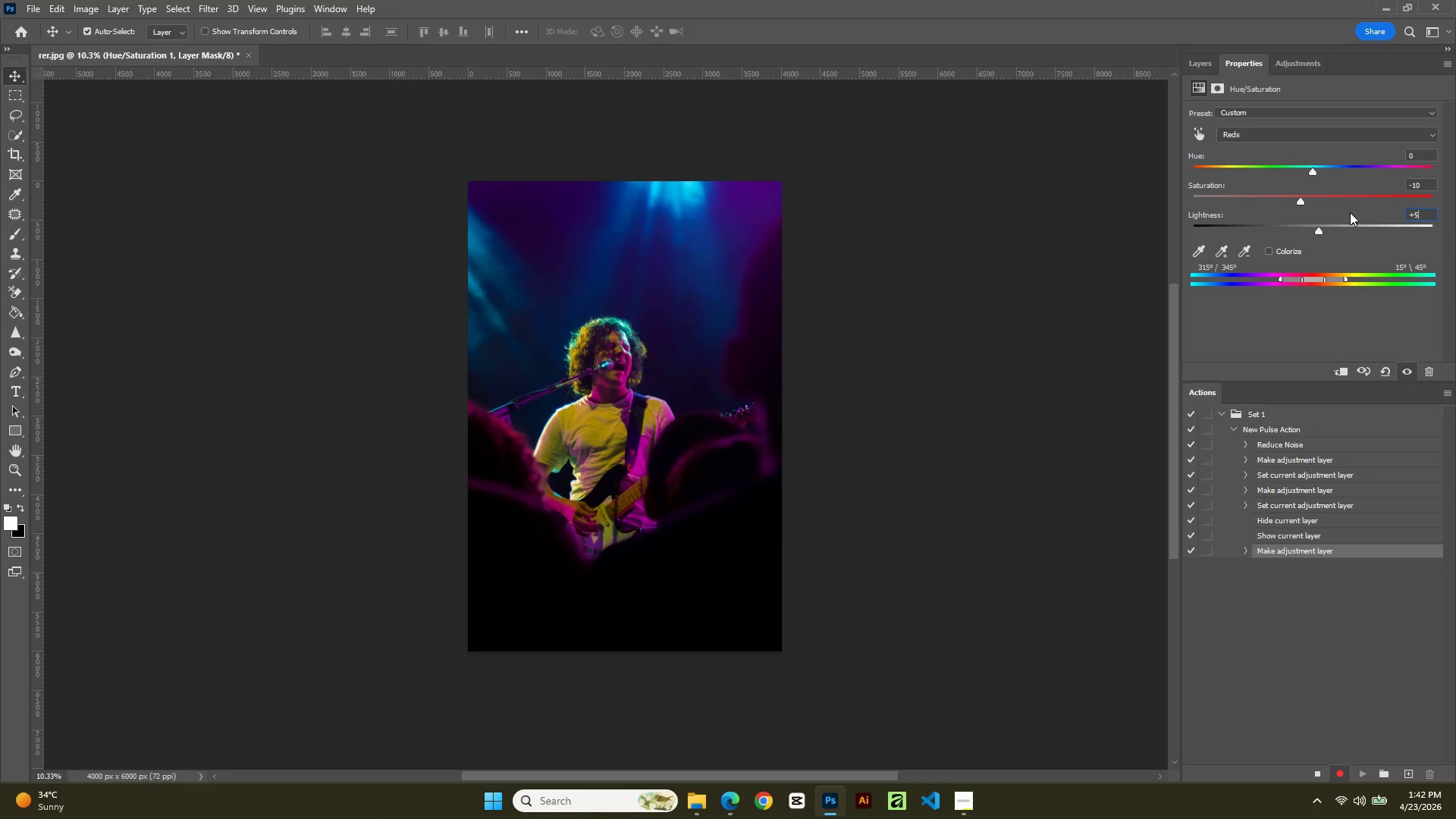 
key(Numpad5)
 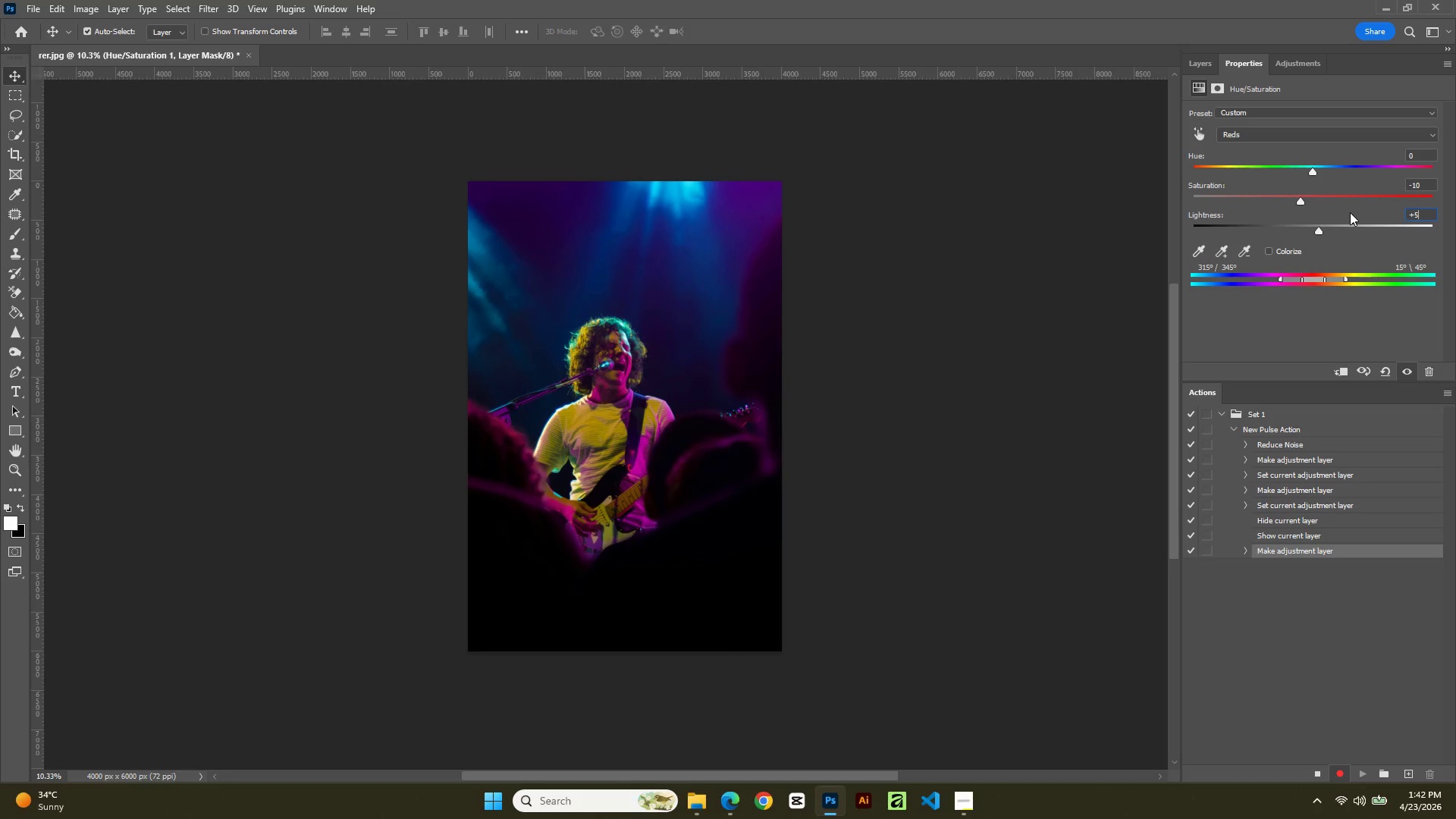 
wait(7.3)
 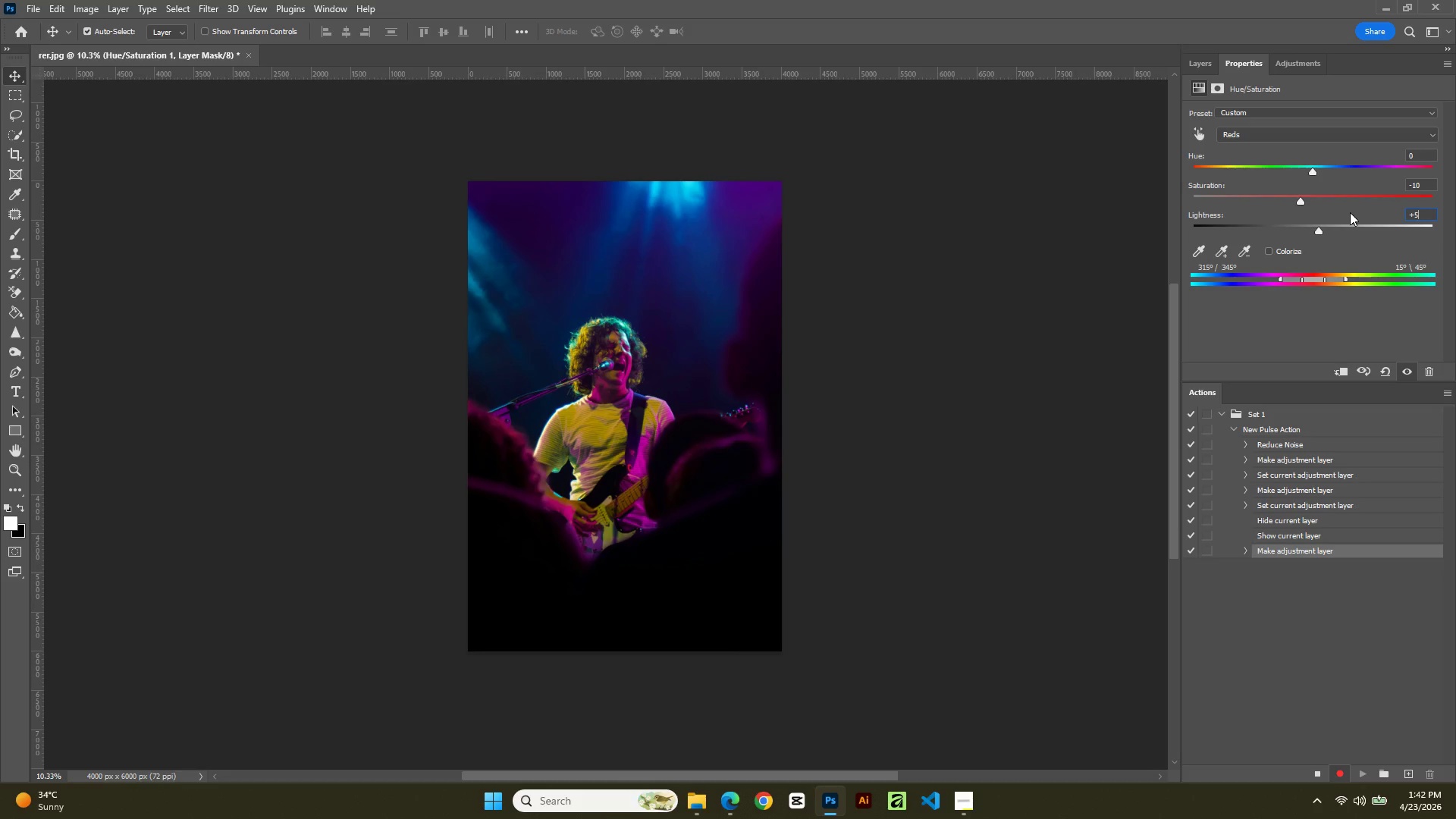 
left_click([1307, 134])
 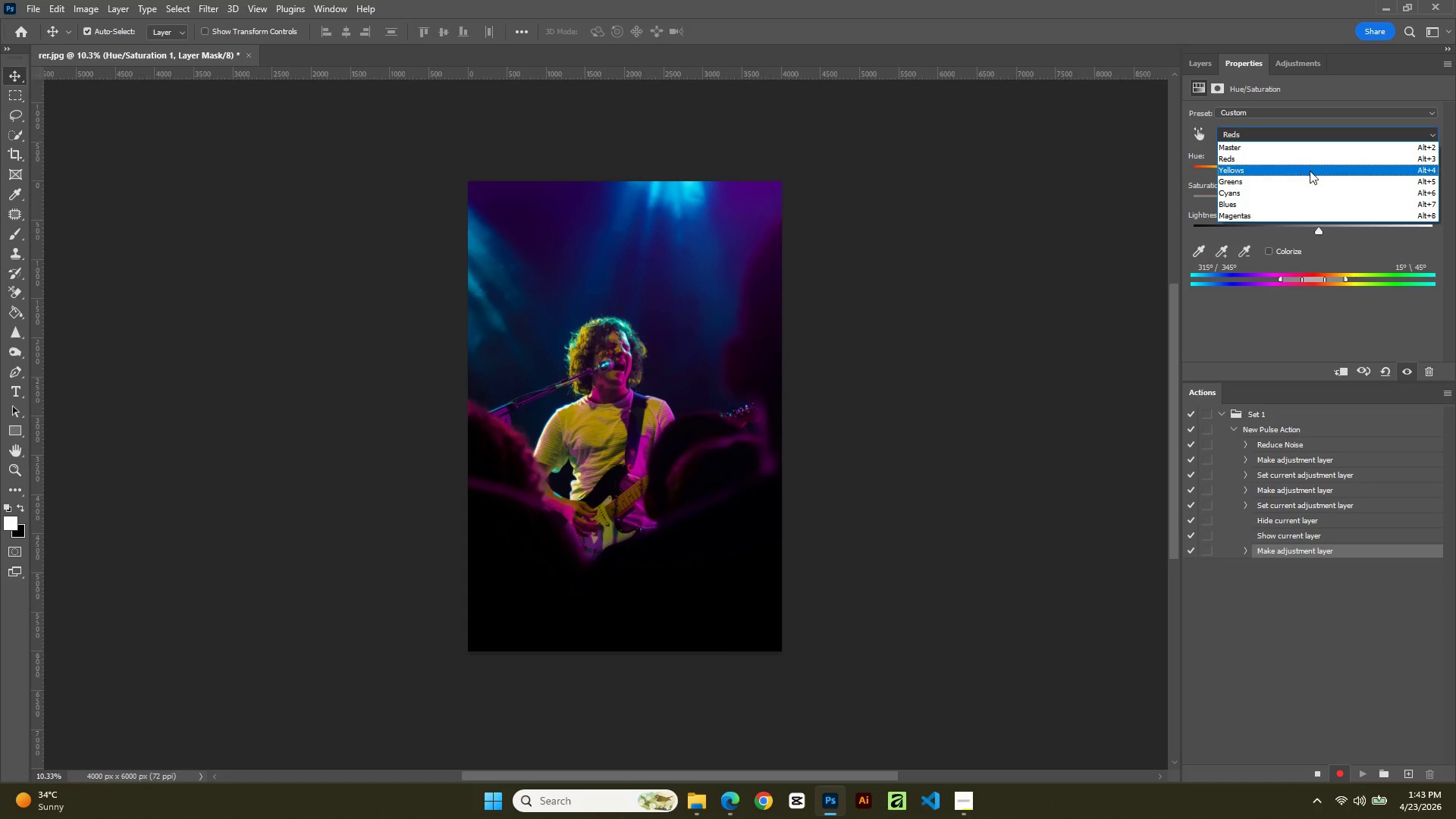 
left_click([1310, 171])
 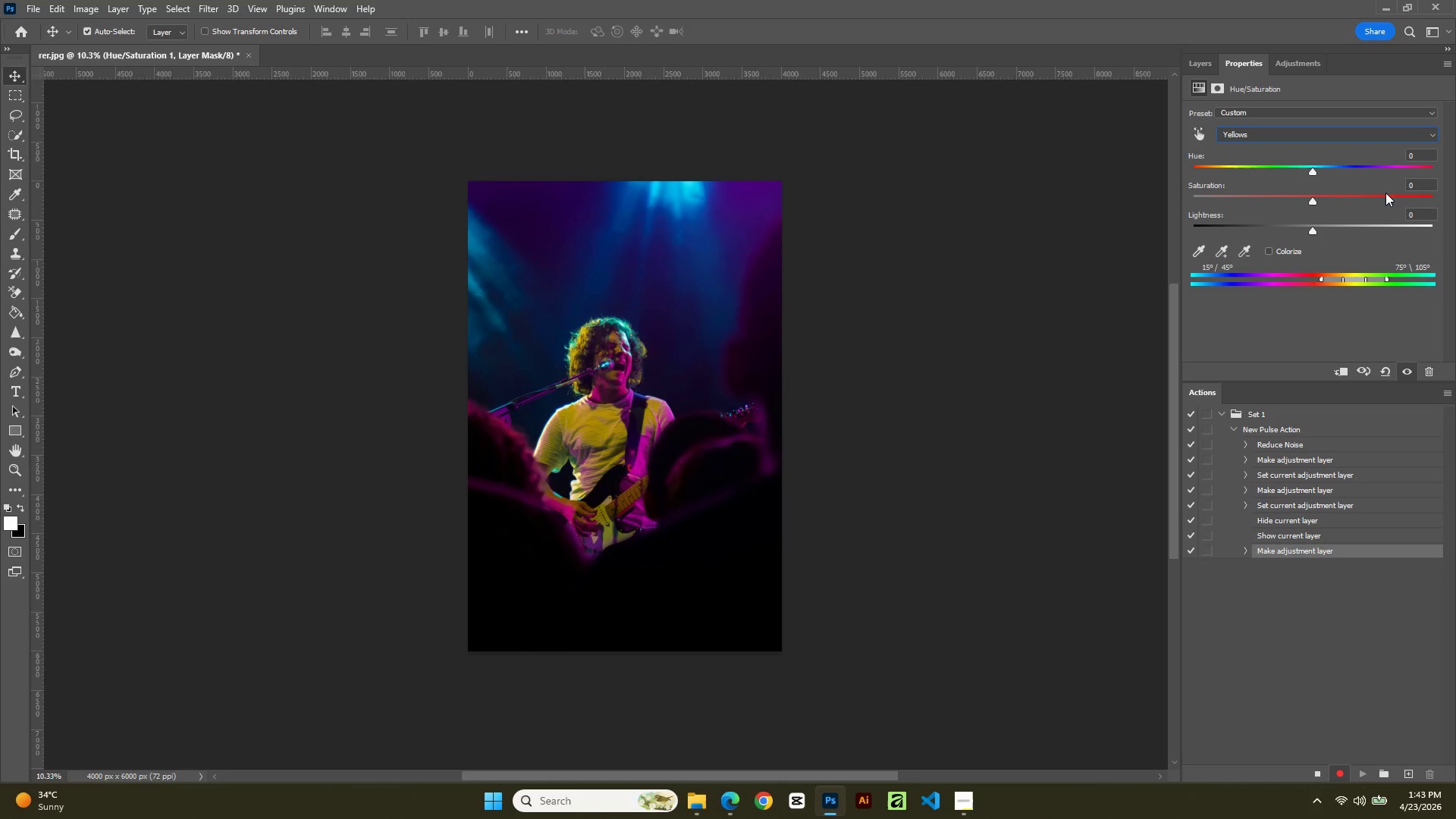 
left_click_drag(start_coordinate=[1417, 180], to_coordinate=[1387, 180])
 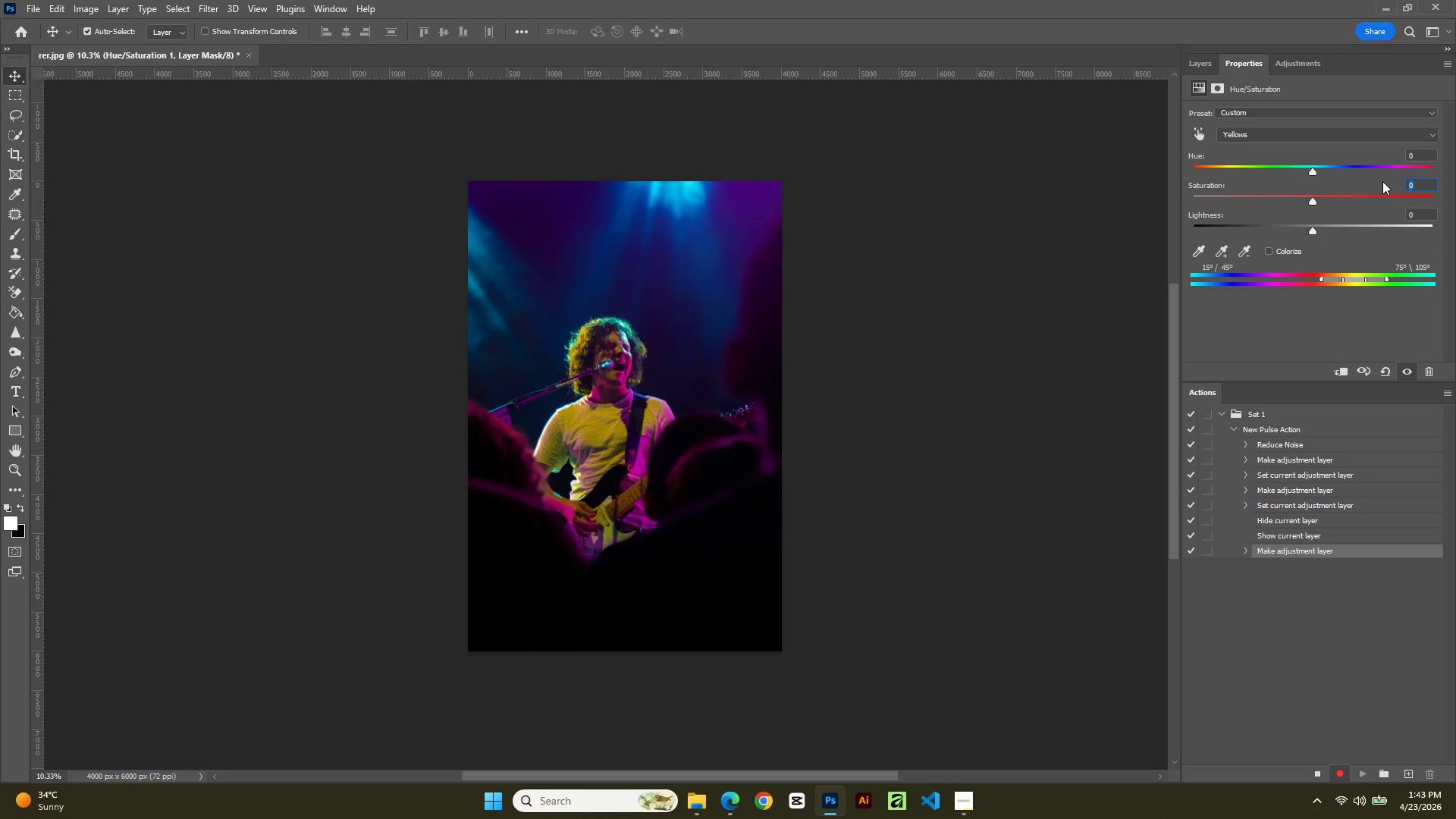 
key(NumpadSubtract)
 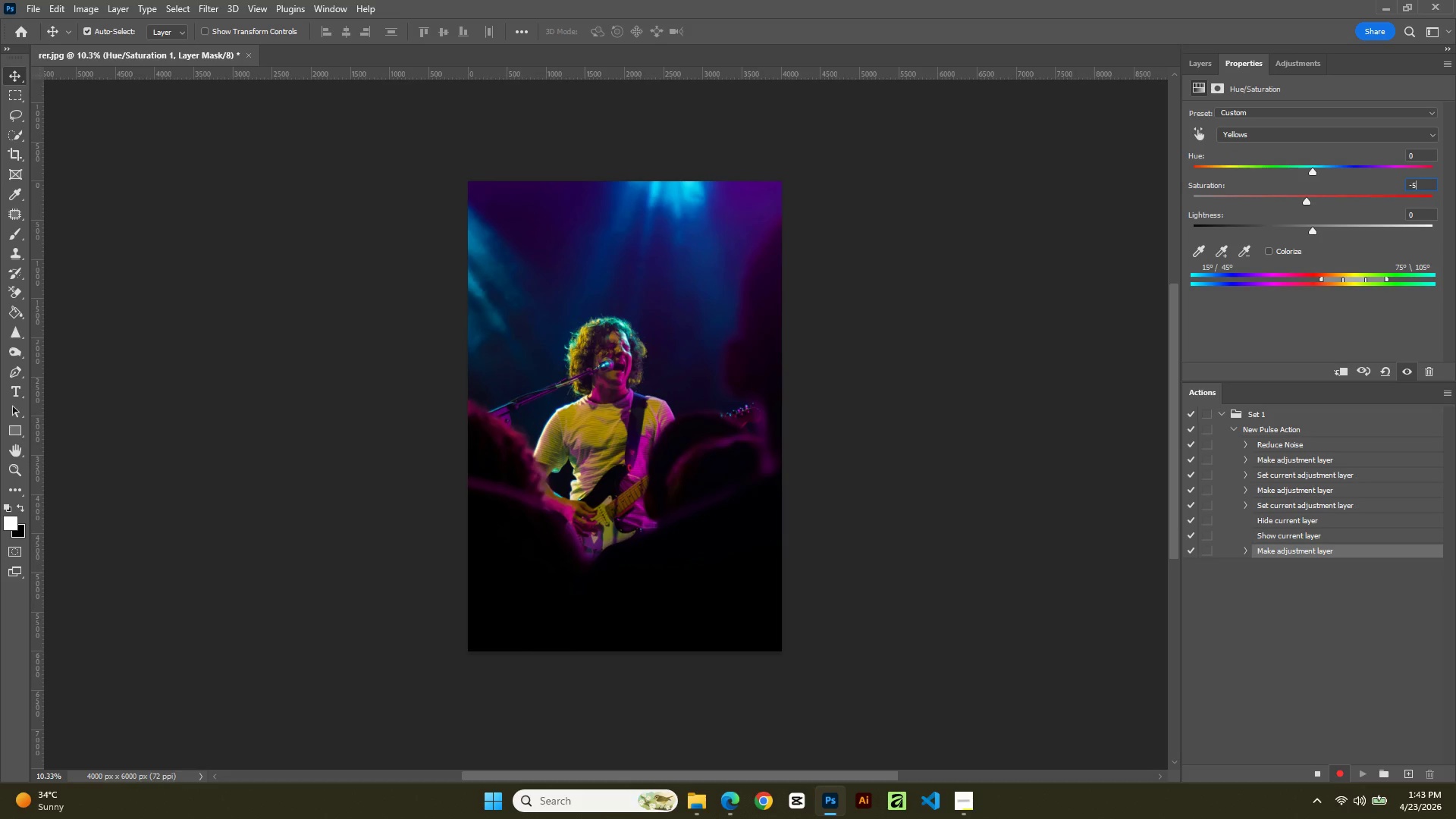 
key(Numpad5)
 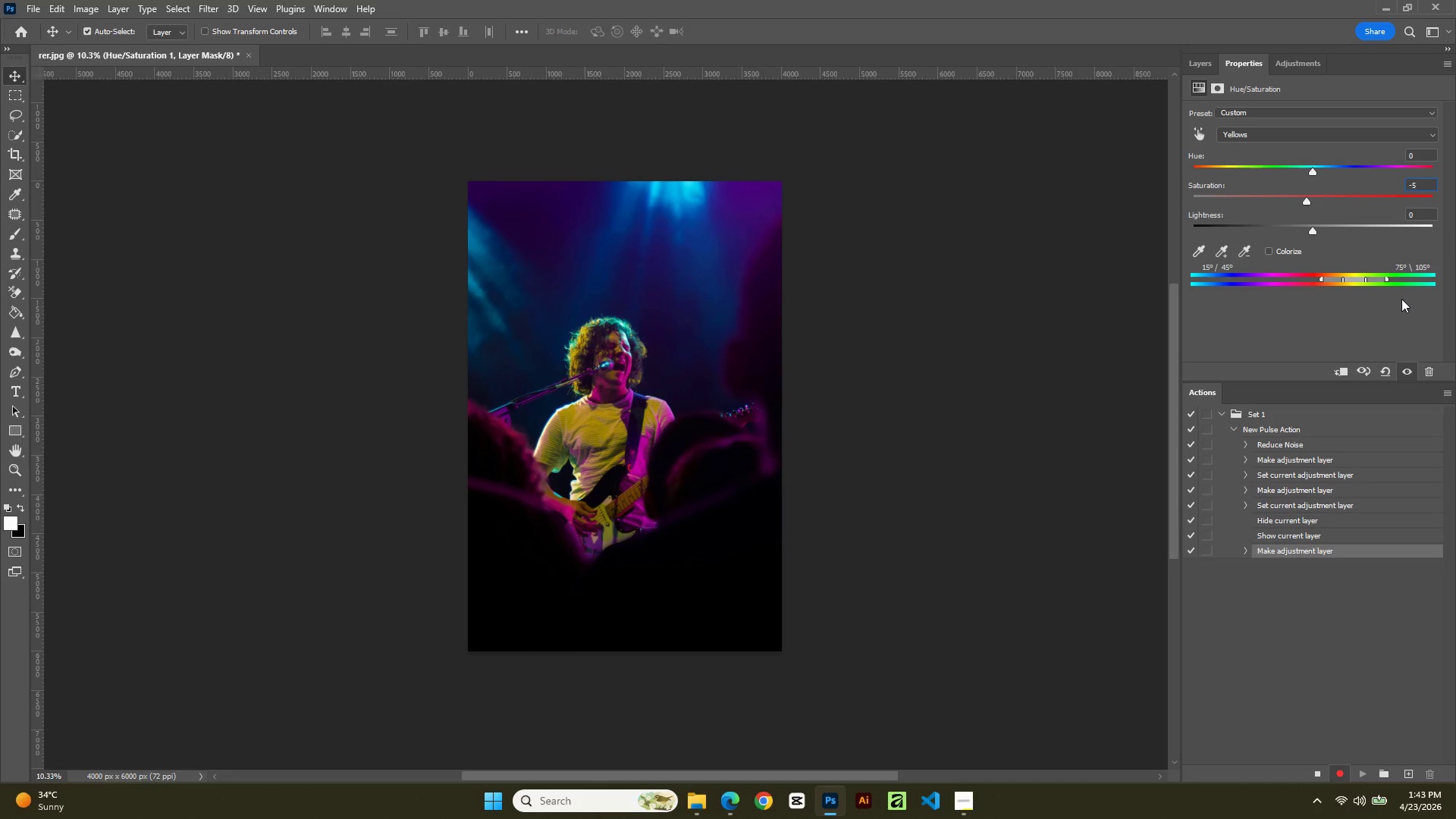 
scroll: coordinate [1401, 299], scroll_direction: down, amount: 1.0
 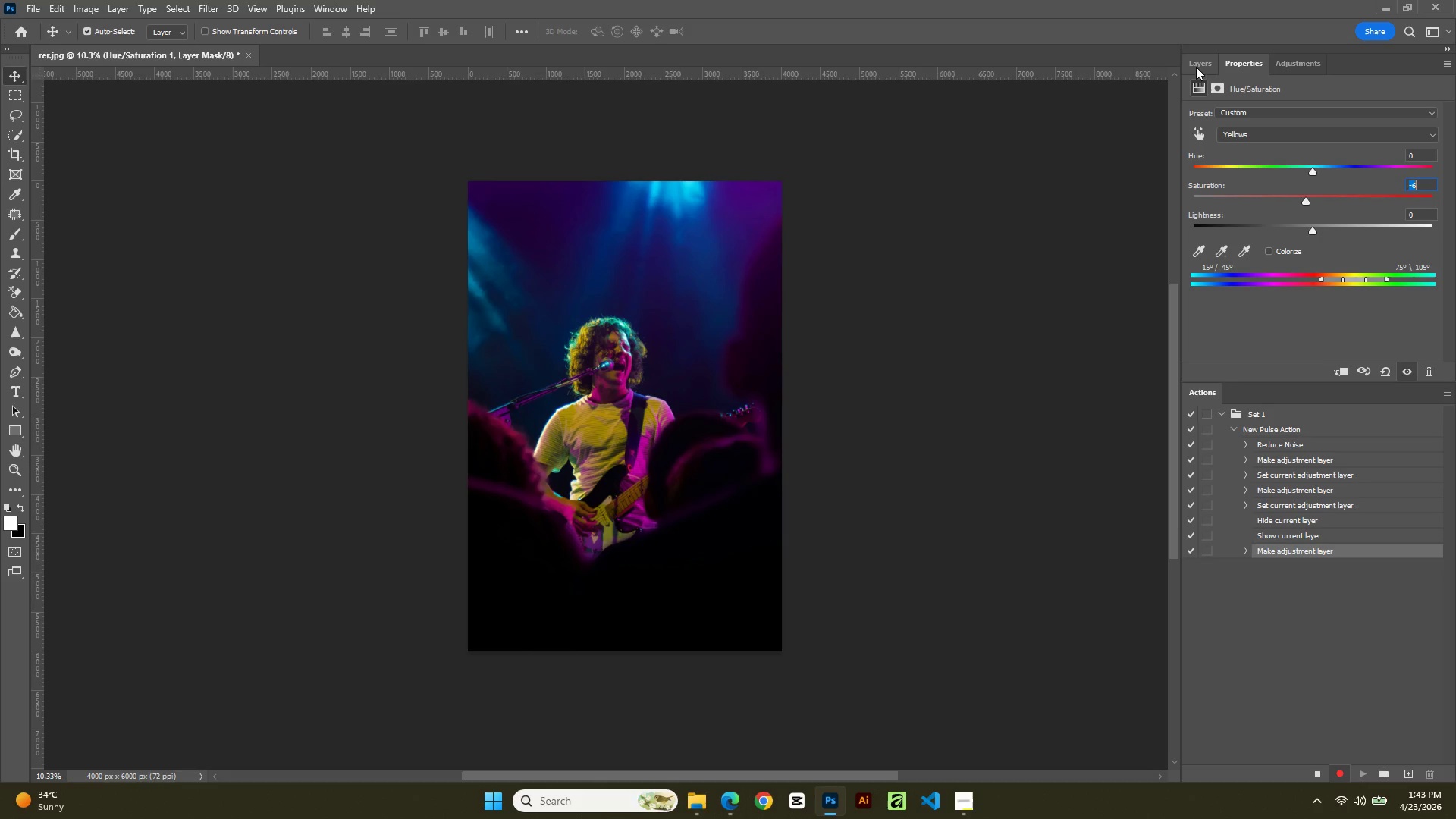 
left_click([1196, 65])
 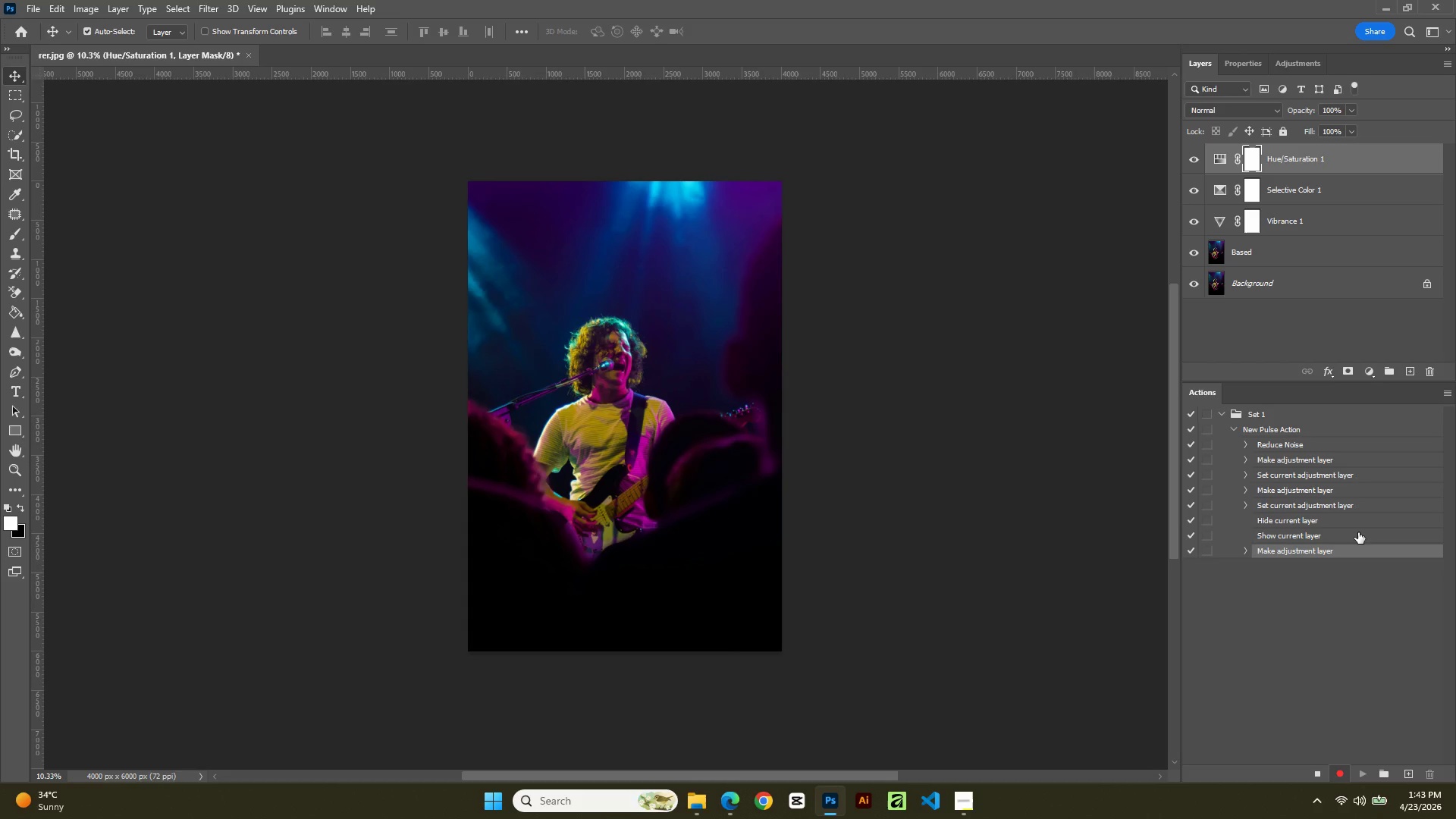 
wait(33.16)
 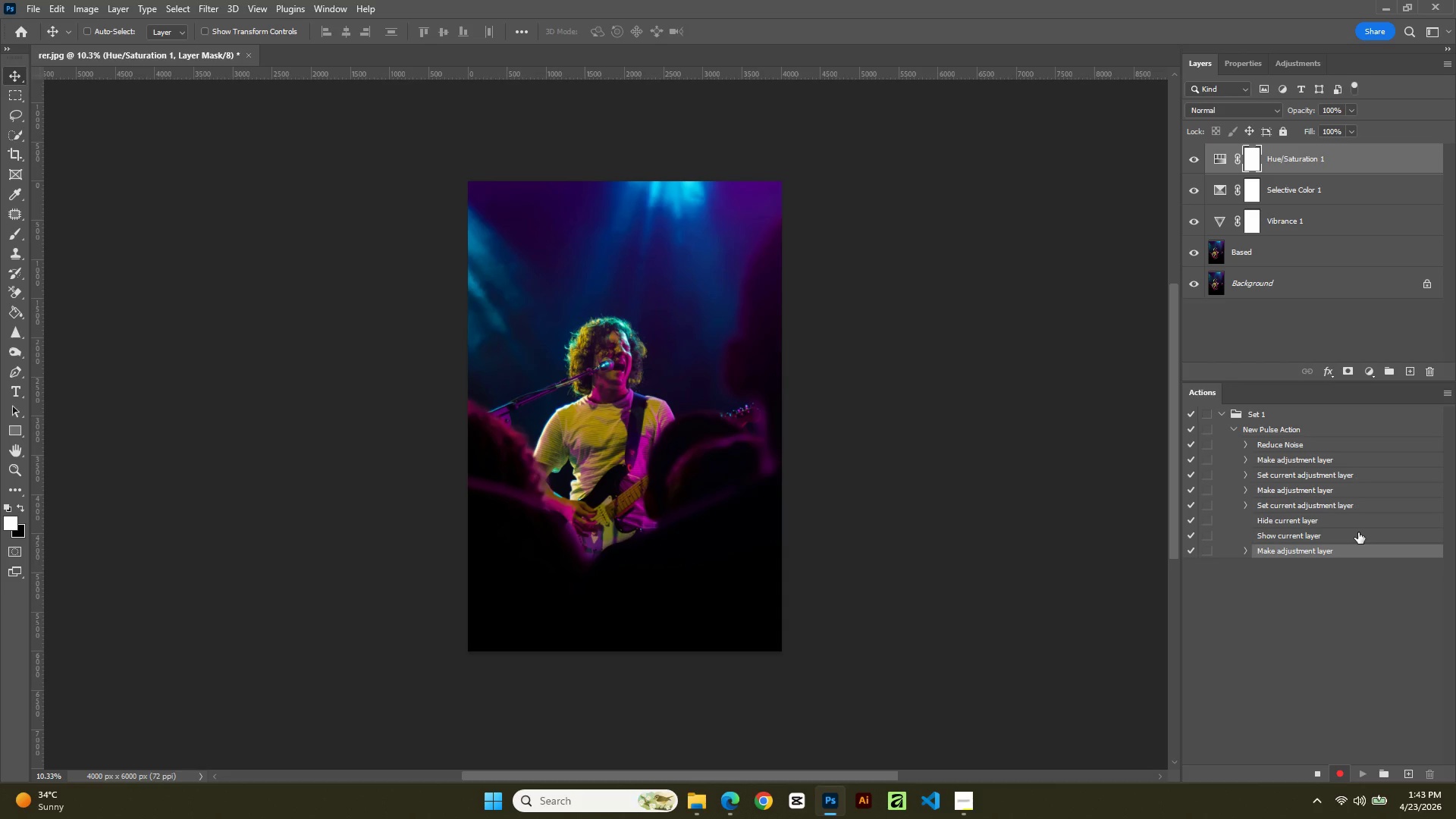 
key(Alt+Control+Shift+E)
 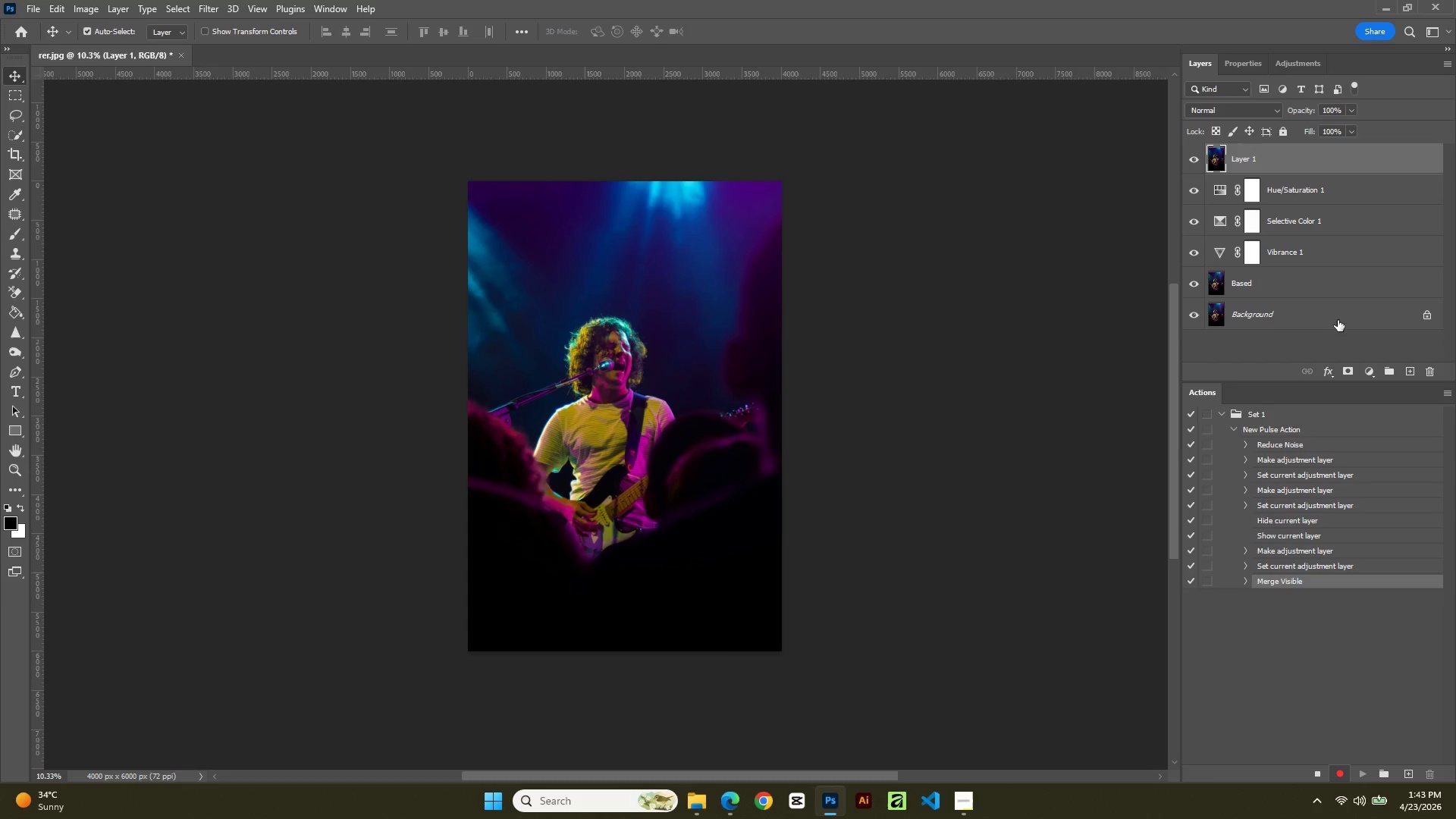 
wait(10.62)
 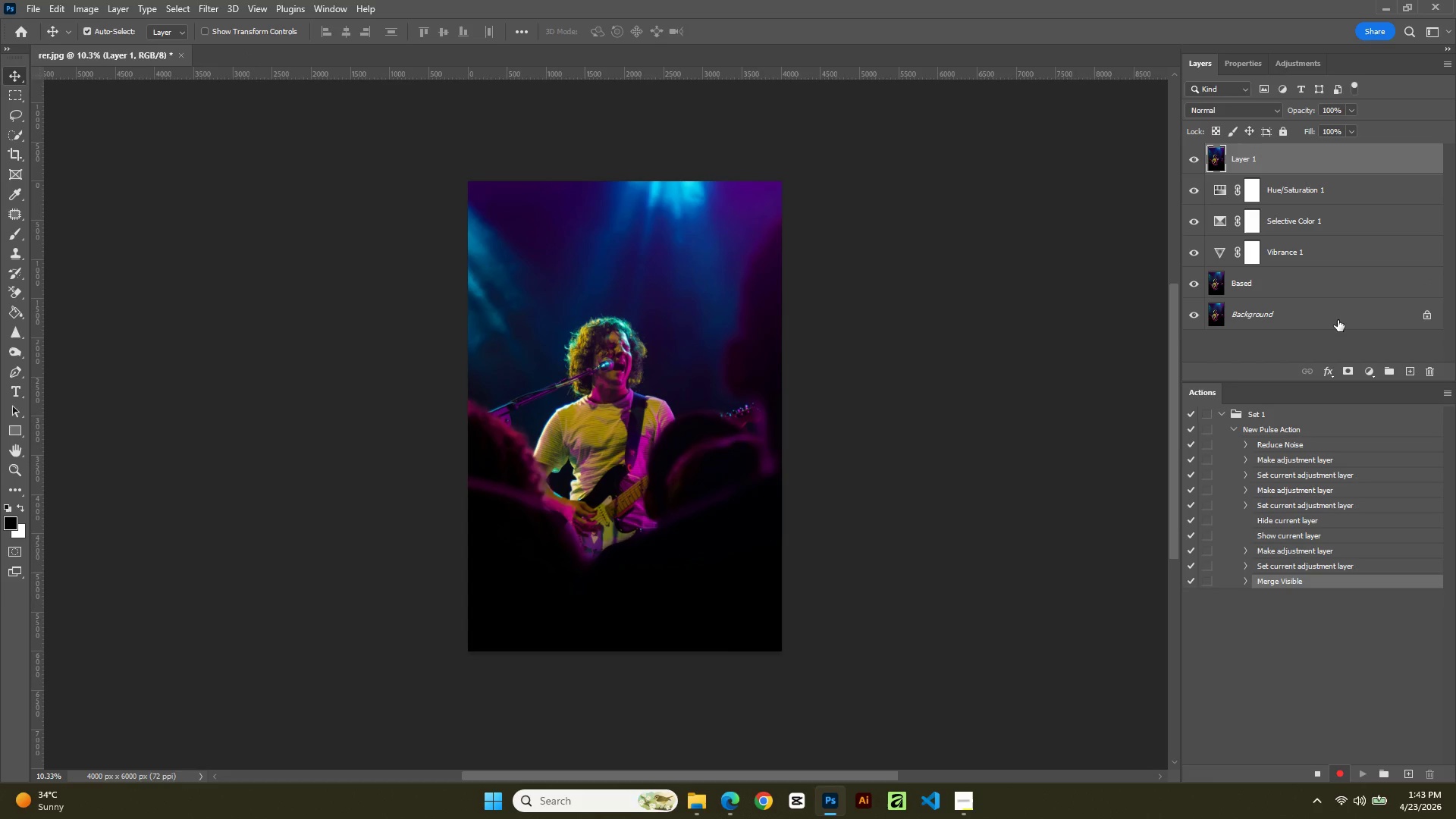 
left_click([202, 7])
 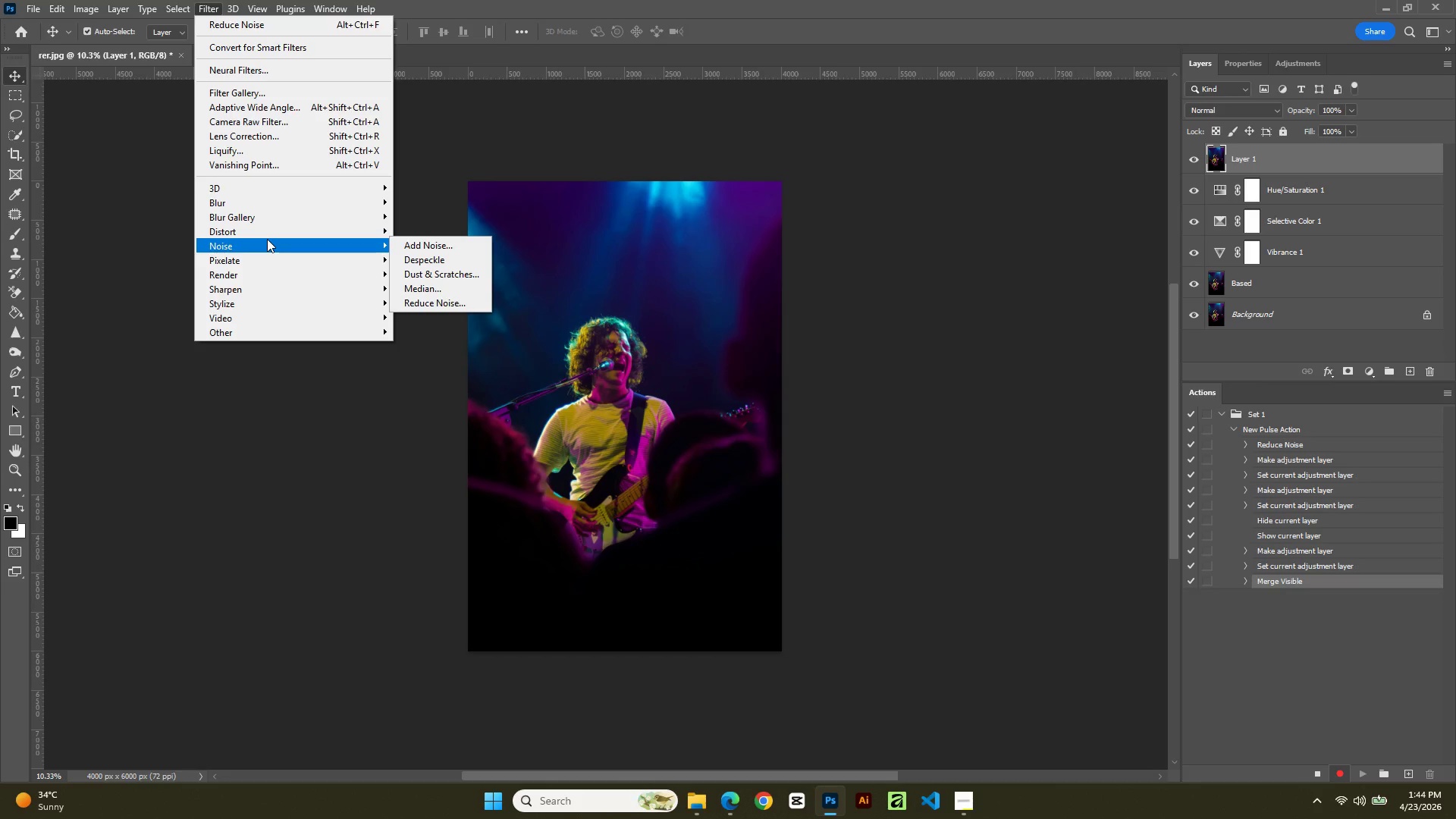 
wait(9.47)
 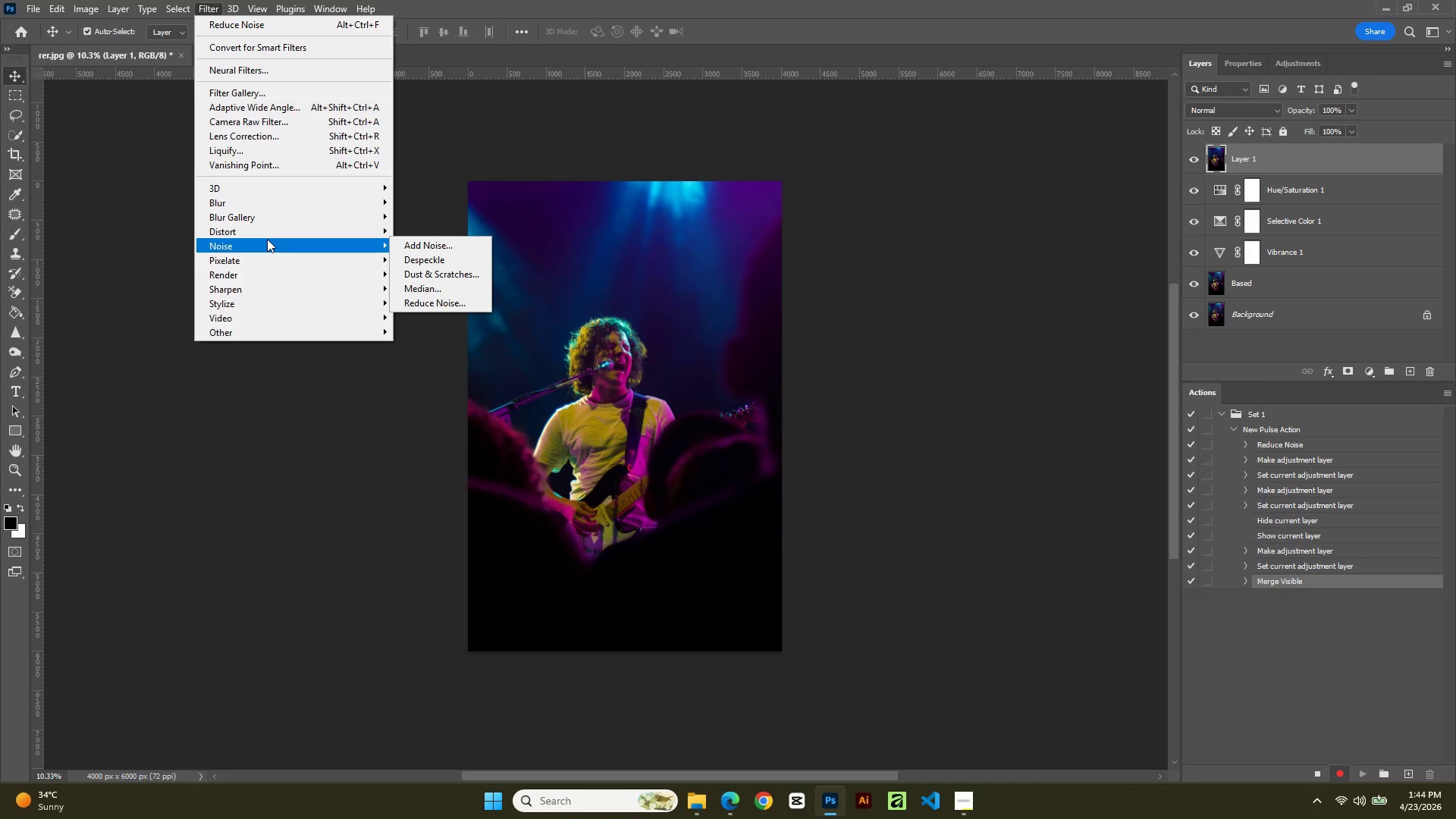 
left_click([412, 256])
 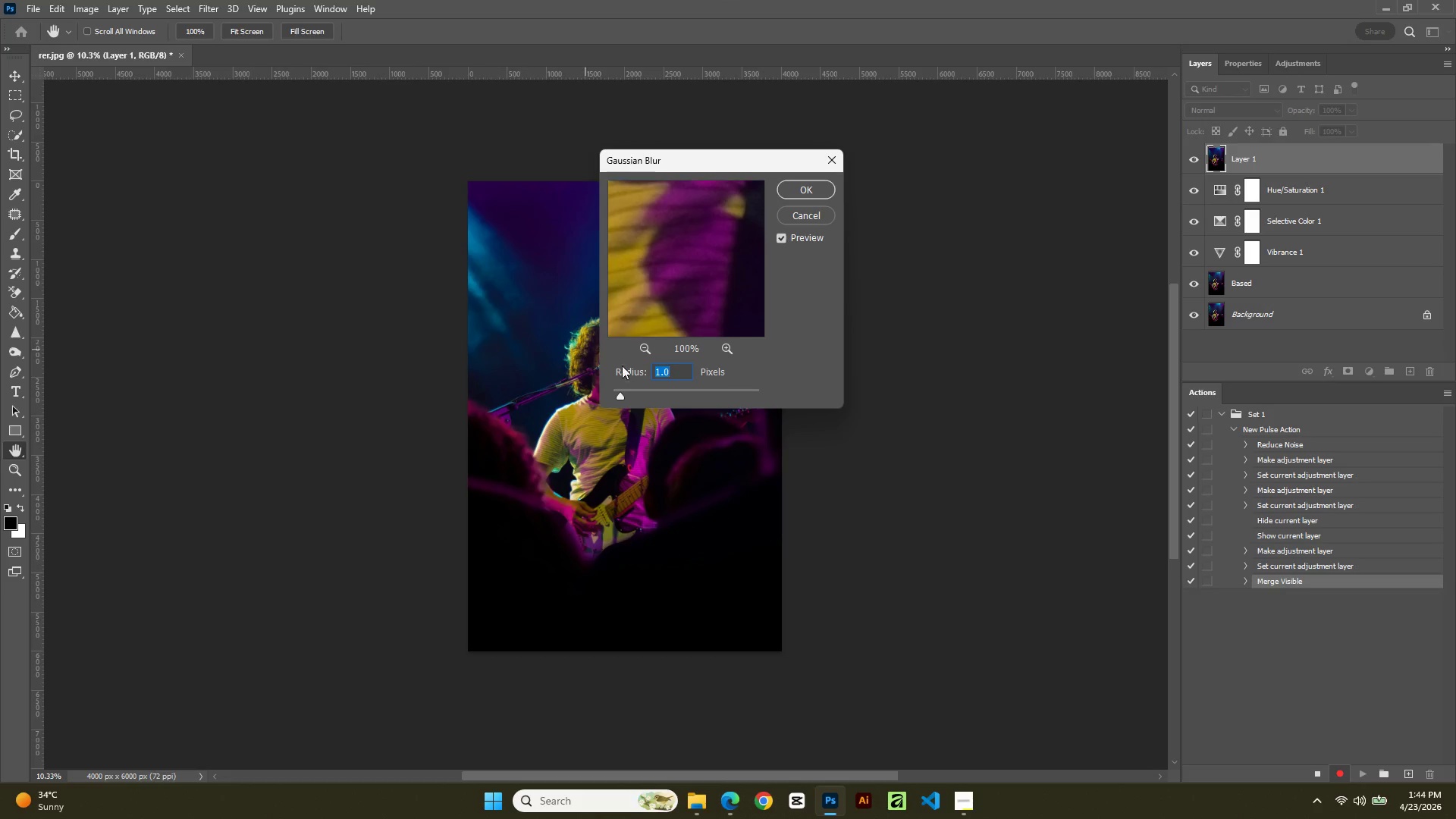 
wait(5.7)
 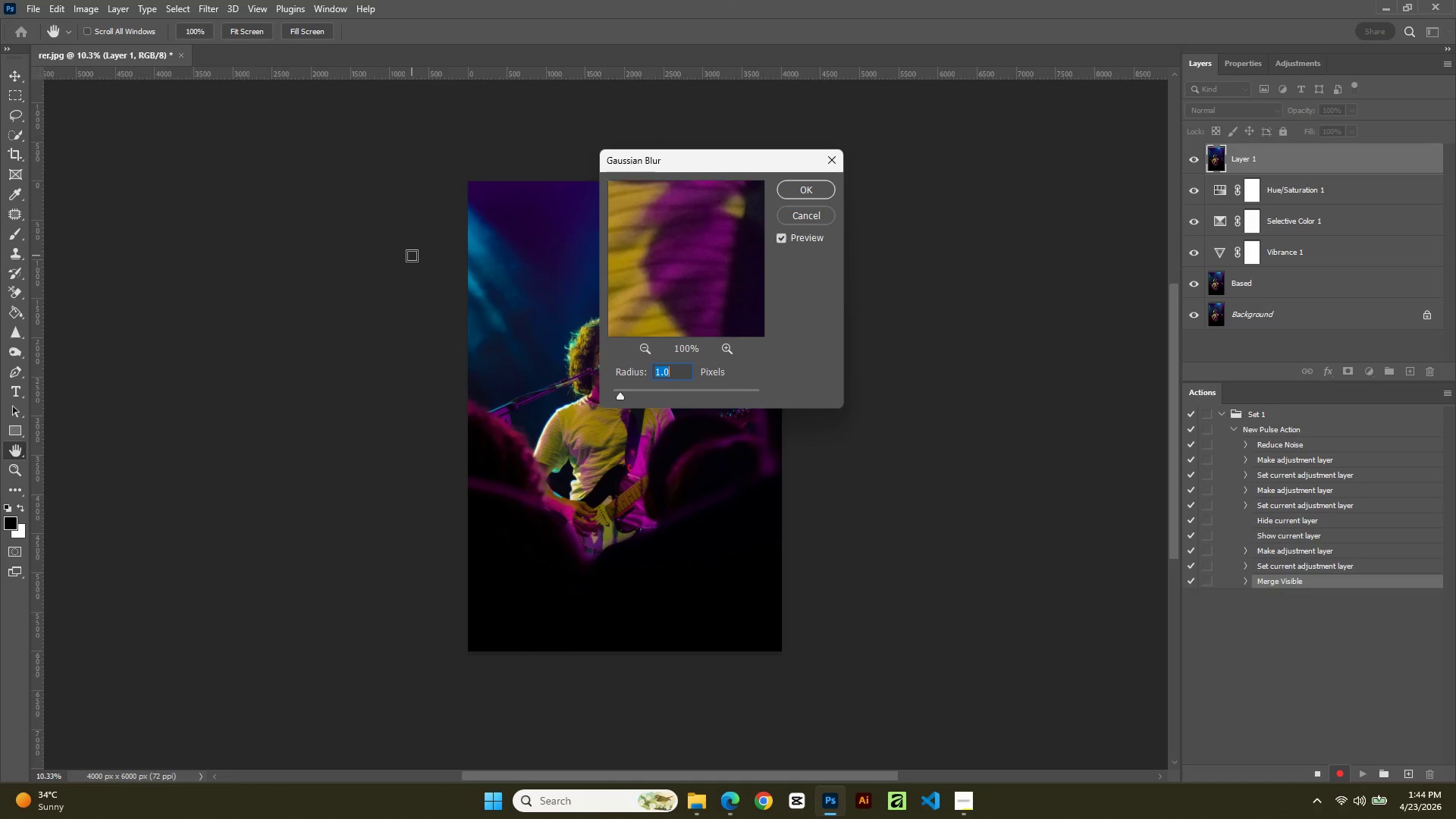 
key(Numpad1)
 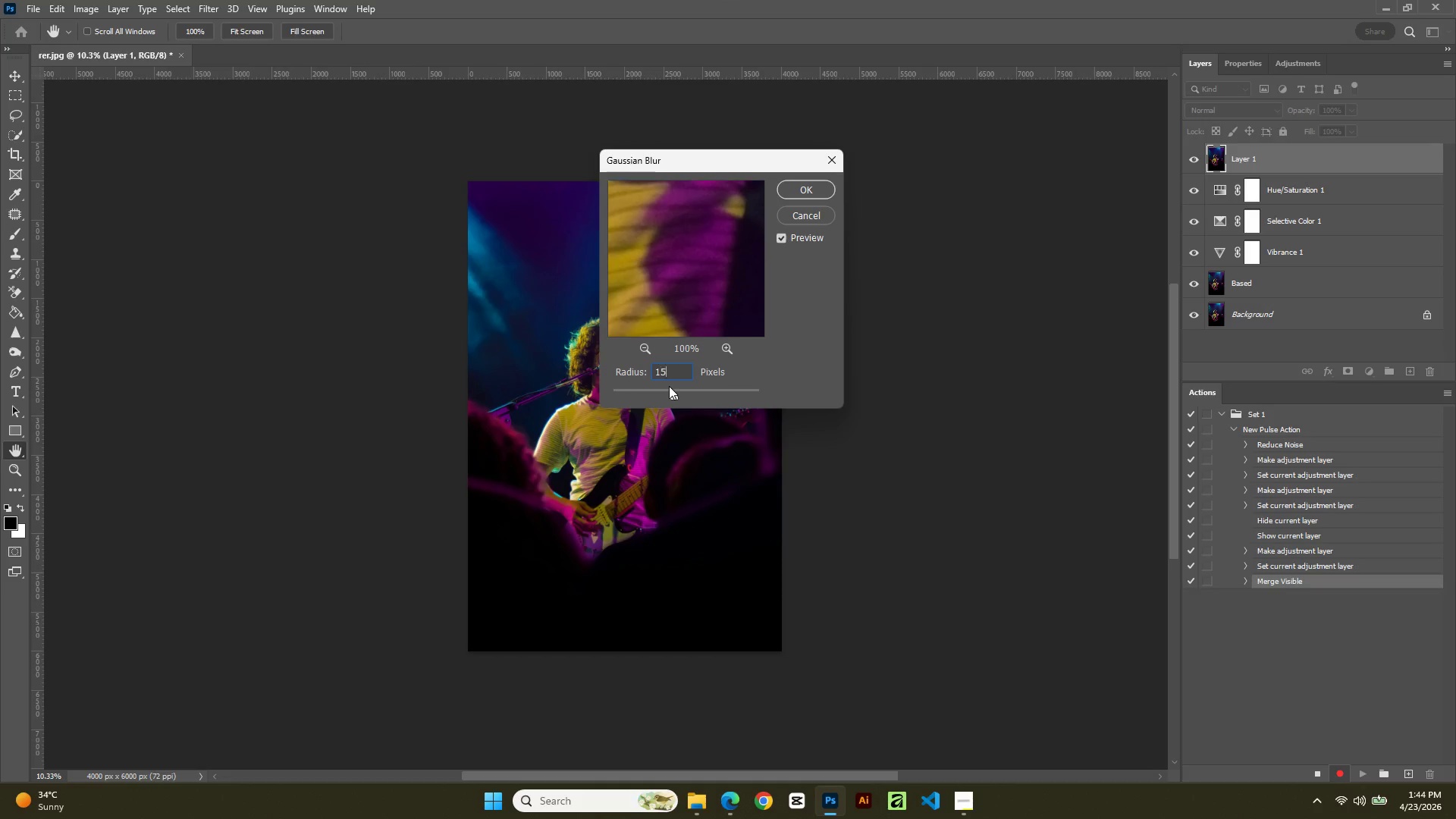 
key(Numpad5)
 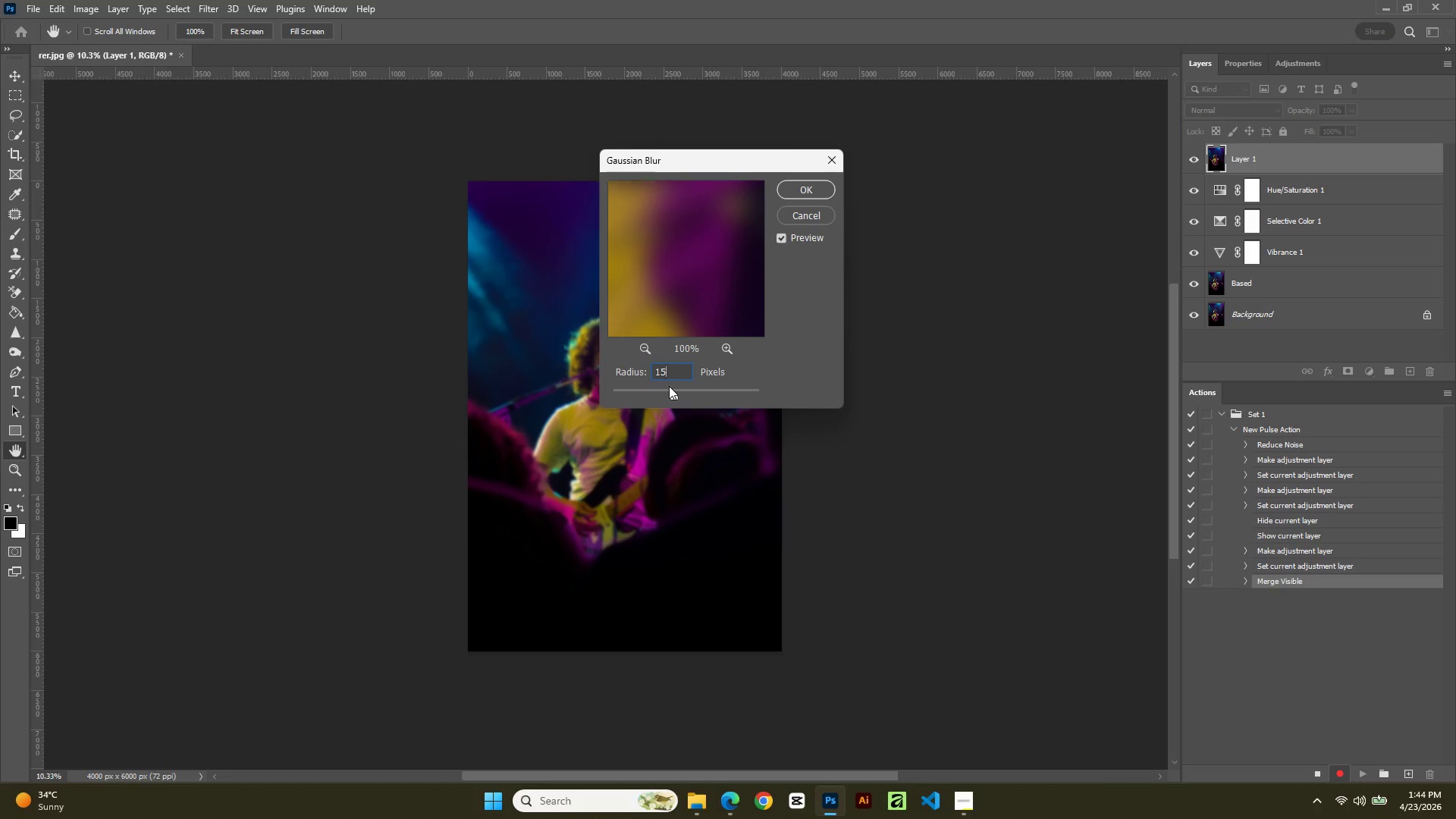 
wait(5.52)
 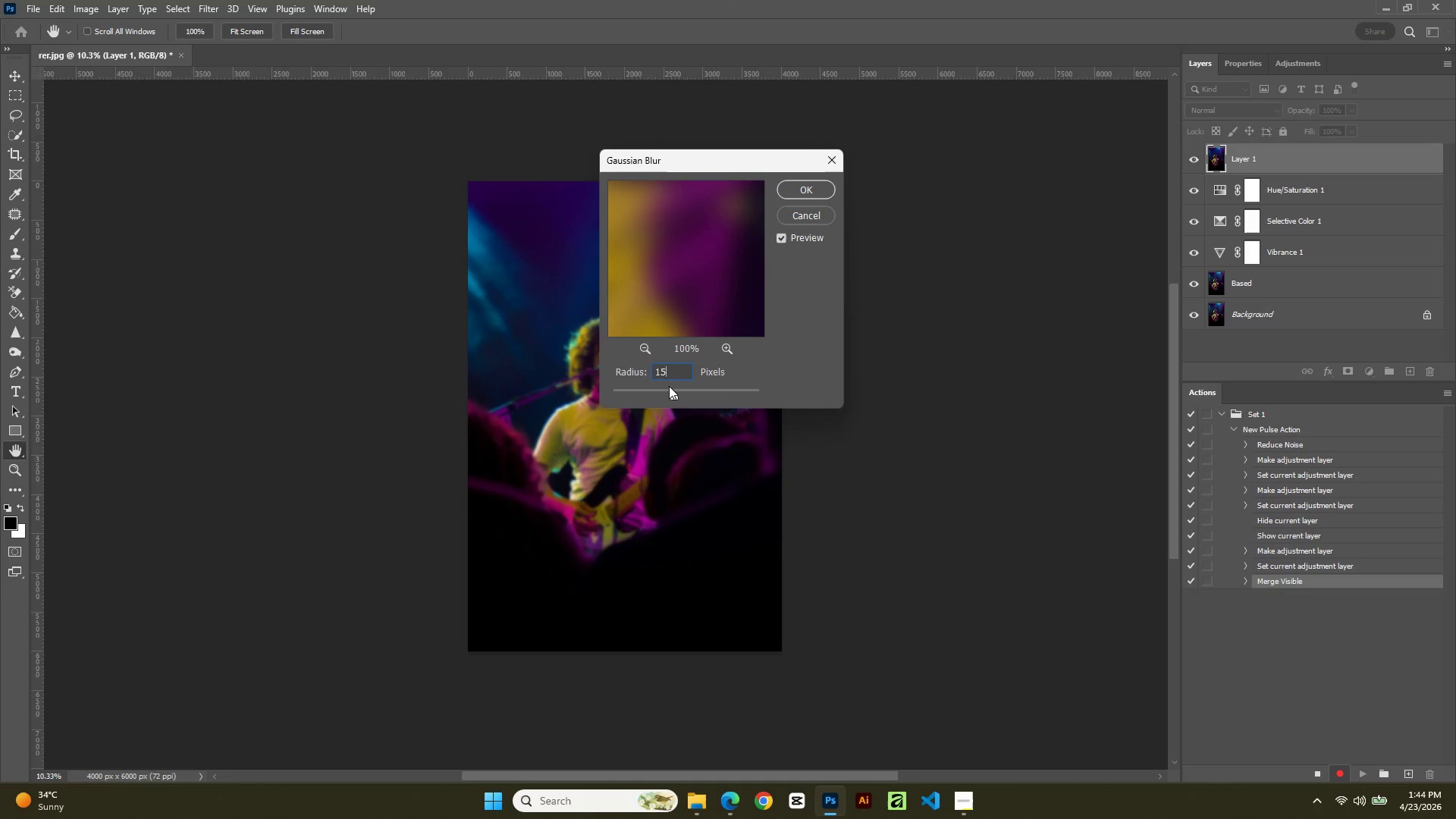 
left_click_drag(start_coordinate=[718, 155], to_coordinate=[914, 259])
 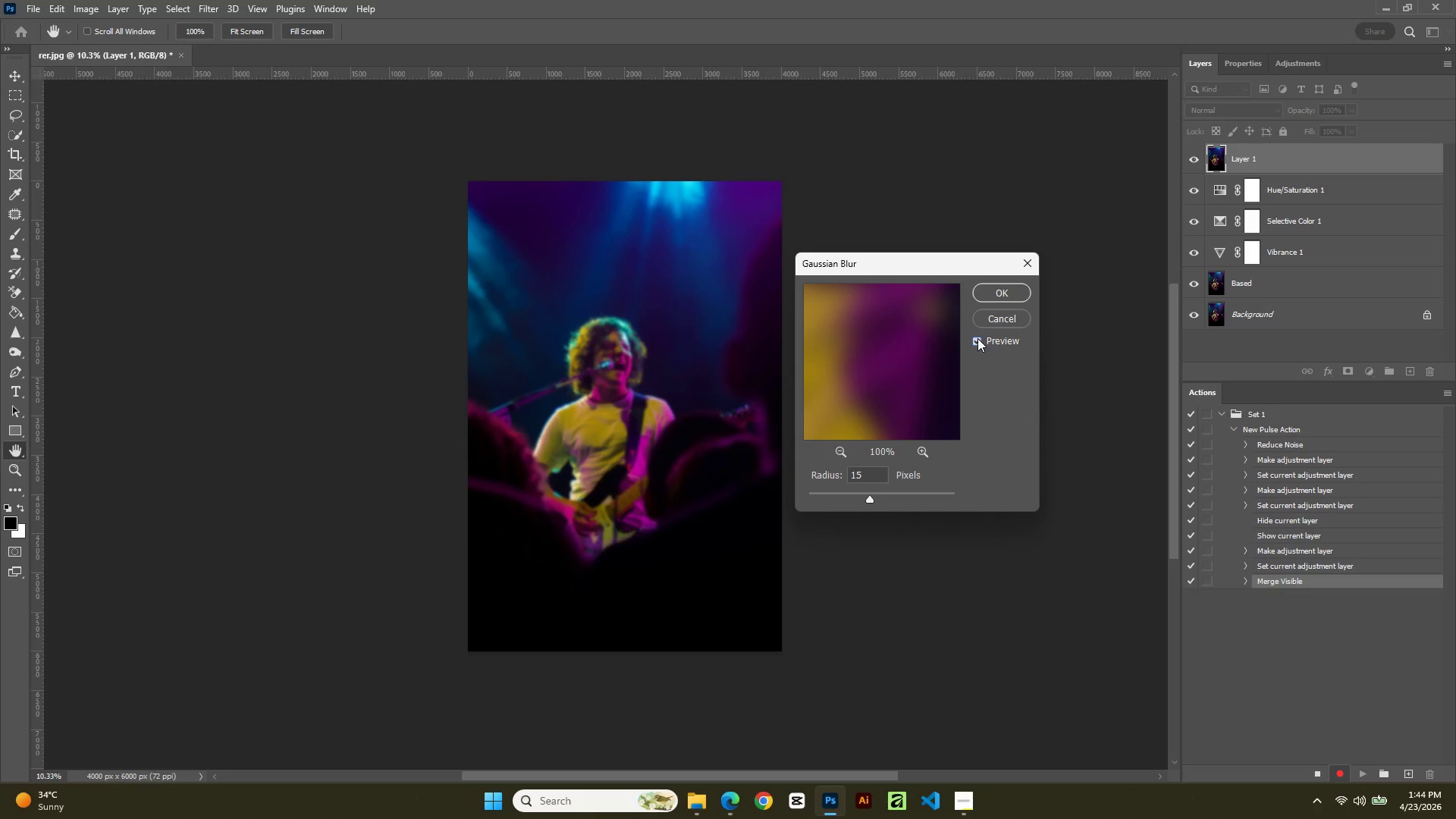 
left_click([977, 338])
 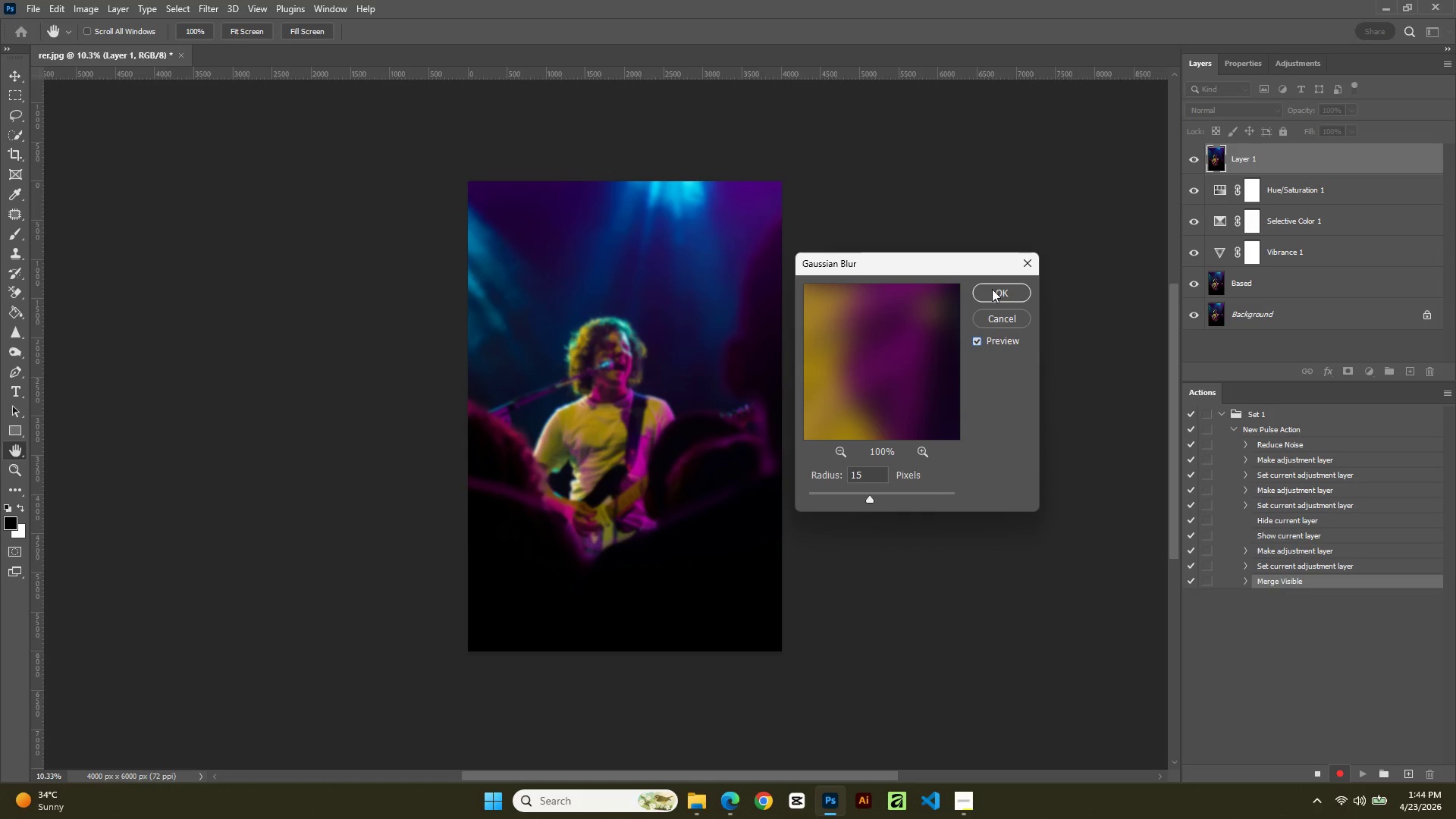 
wait(12.86)
 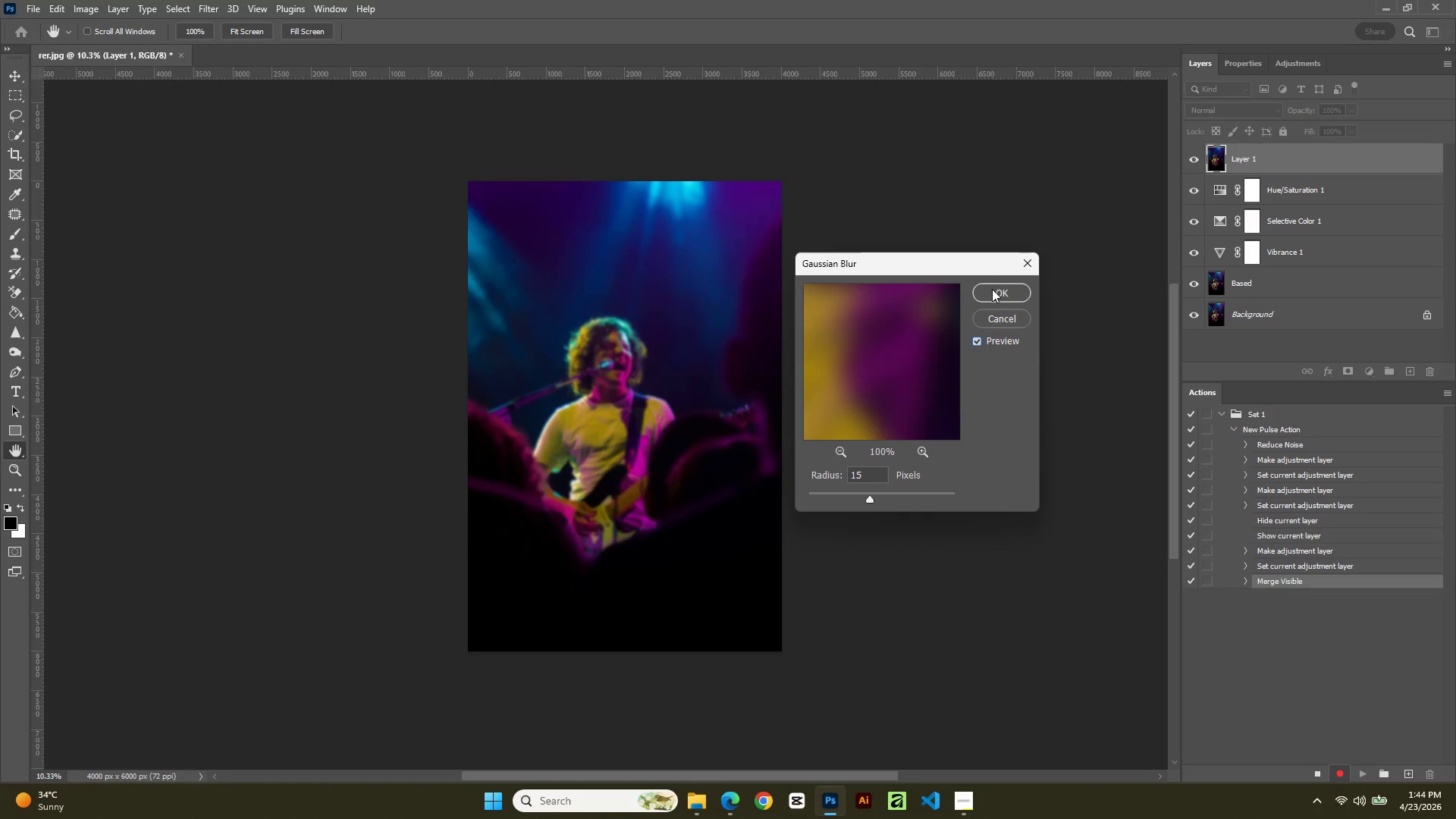 
left_click([999, 299])
 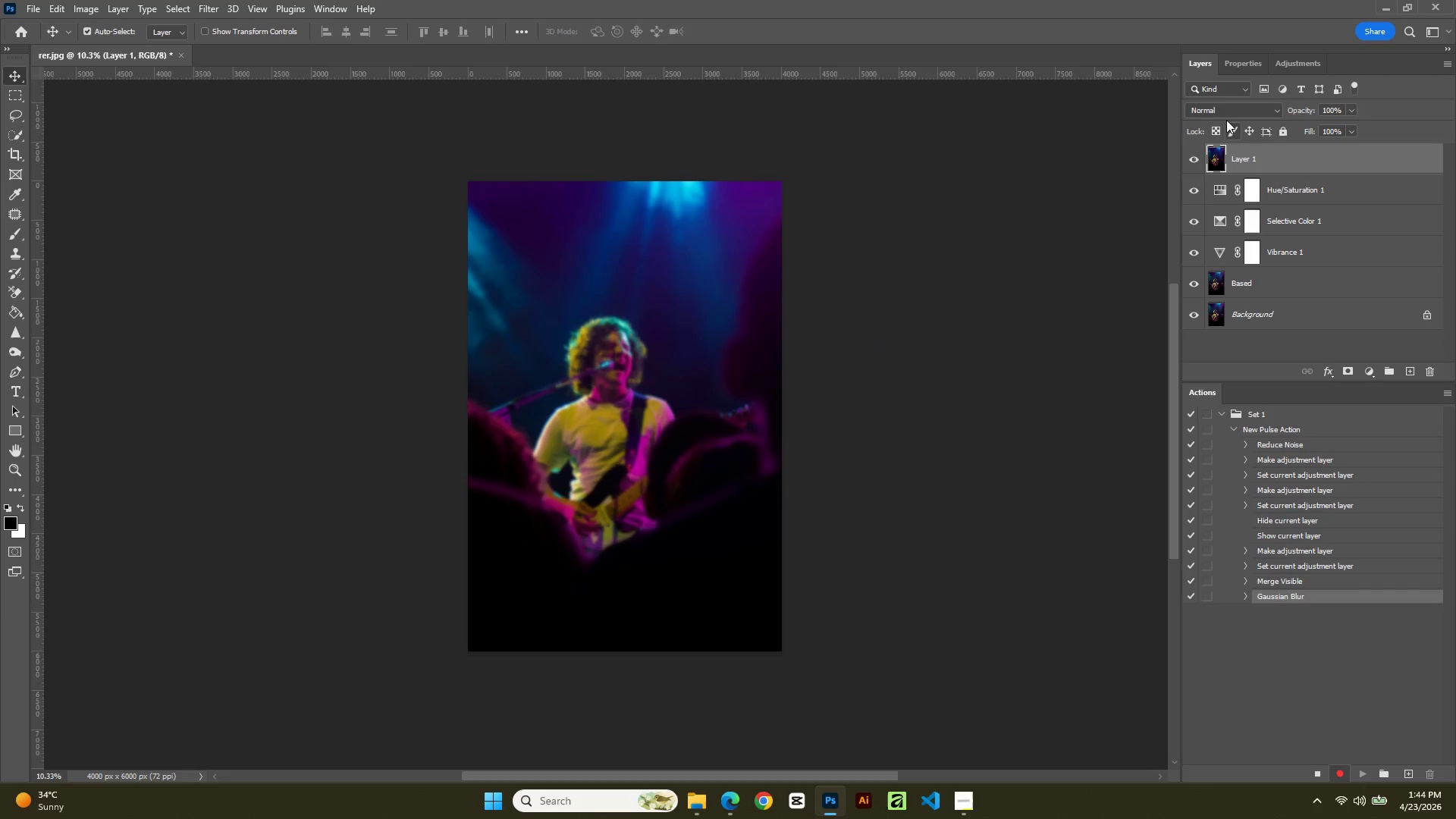 
left_click([1226, 105])
 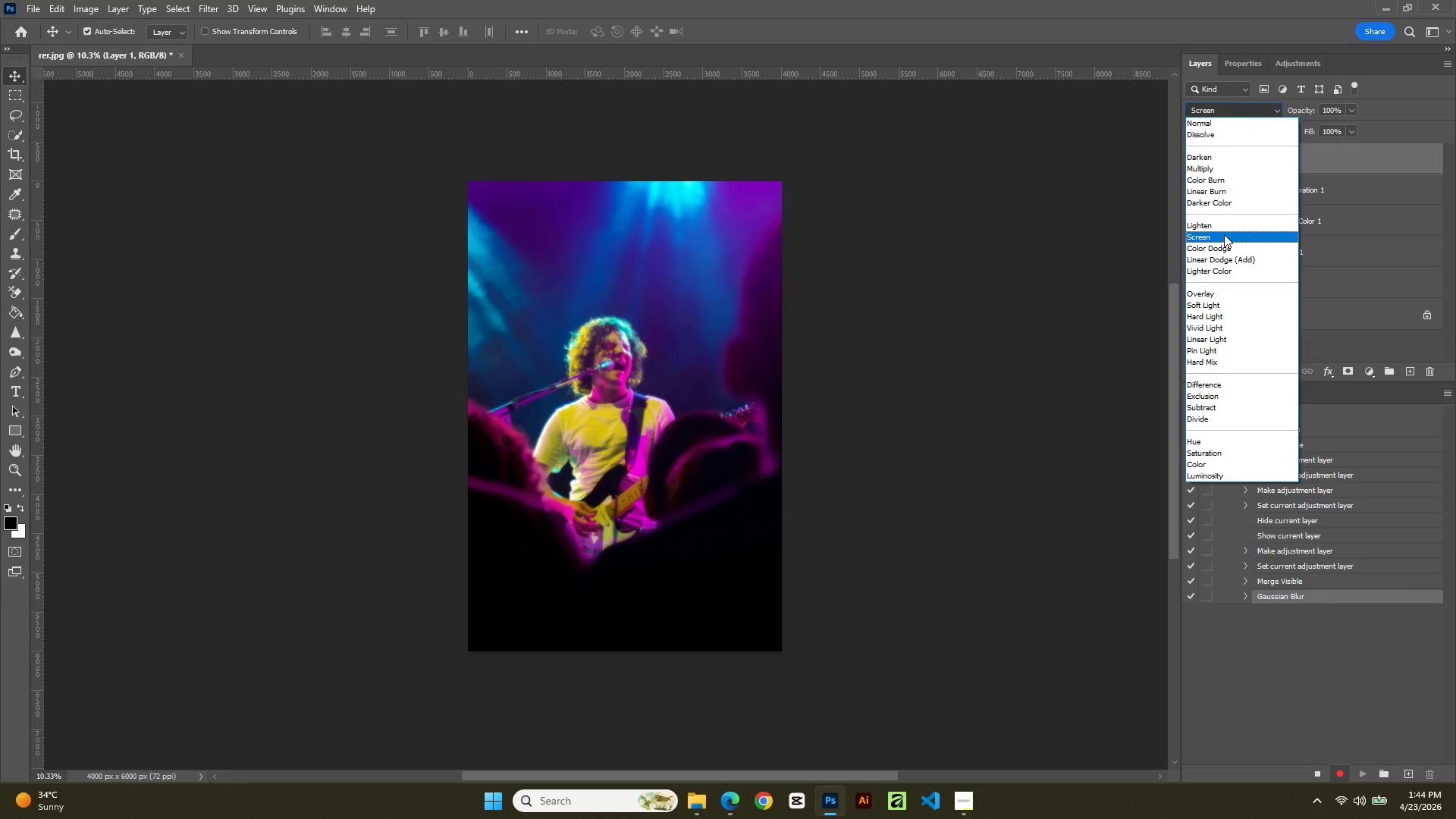 
wait(6.5)
 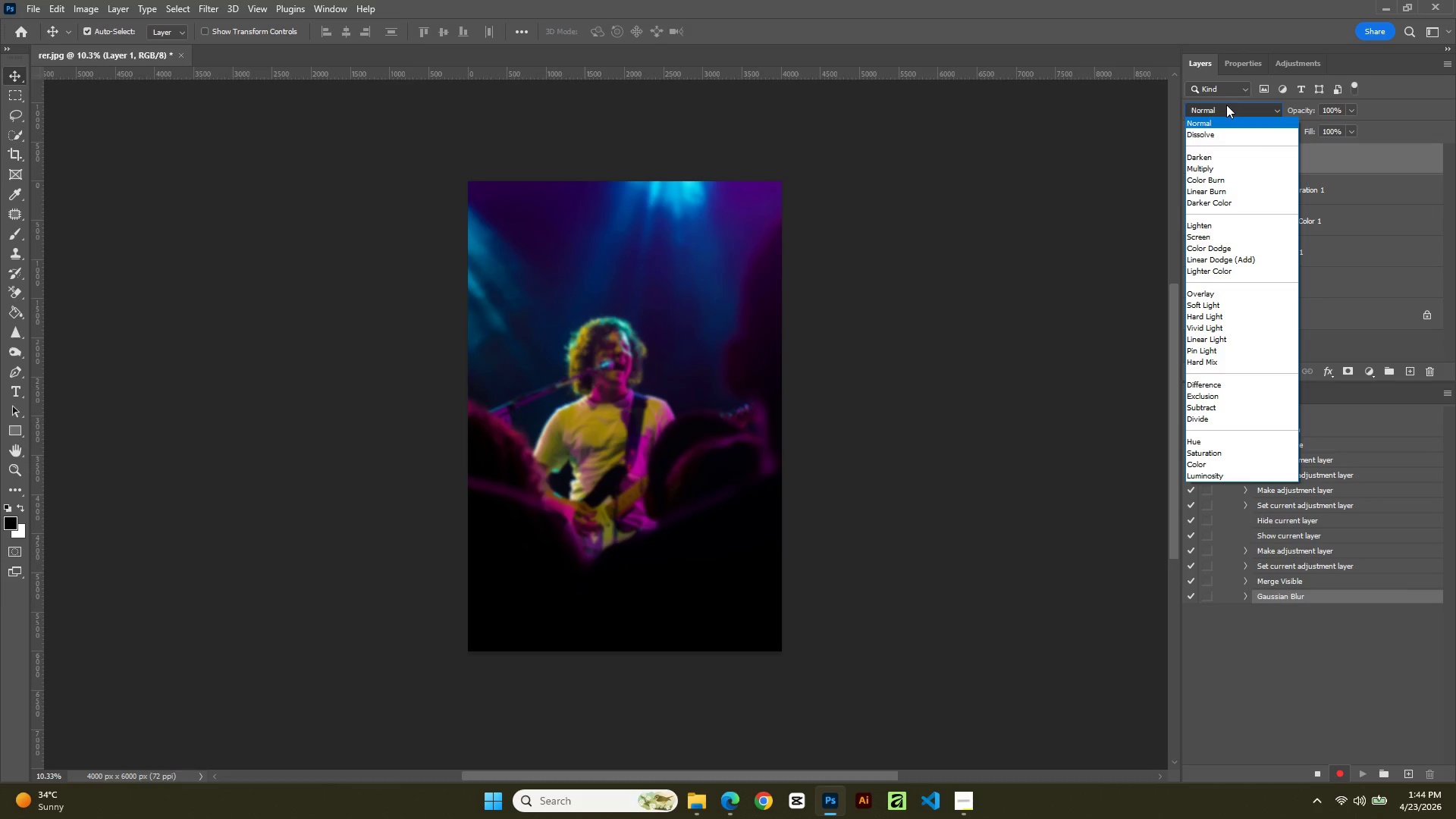 
left_click([1224, 234])
 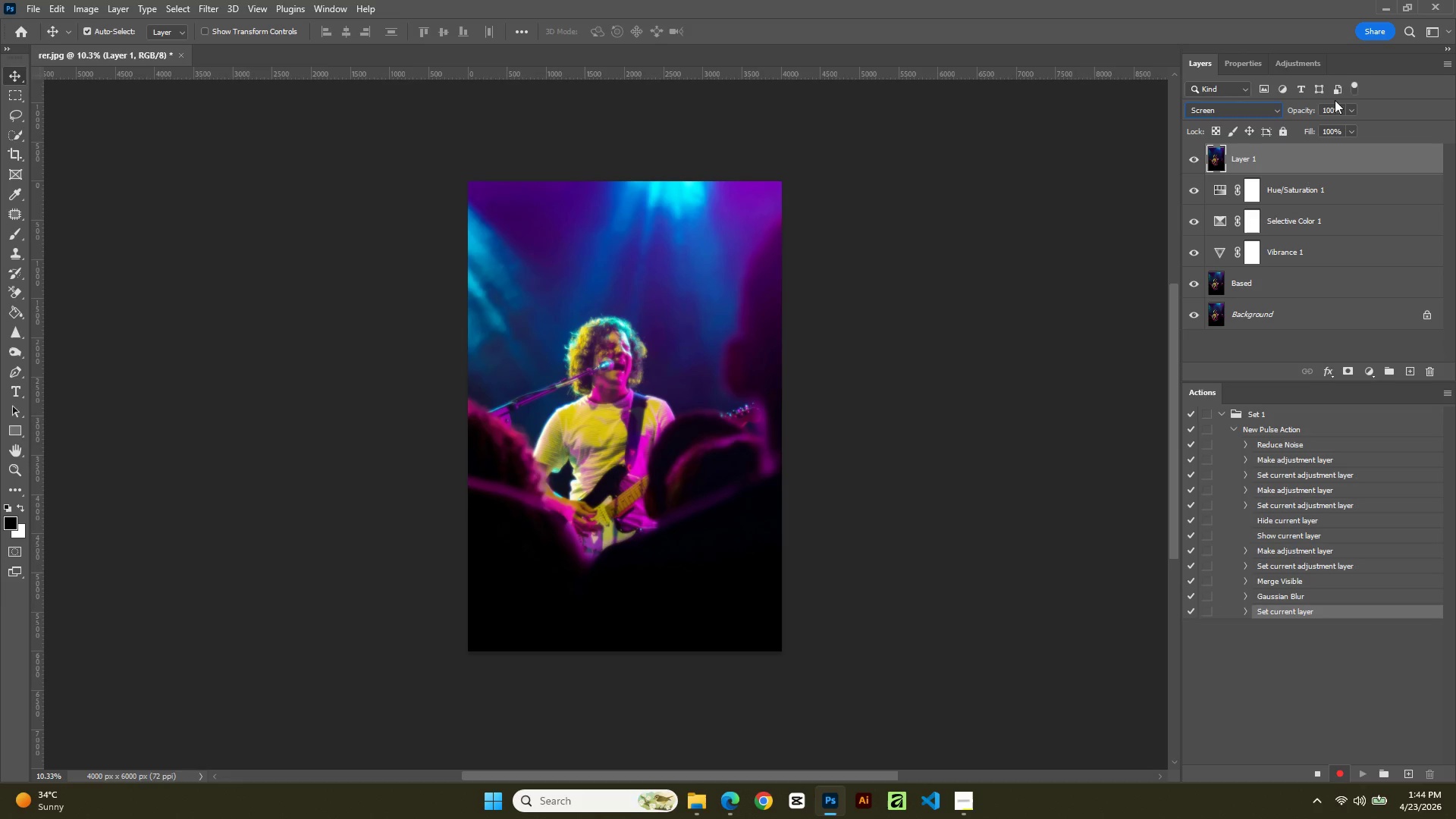 
left_click_drag(start_coordinate=[1336, 109], to_coordinate=[1285, 109])
 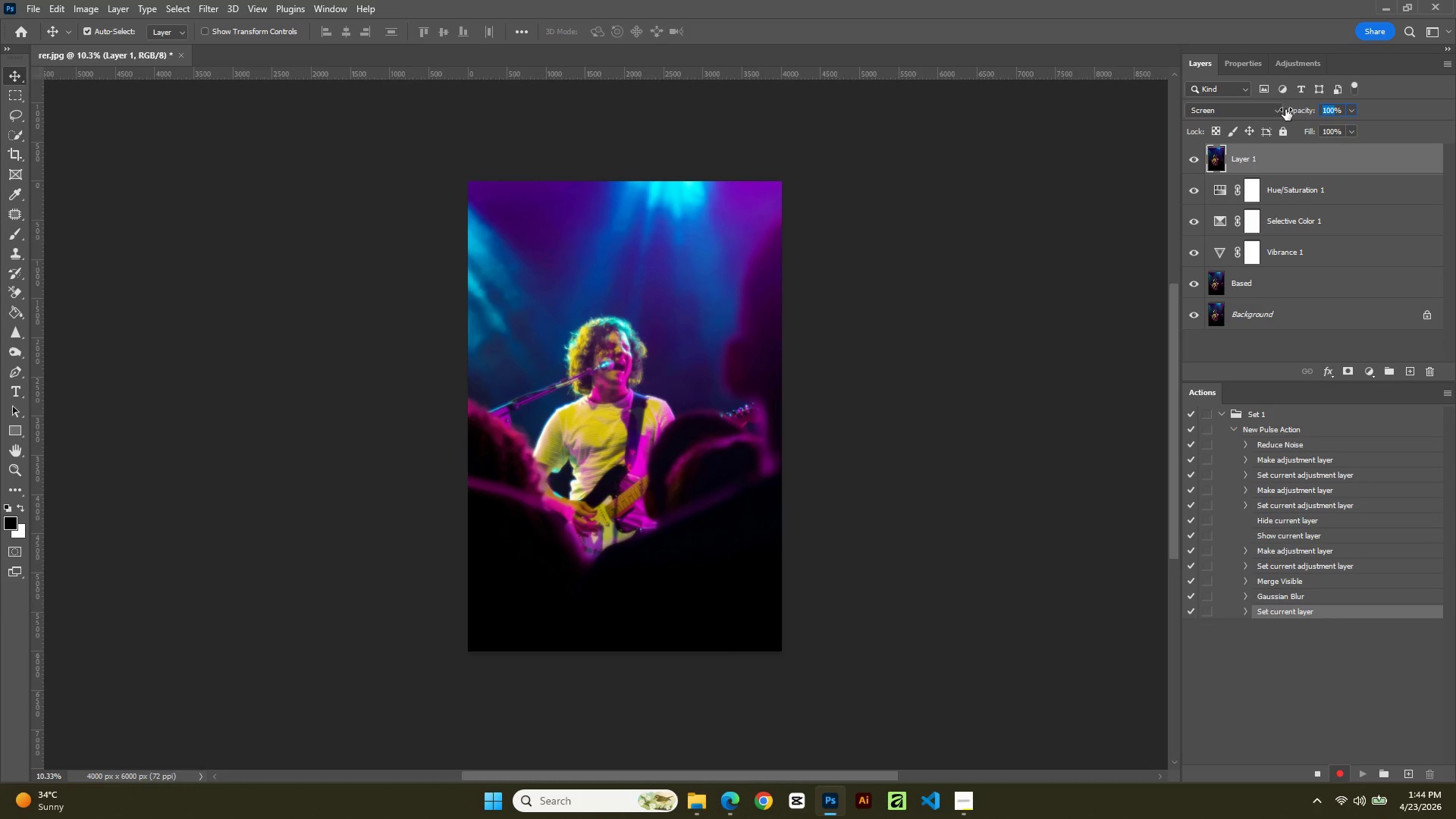 
key(Numpad3)
 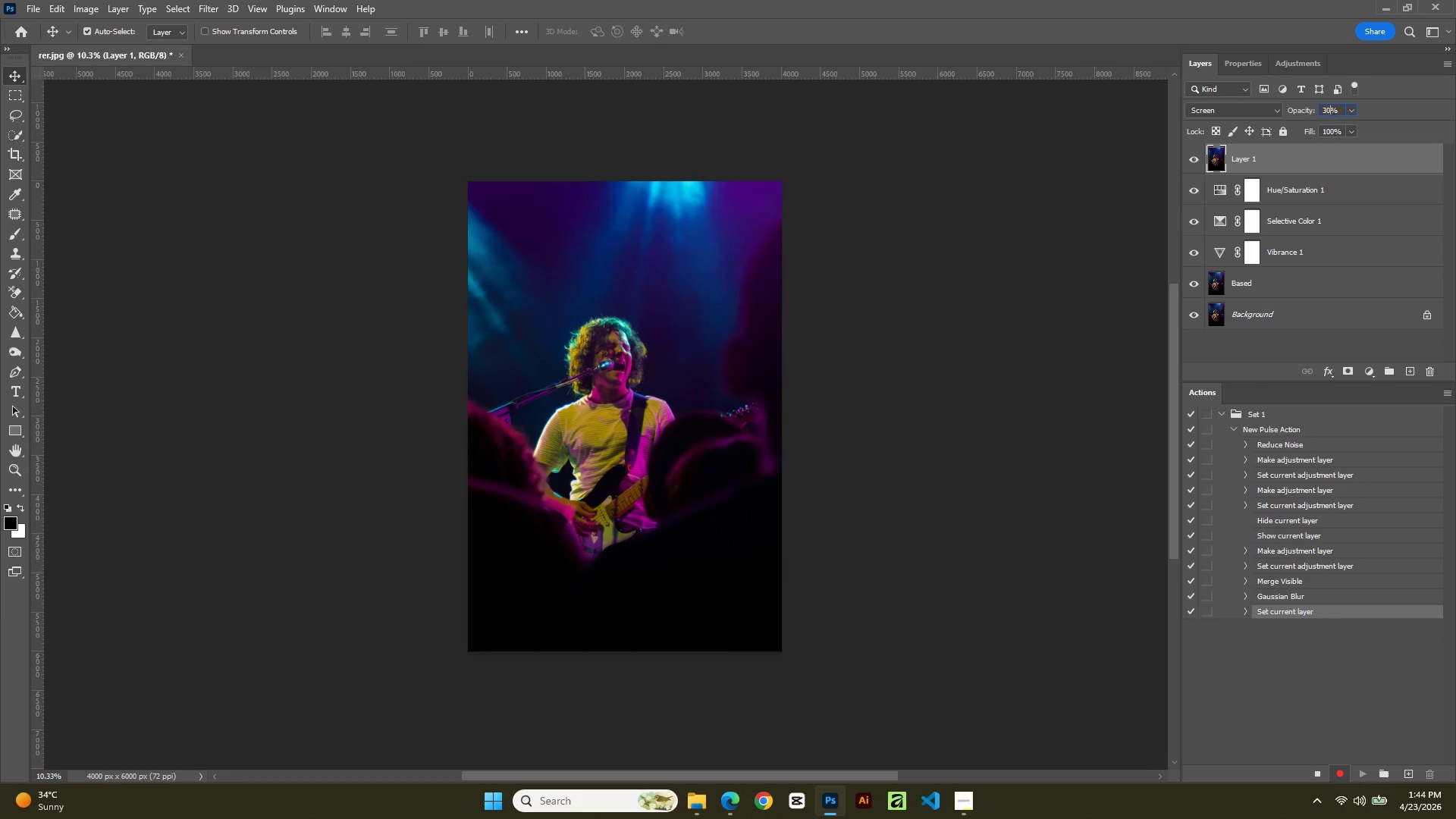 
key(Numpad0)
 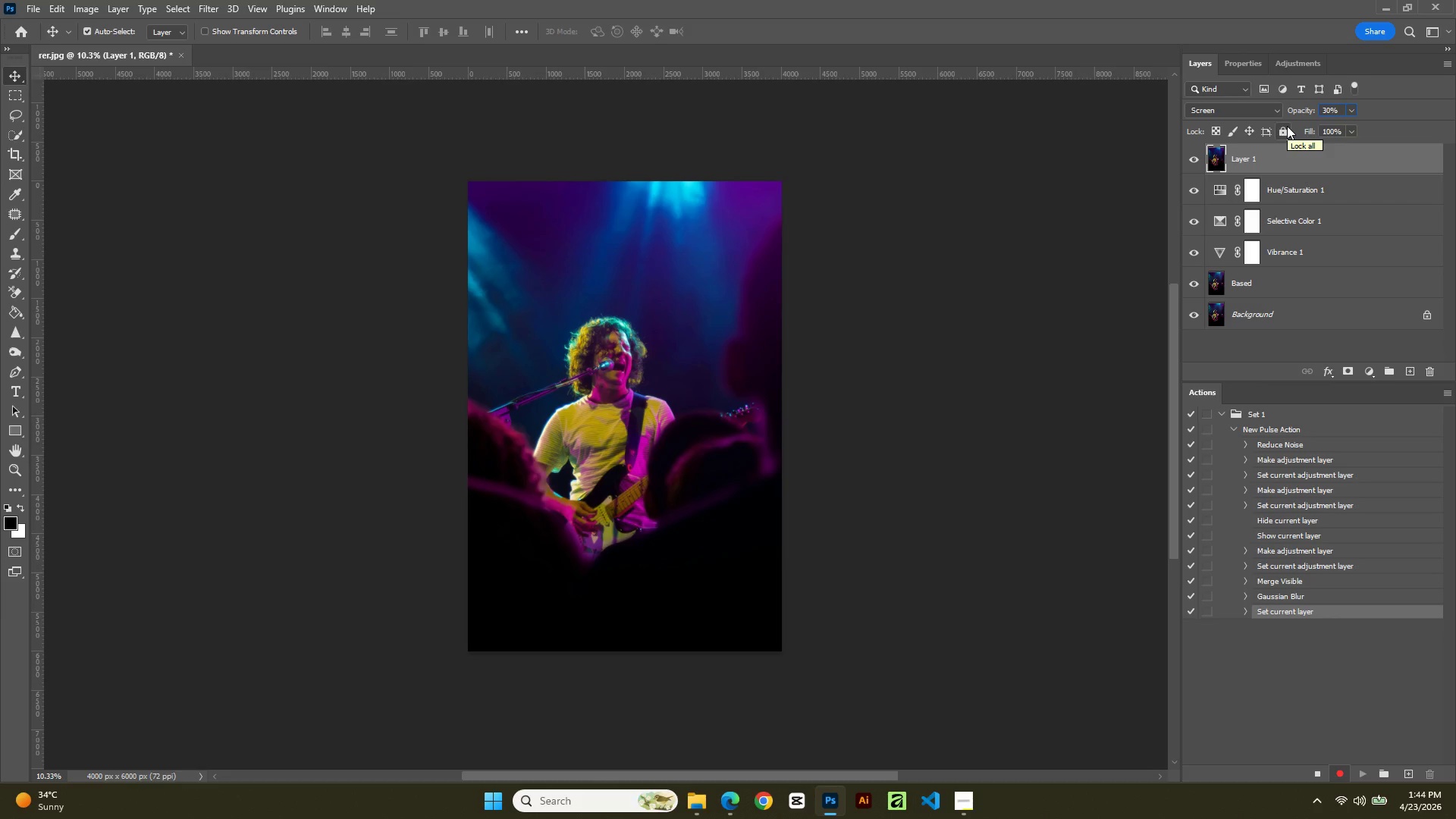 
wait(6.81)
 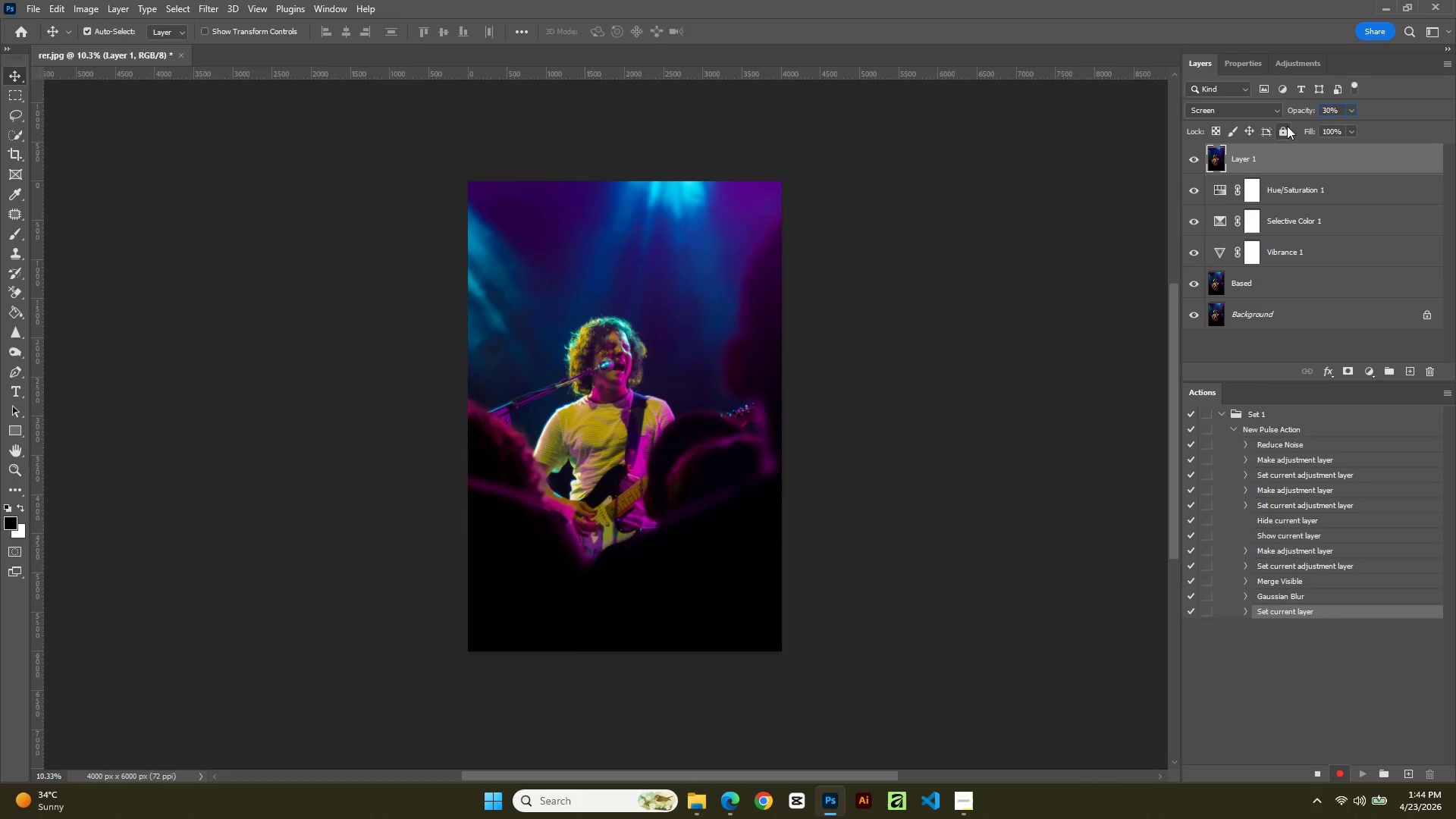 
left_click([1398, 126])
 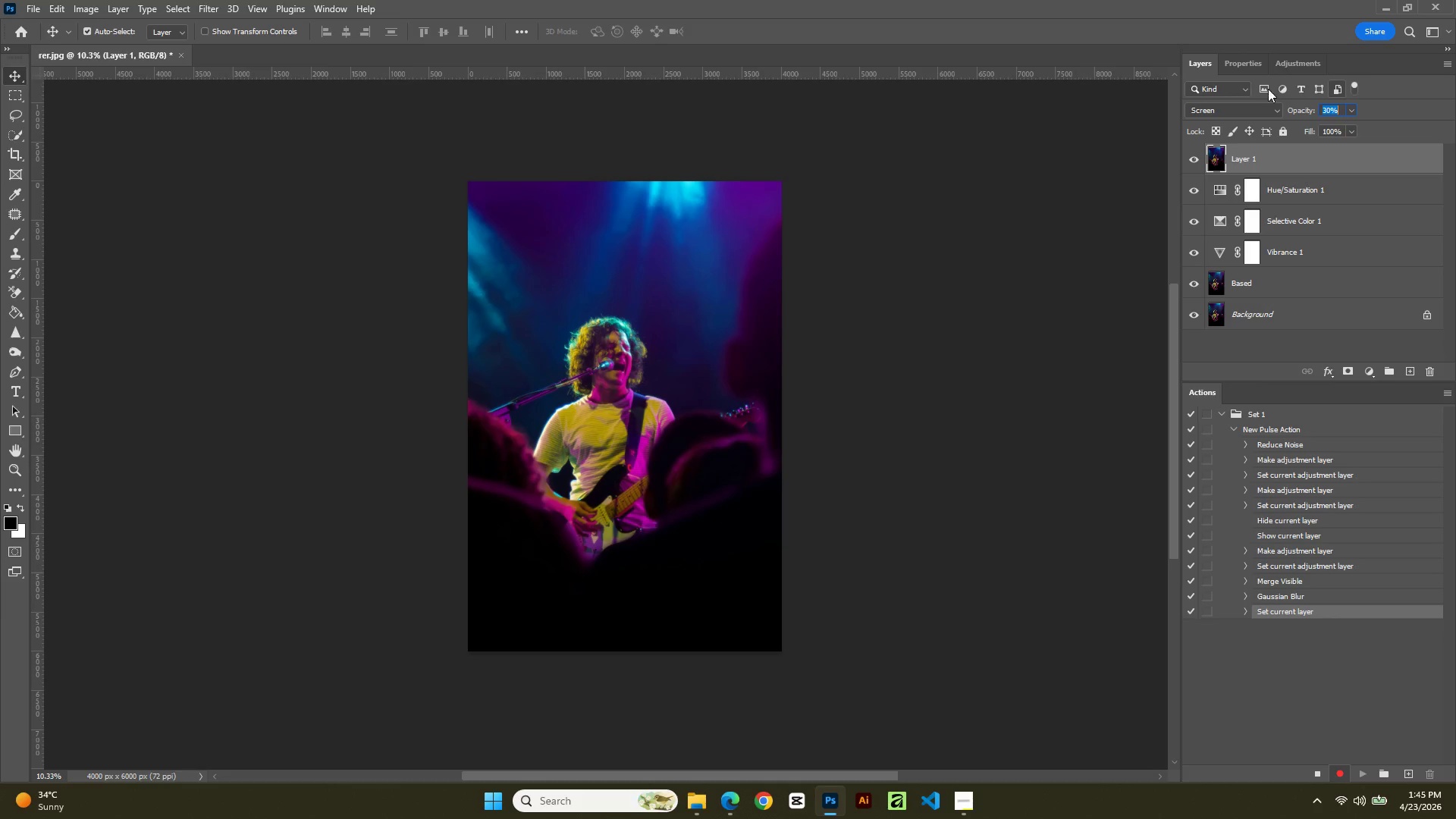 
wait(11.08)
 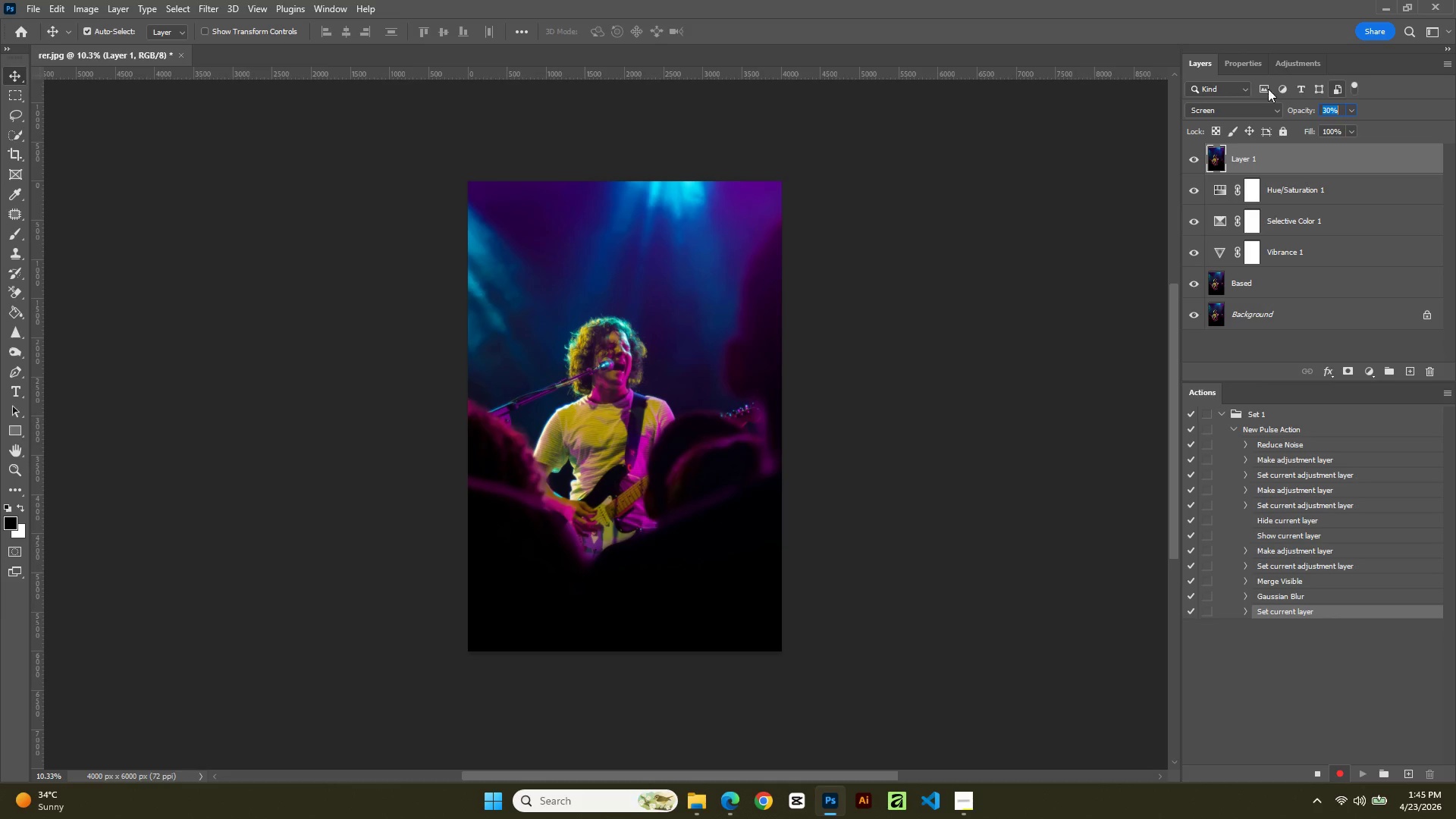 
left_click([225, 115])
 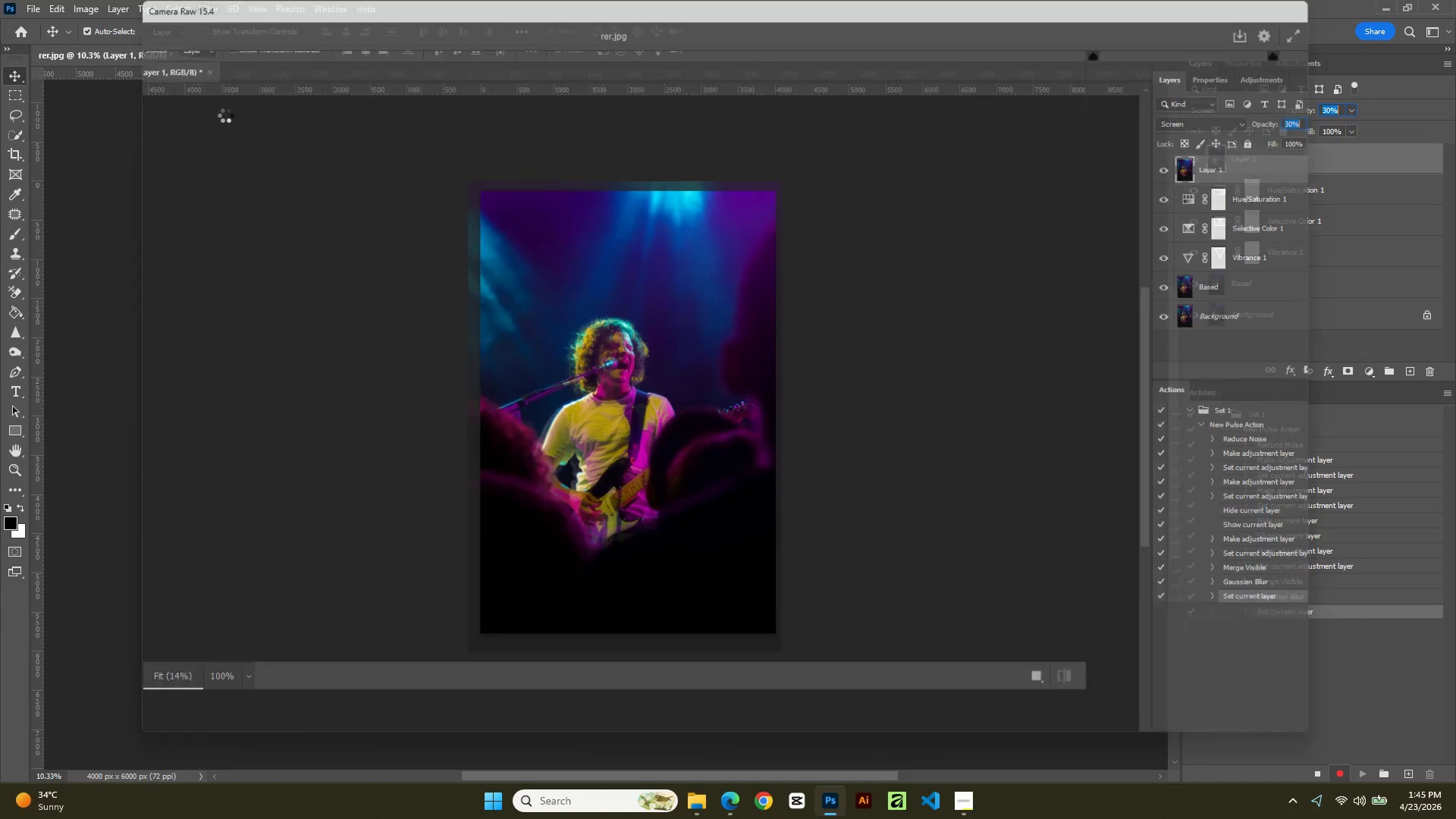 
wait(8.45)
 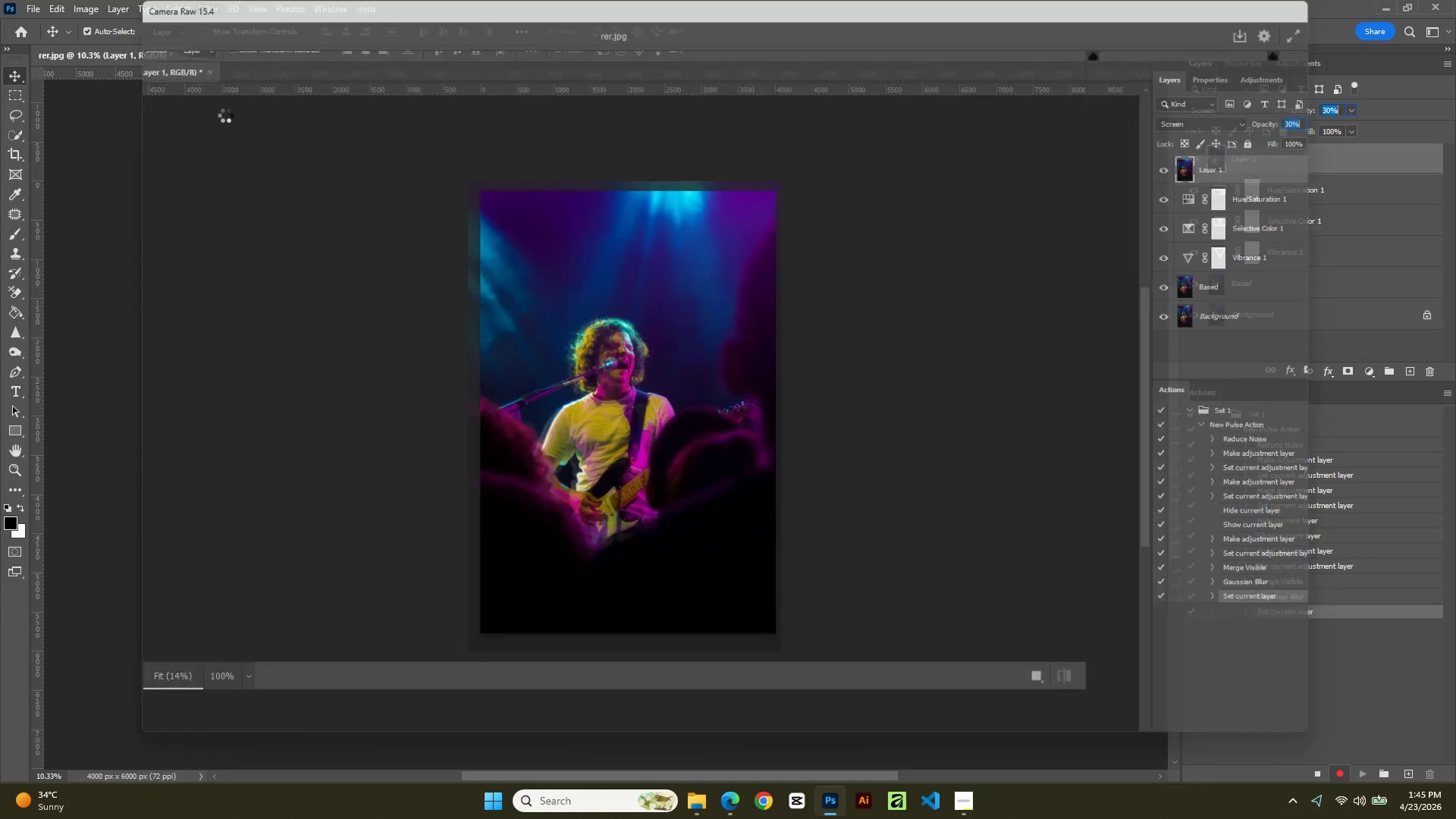 
mouse_move([1151, 269])
 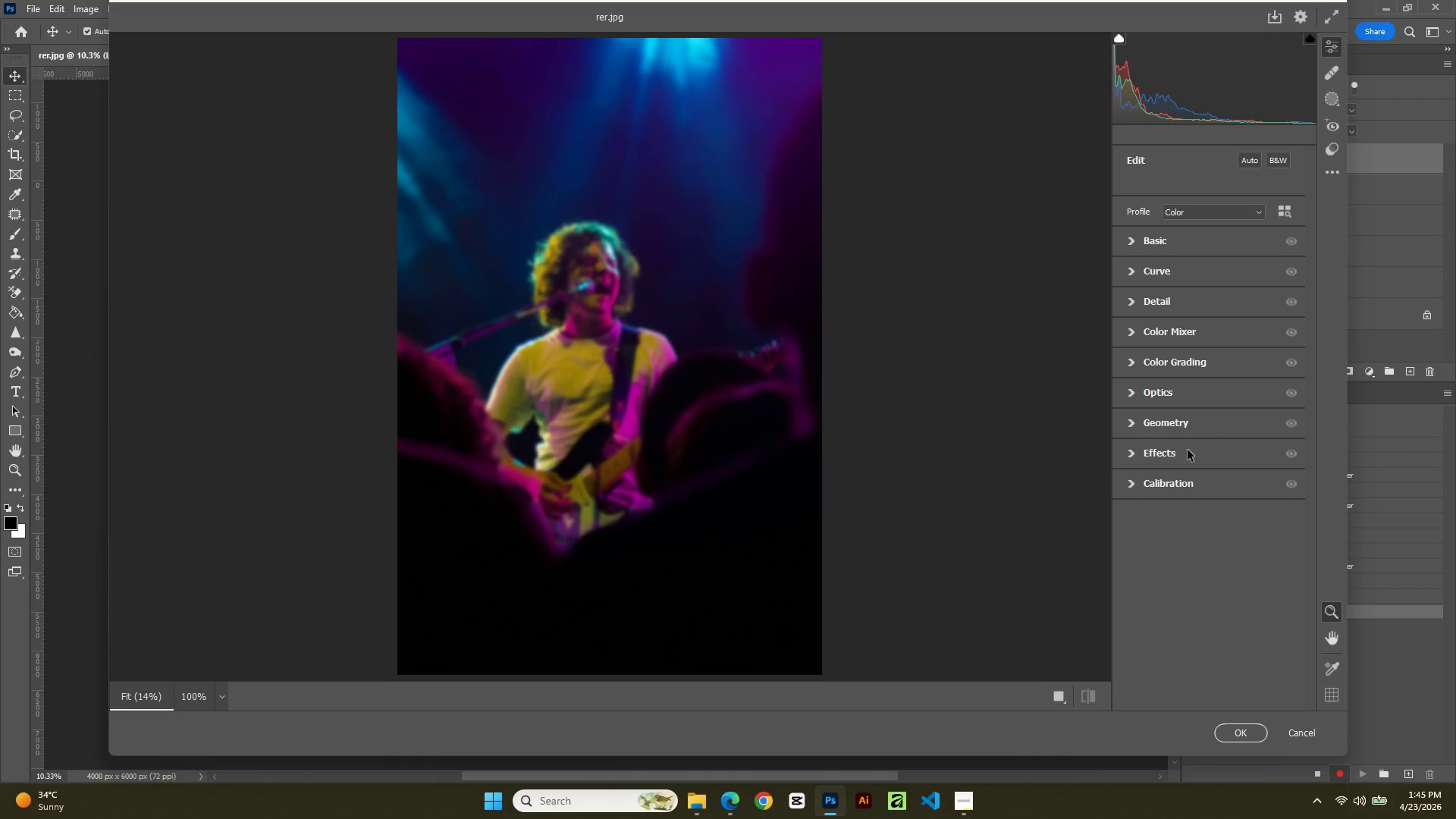 
left_click([1134, 455])
 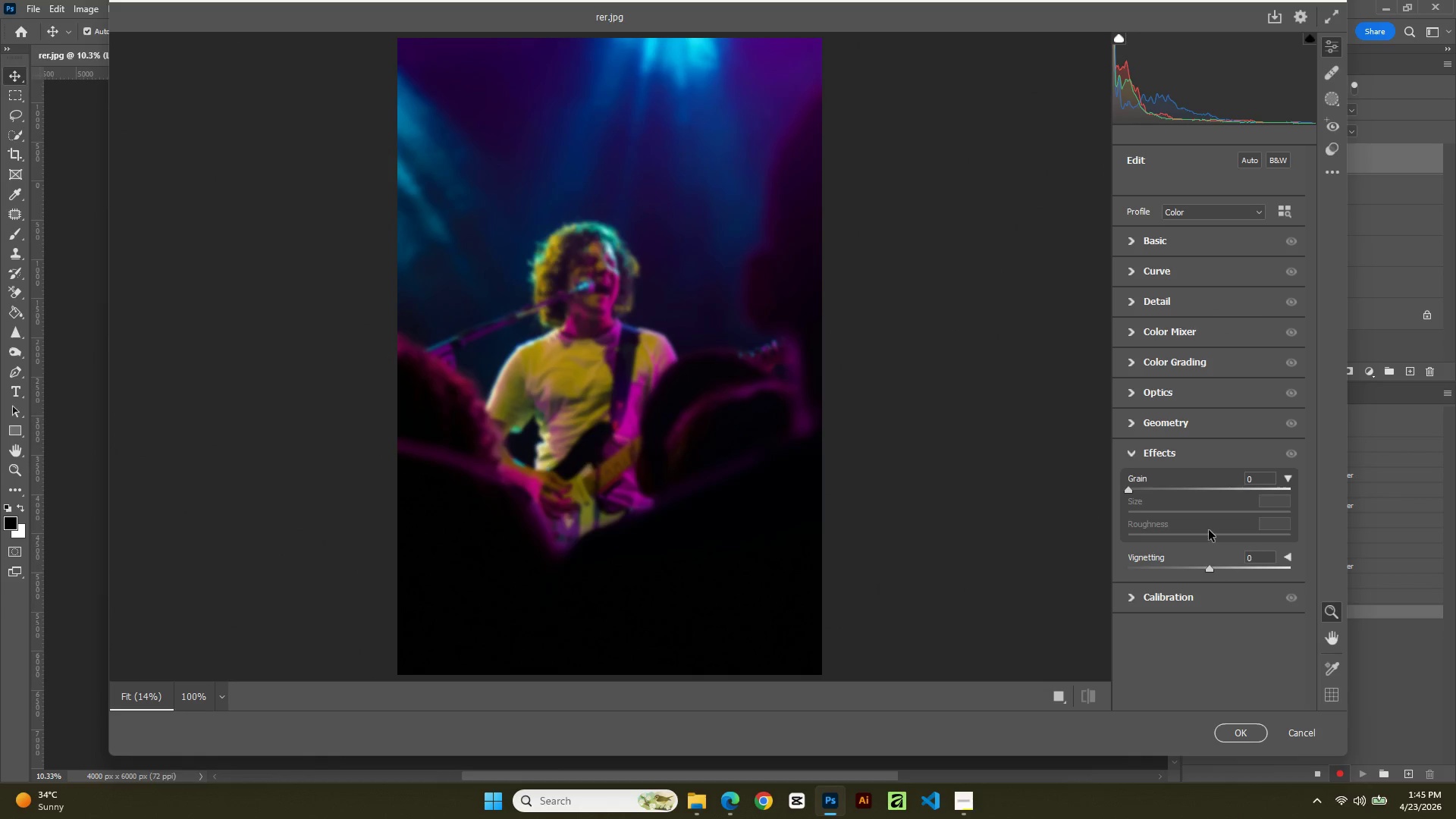 
wait(10.55)
 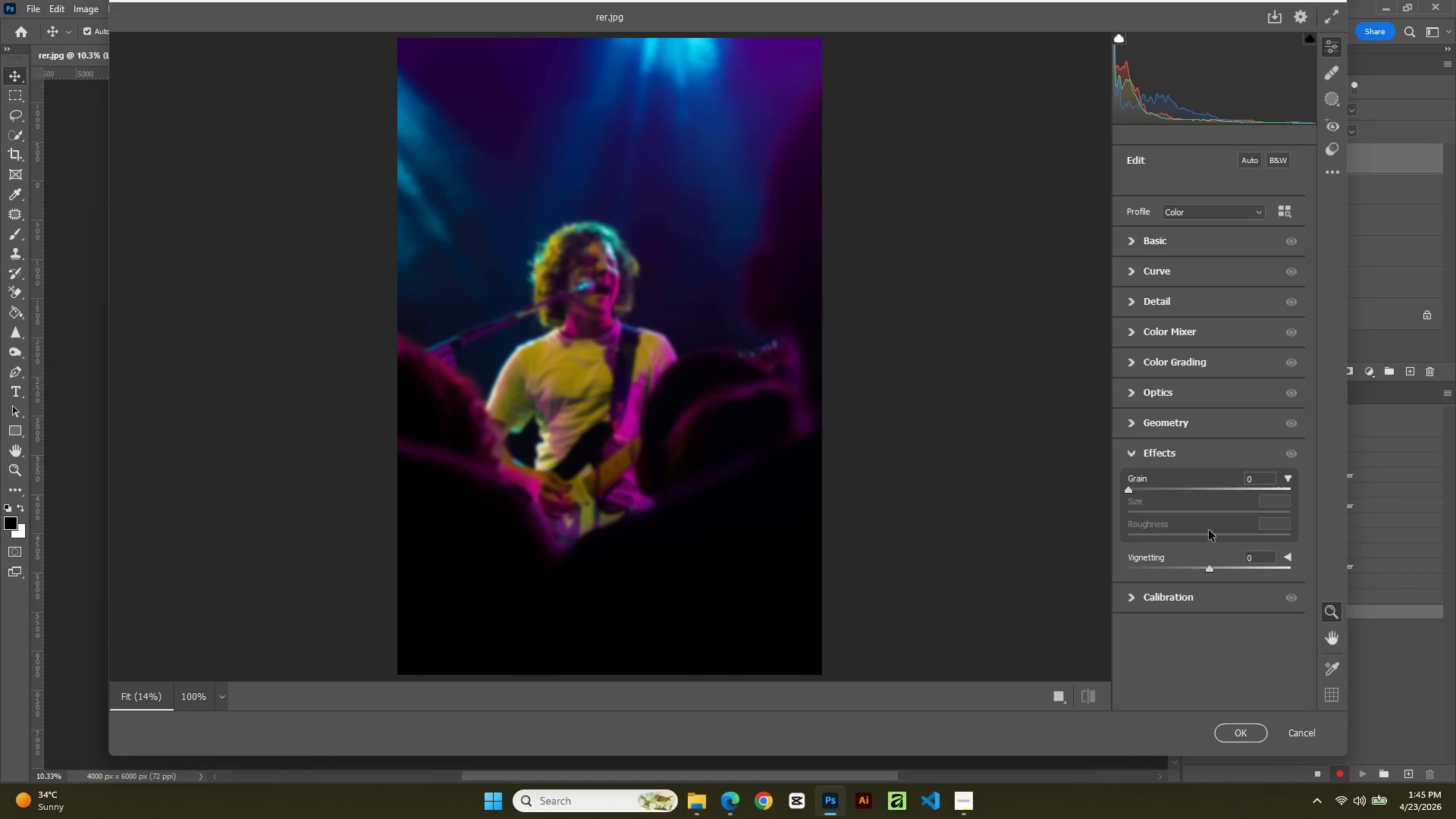 
left_click([1291, 511])
 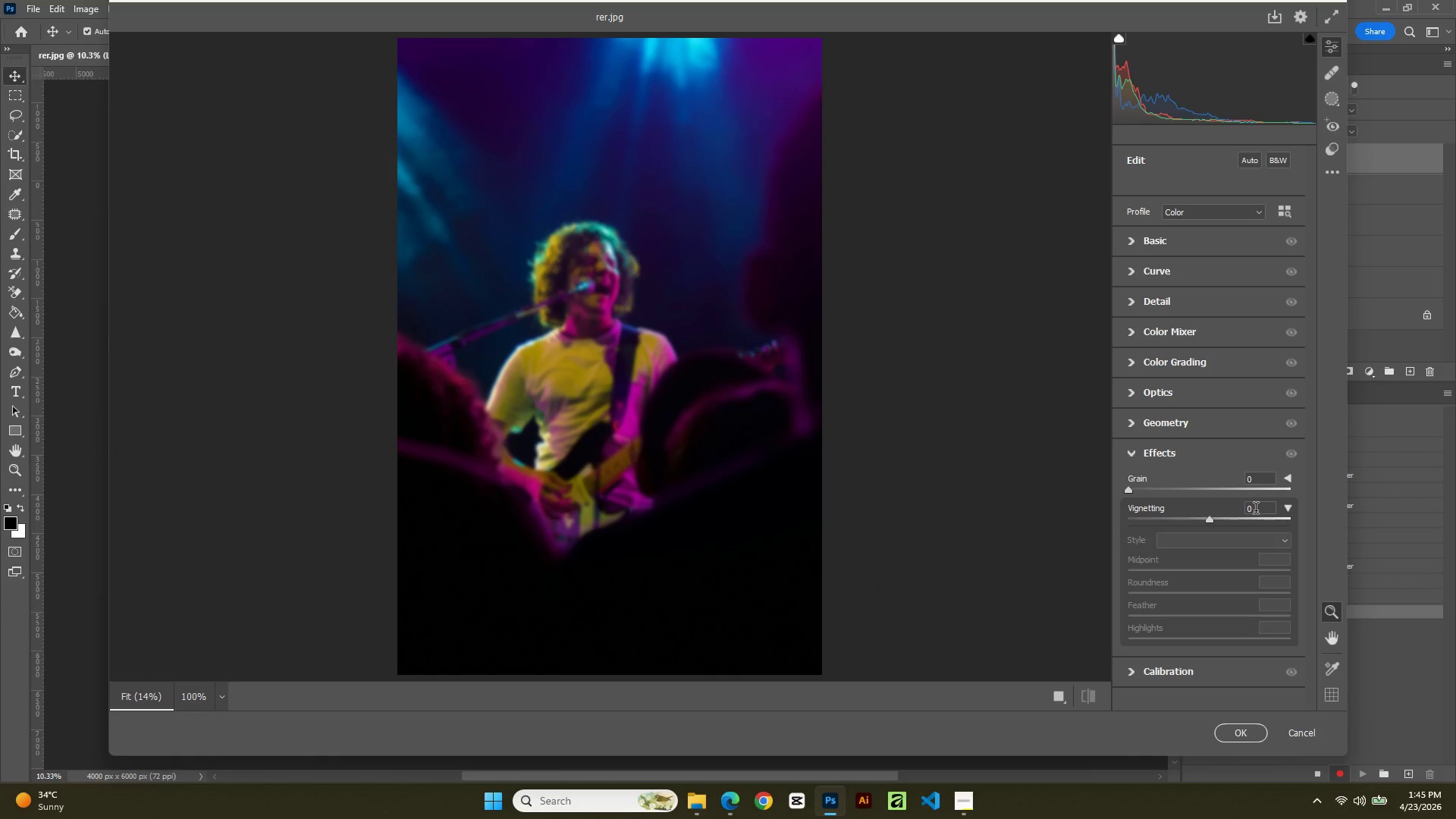 
left_click_drag(start_coordinate=[1256, 510], to_coordinate=[1235, 511])
 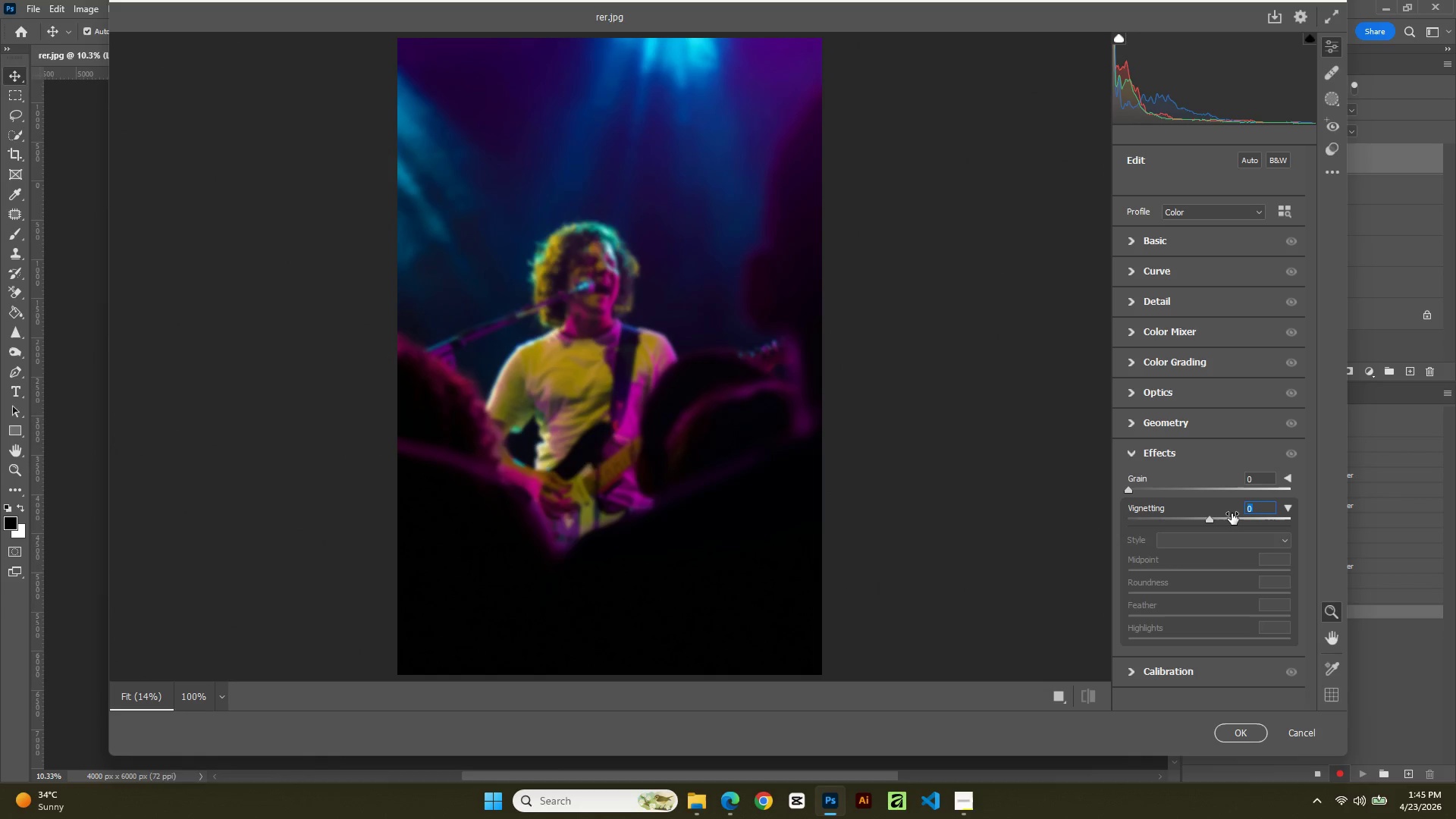 
key(NumpadSubtract)
 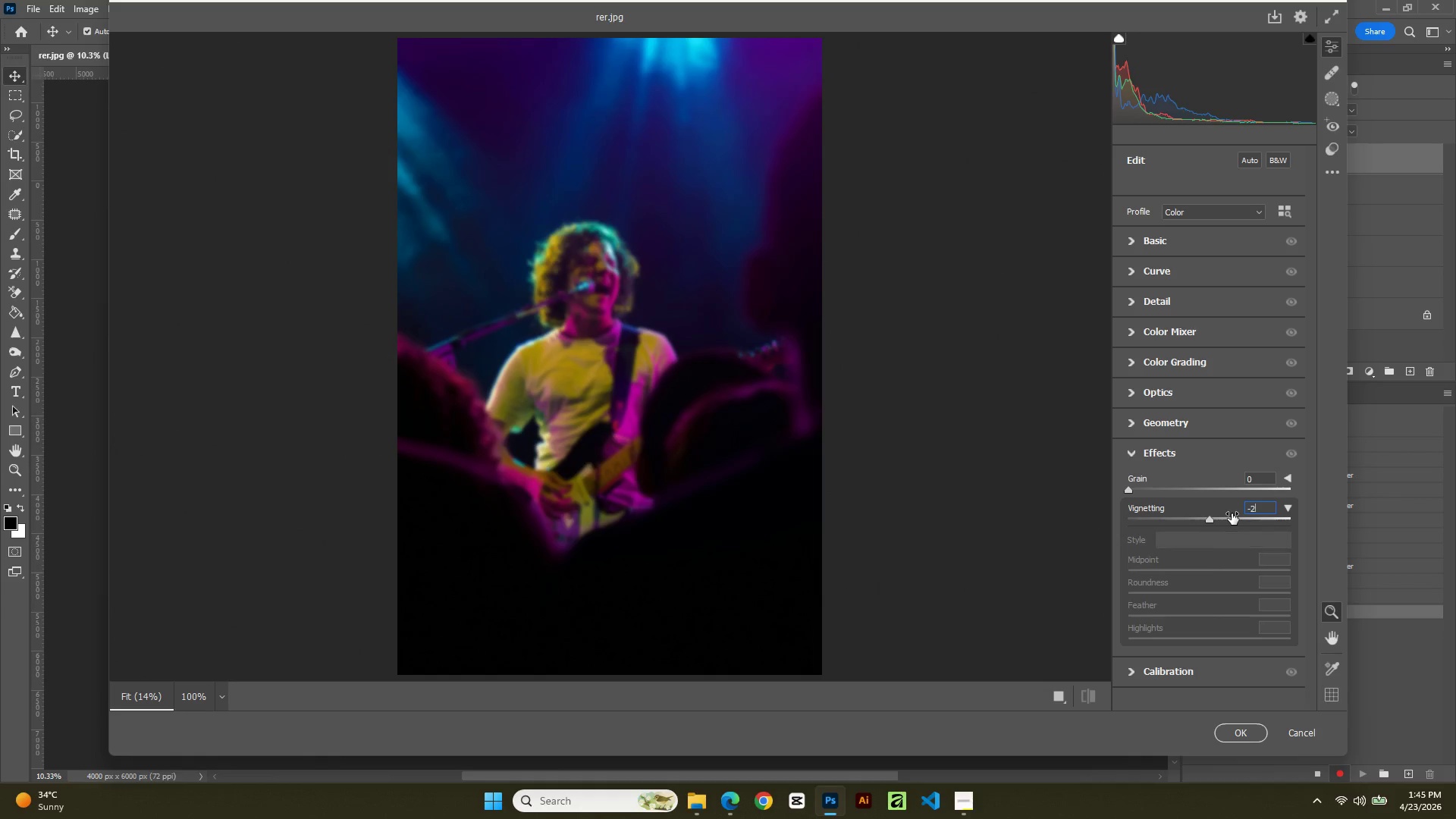 
key(Numpad2)
 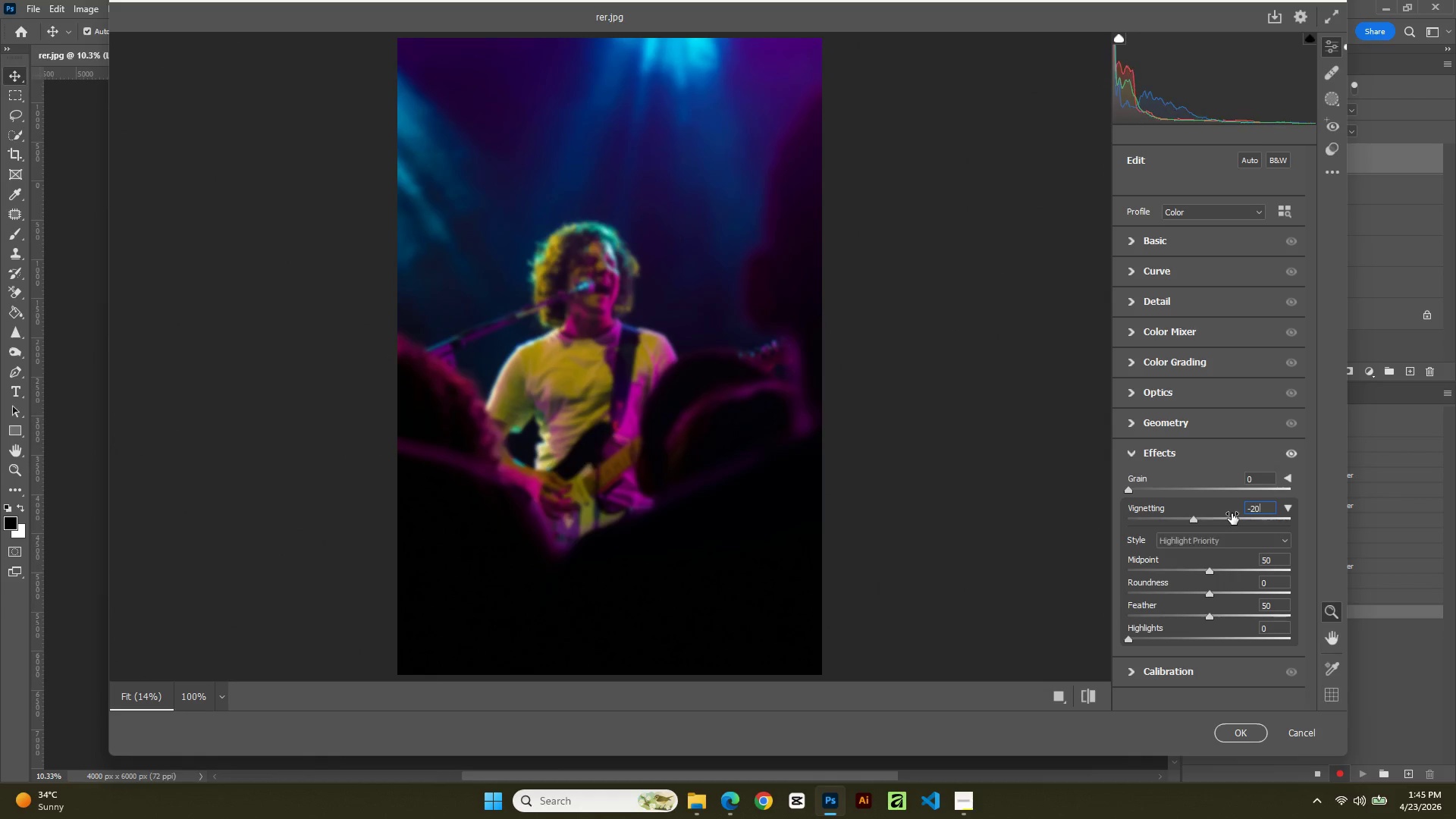 
key(Numpad0)
 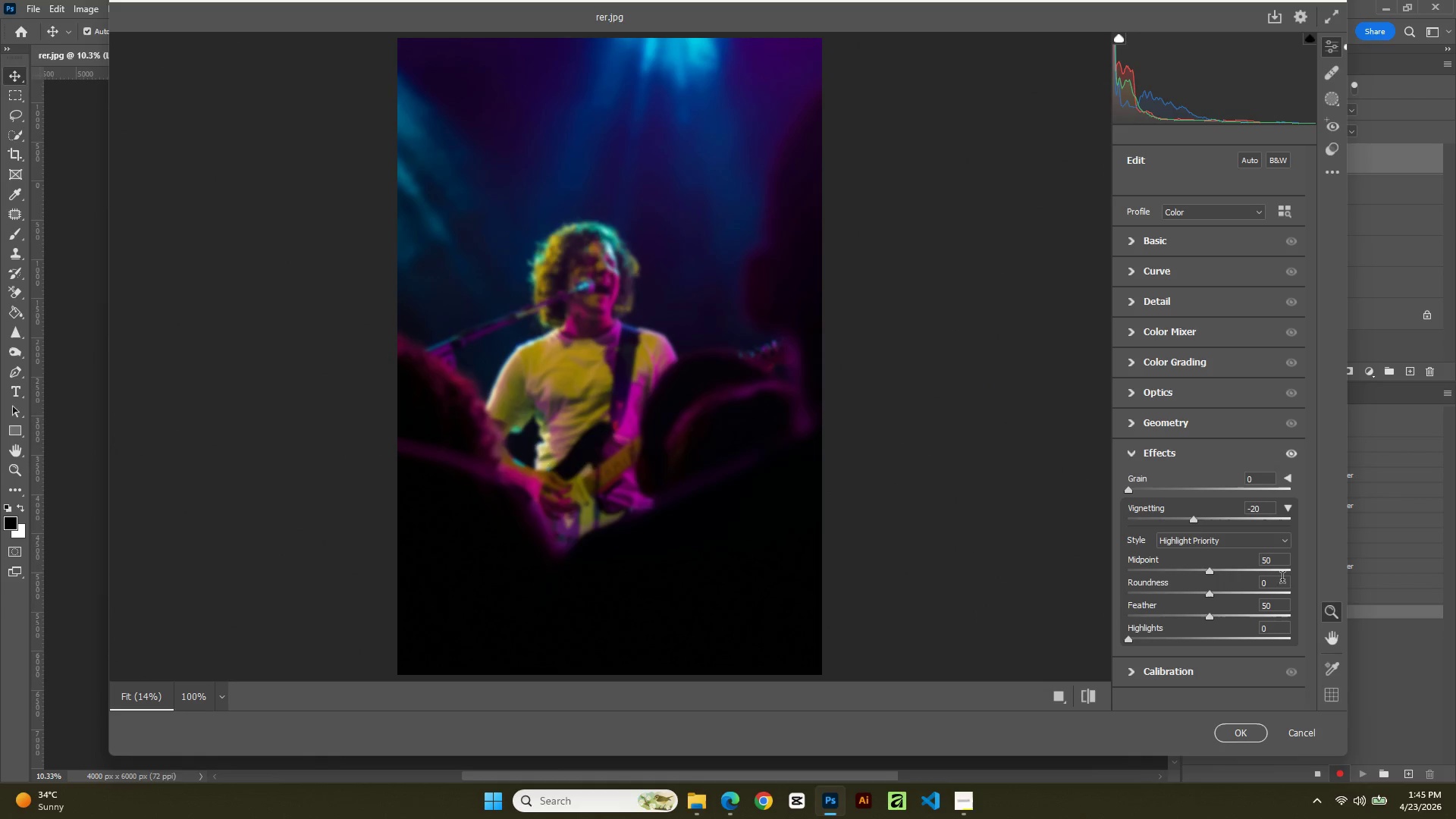 
left_click_drag(start_coordinate=[1280, 560], to_coordinate=[1220, 557])
 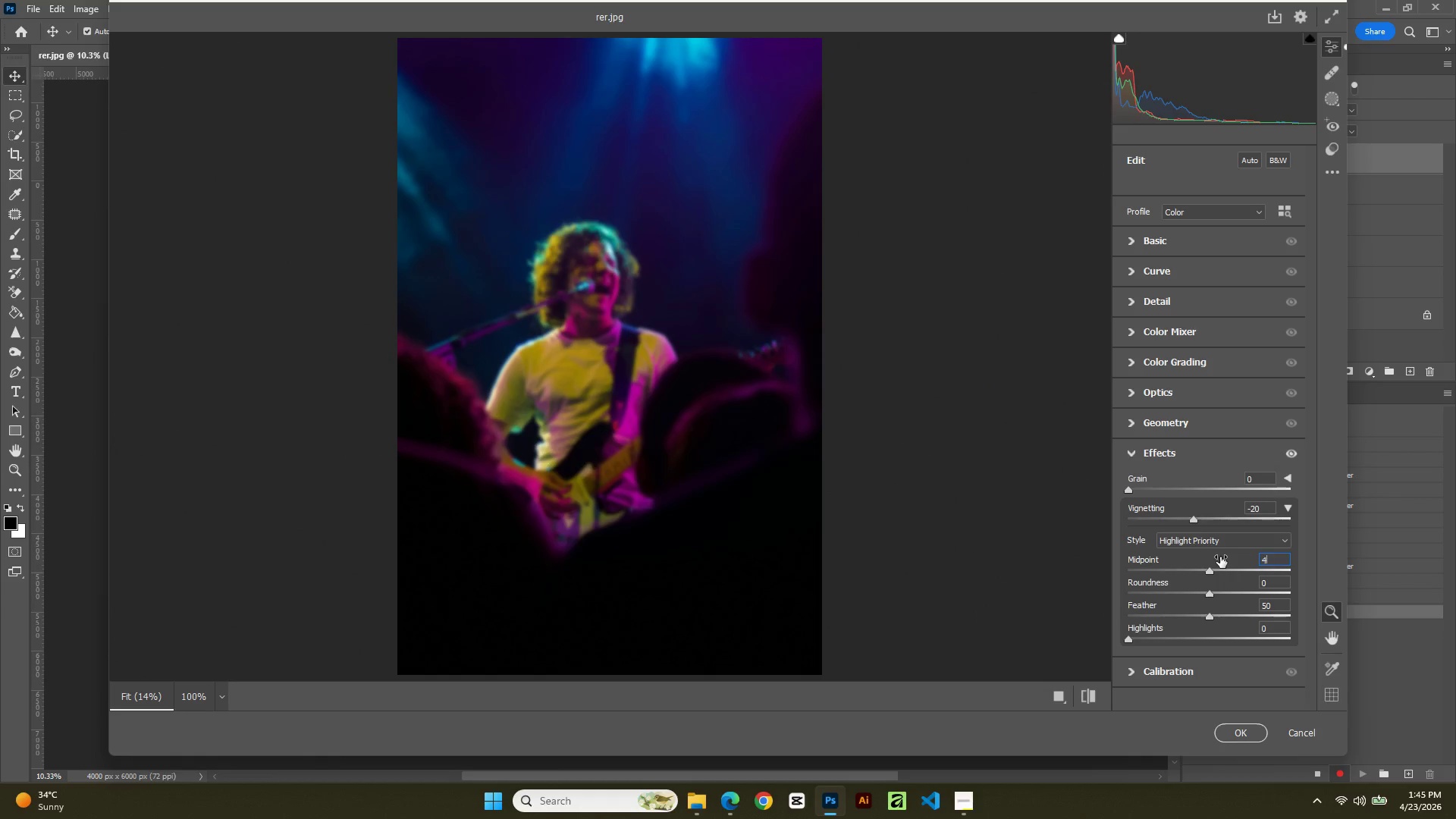 
key(Numpad4)
 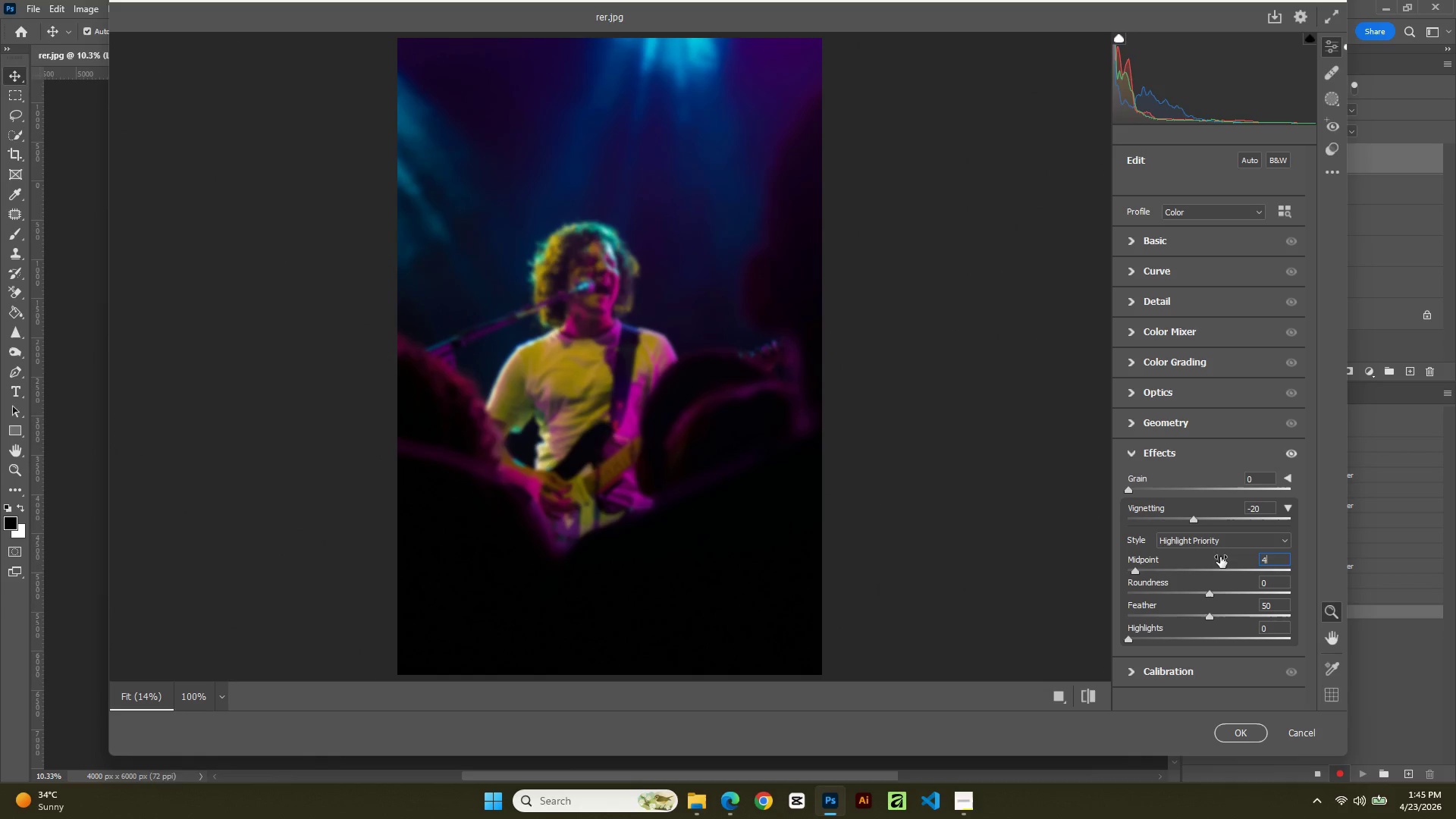 
key(Numpad0)
 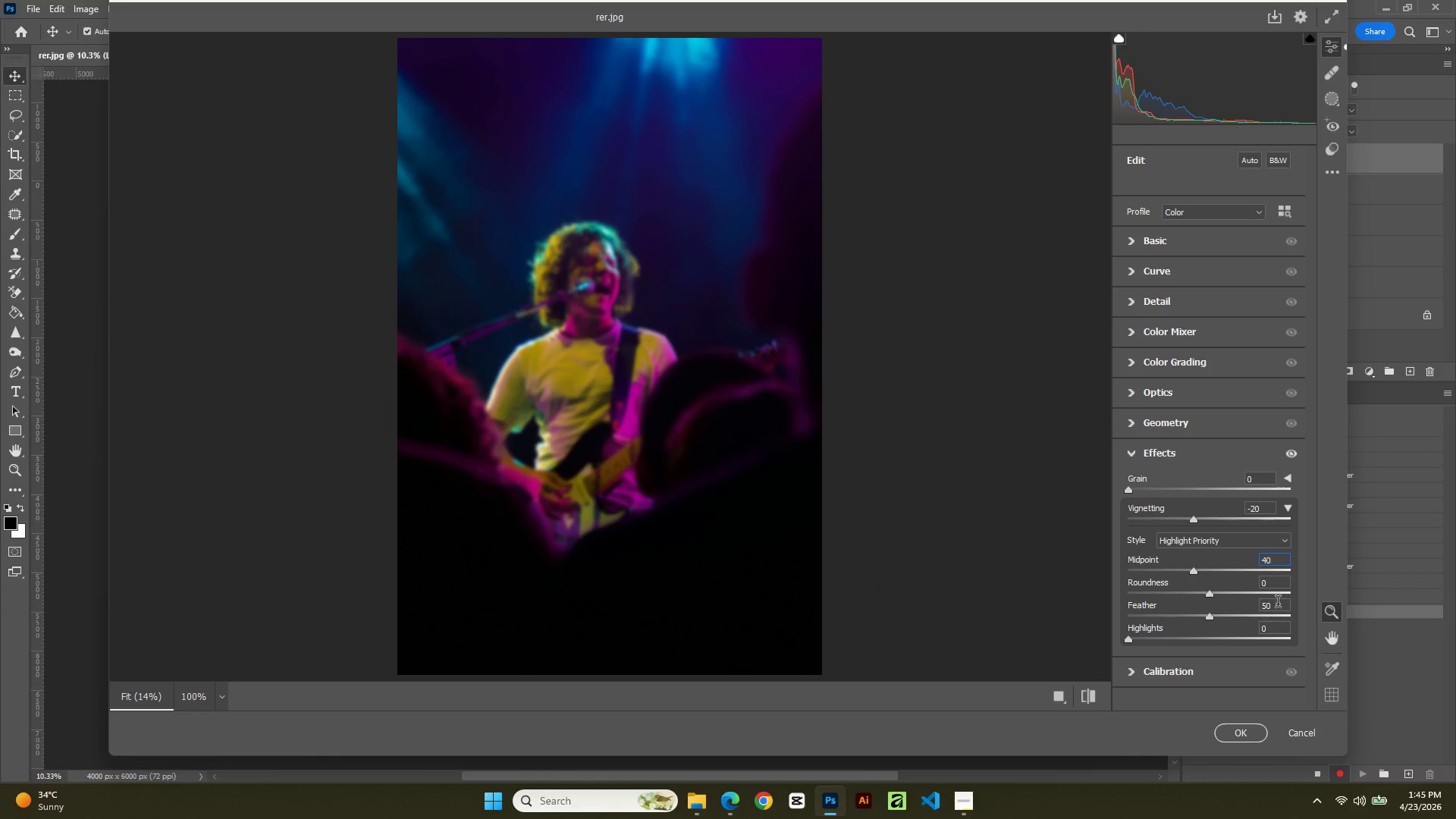 
left_click_drag(start_coordinate=[1281, 608], to_coordinate=[1216, 605])
 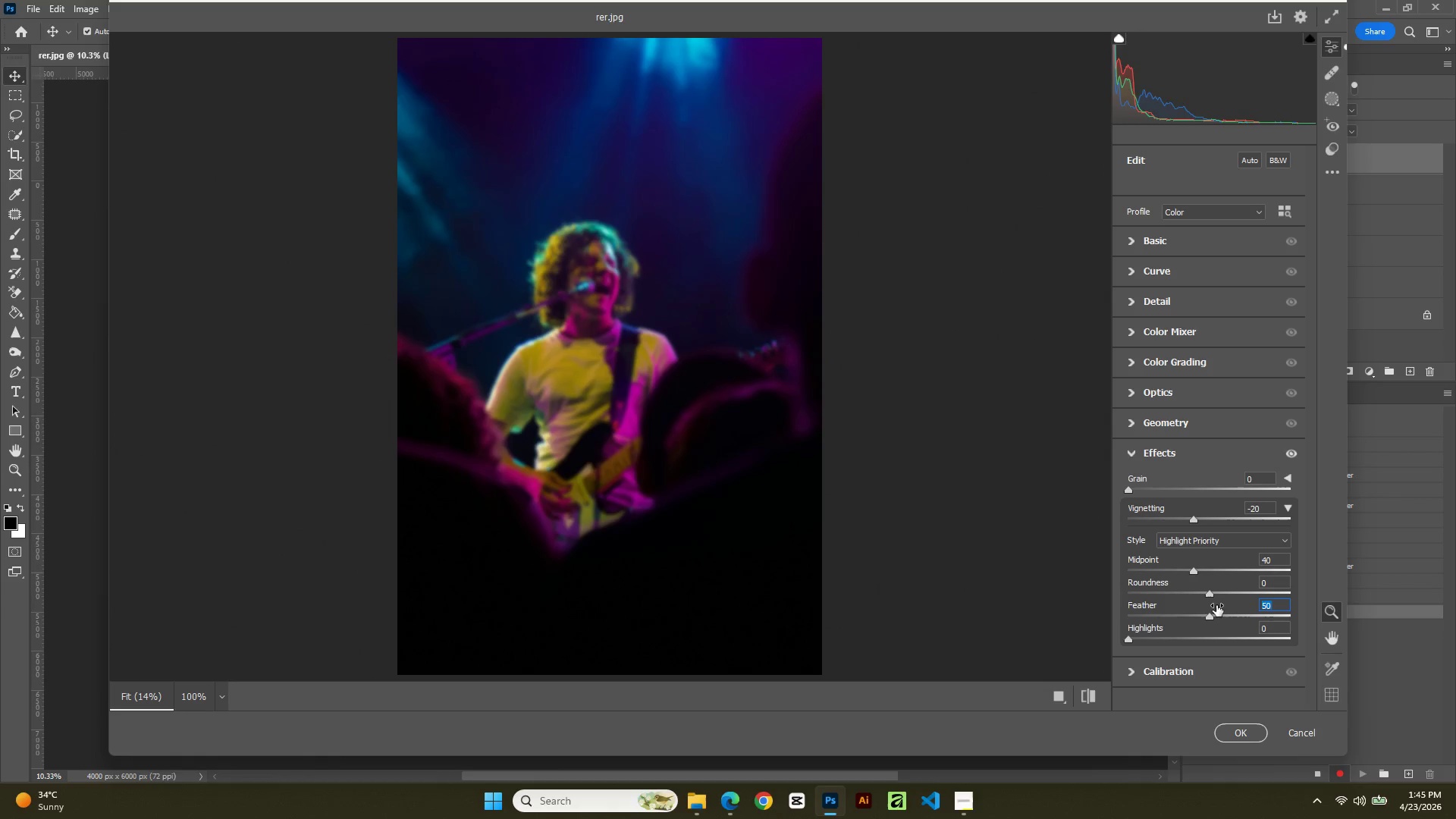 
key(Numpad7)
 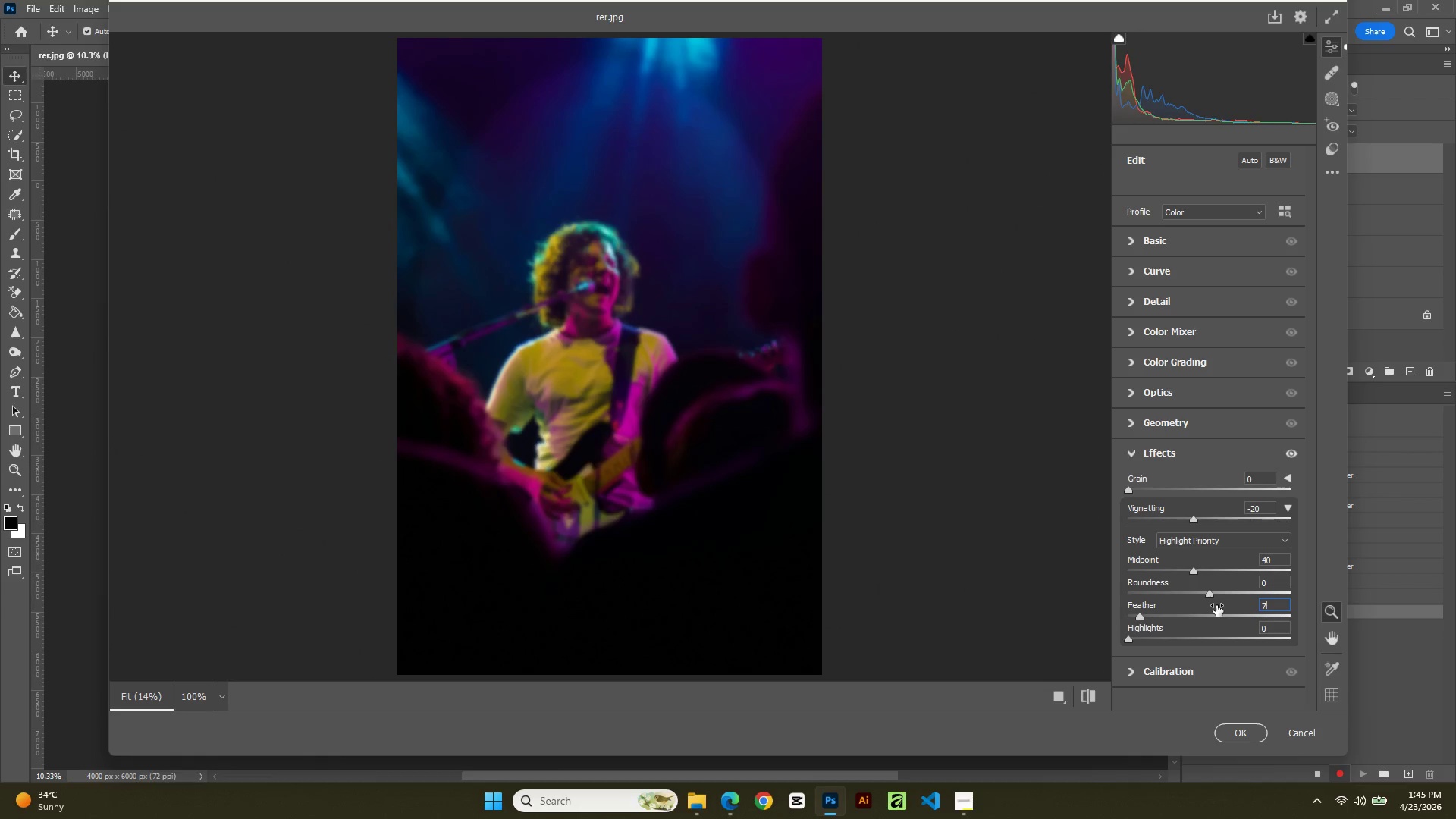 
key(Numpad0)
 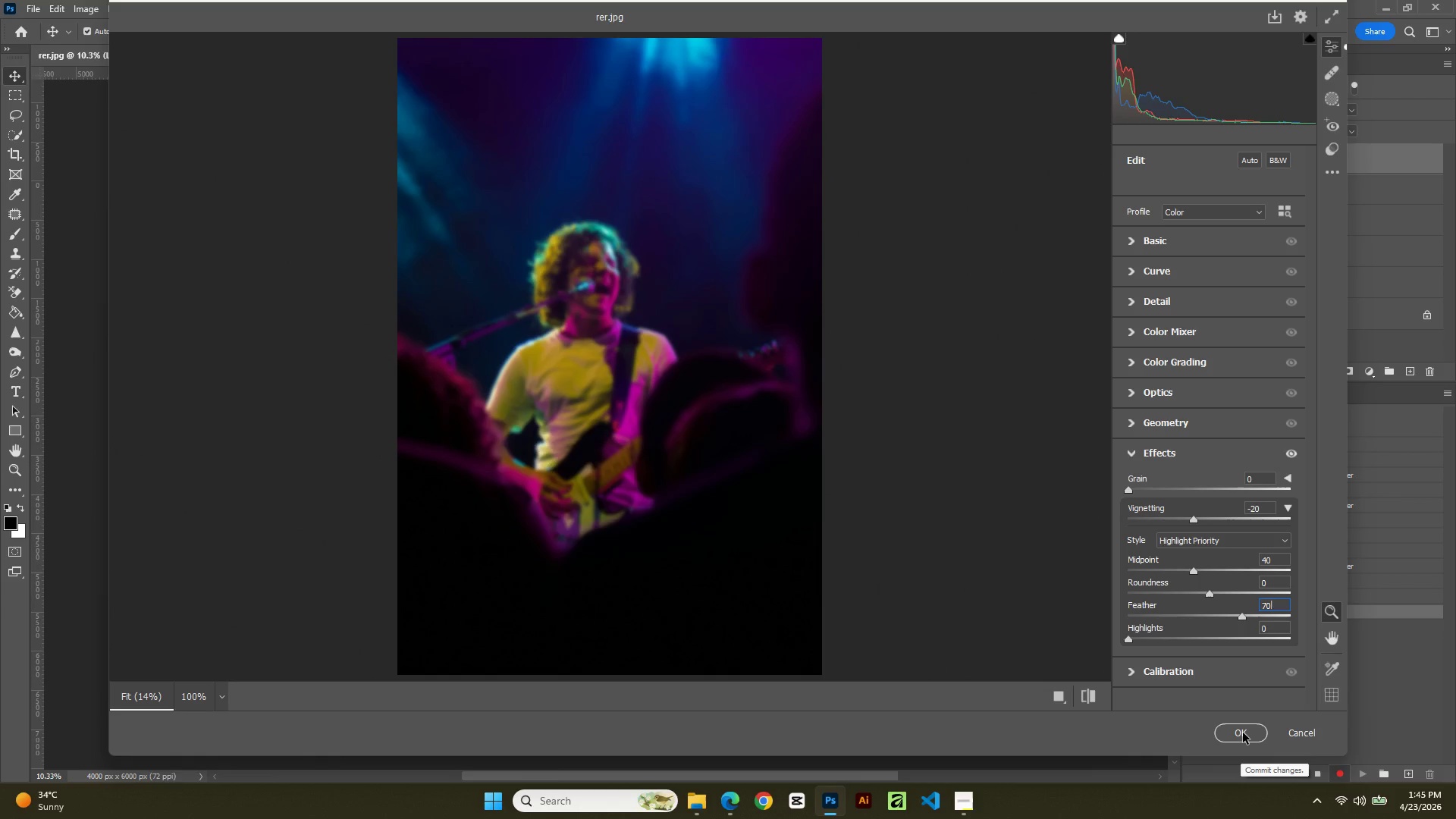 
wait(13.58)
 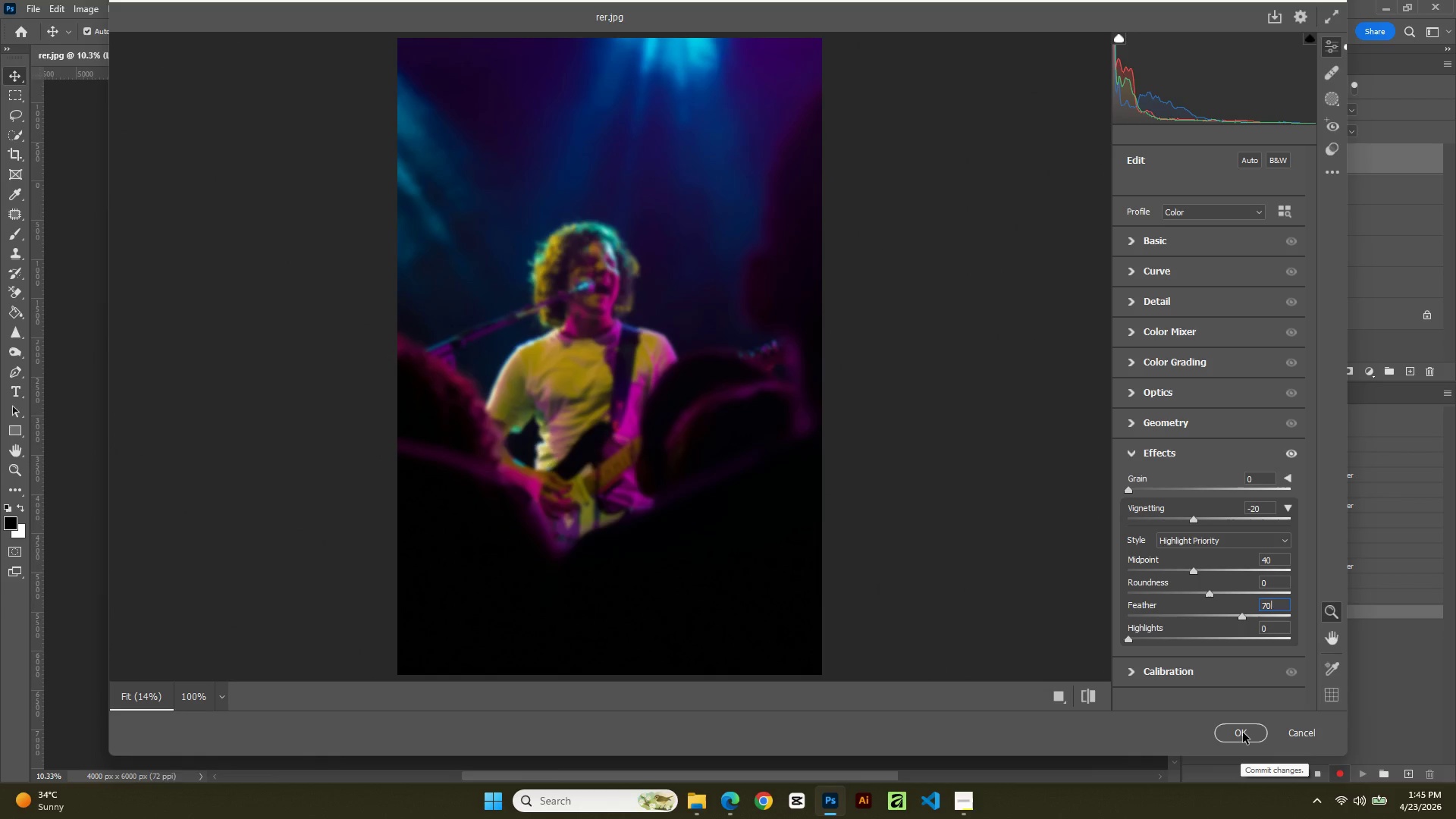 
left_click([1243, 733])
 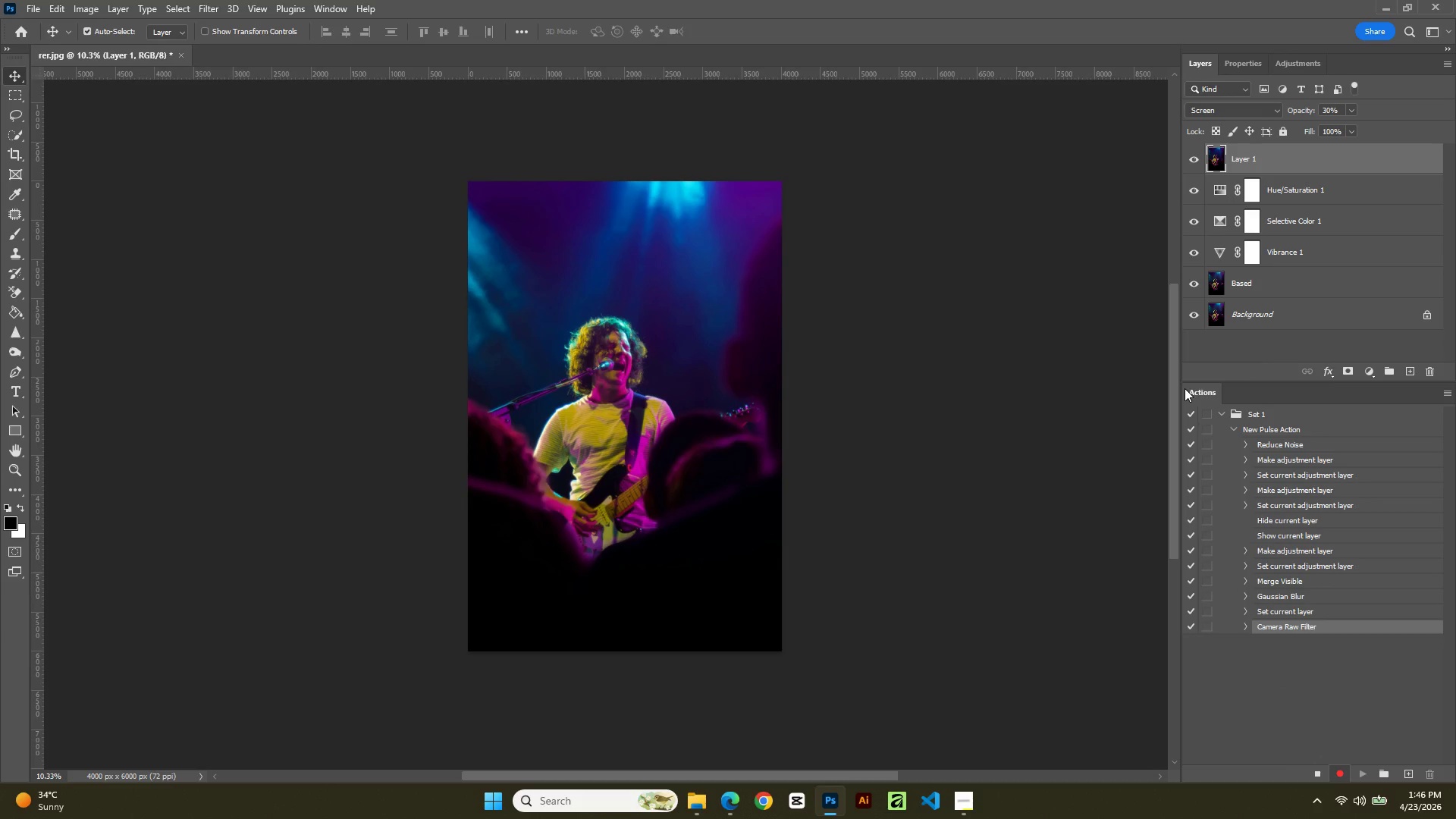 
wait(15.53)
 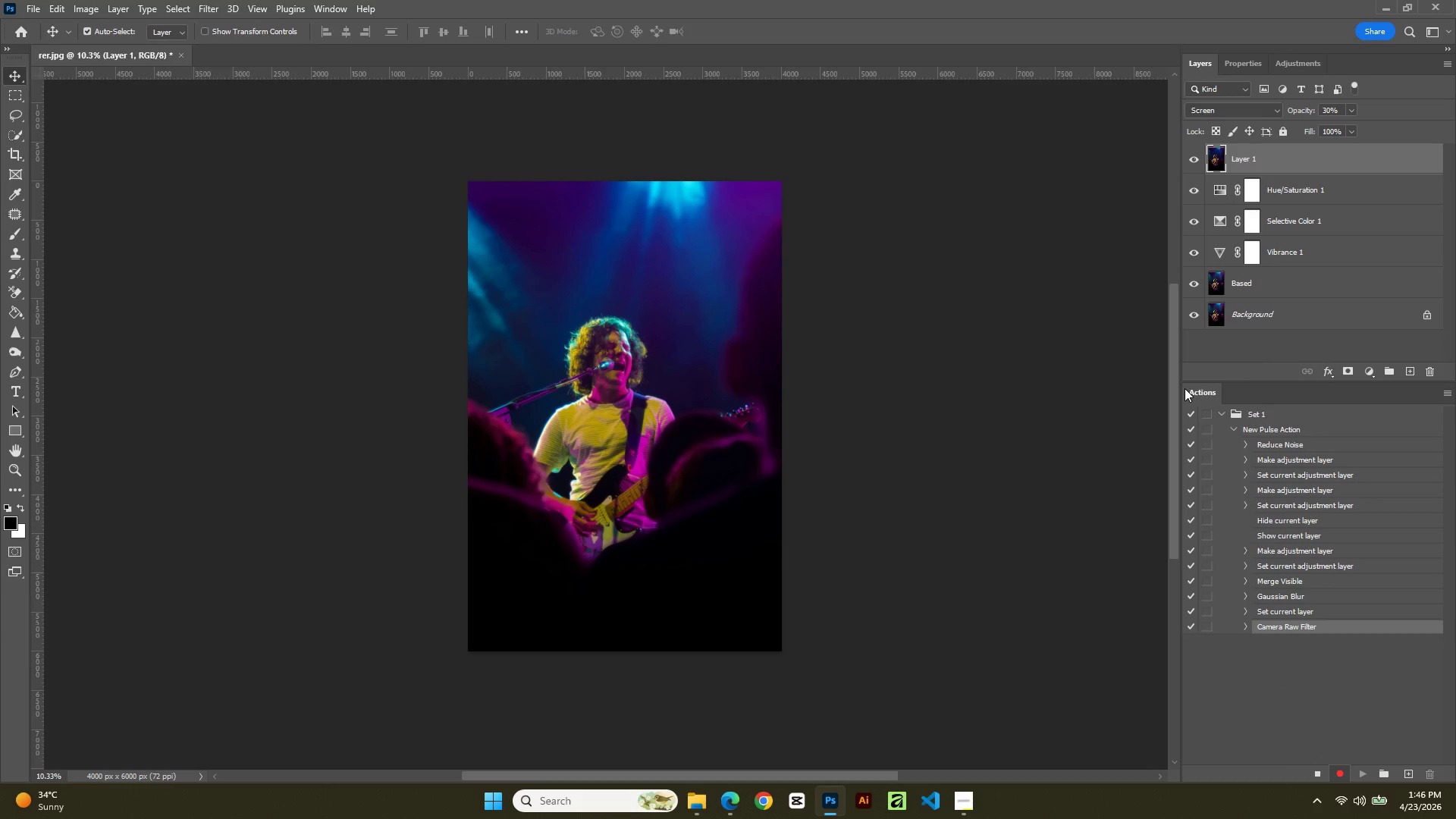 
left_click([1313, 775])
 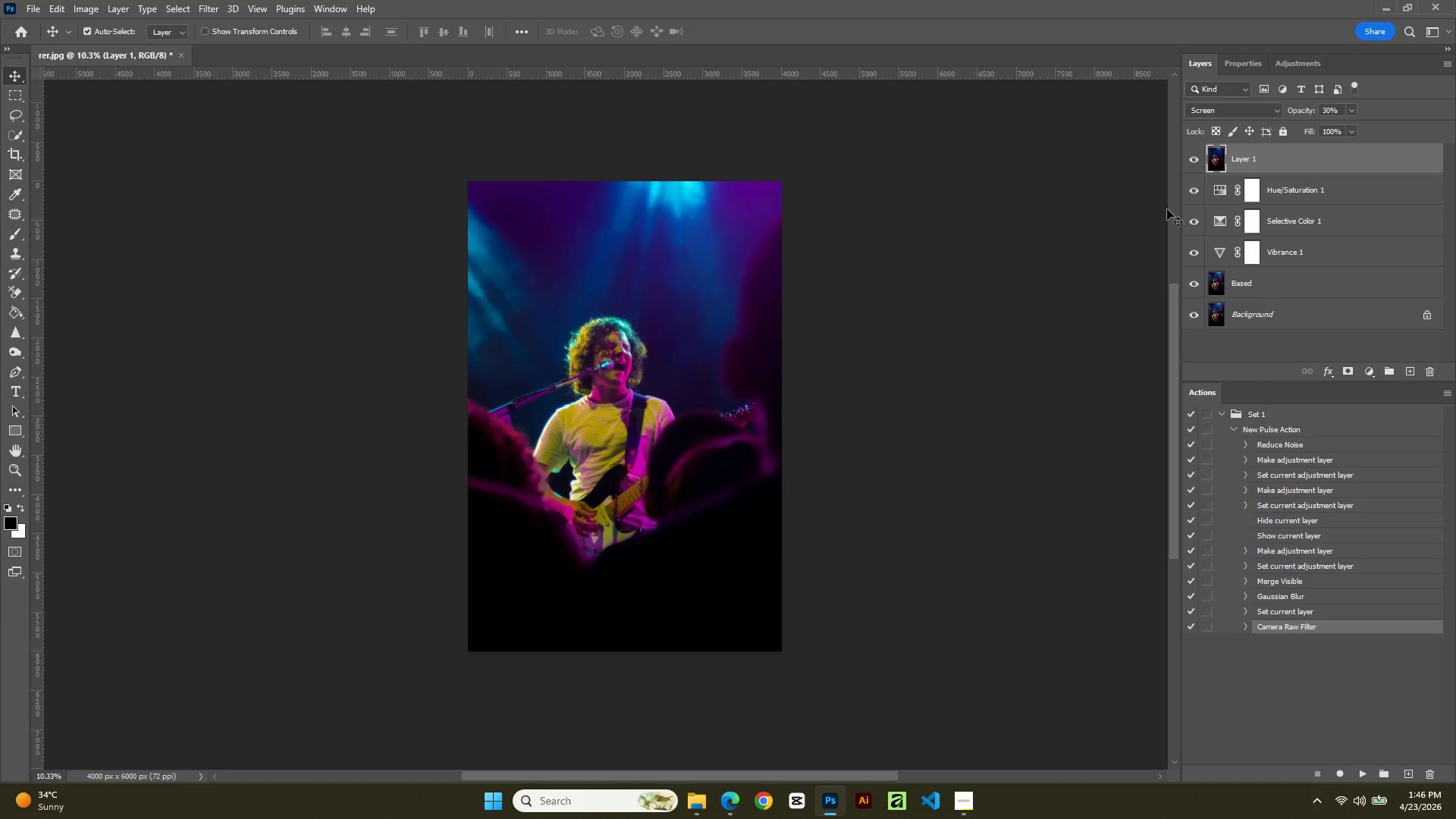 
wait(7.78)
 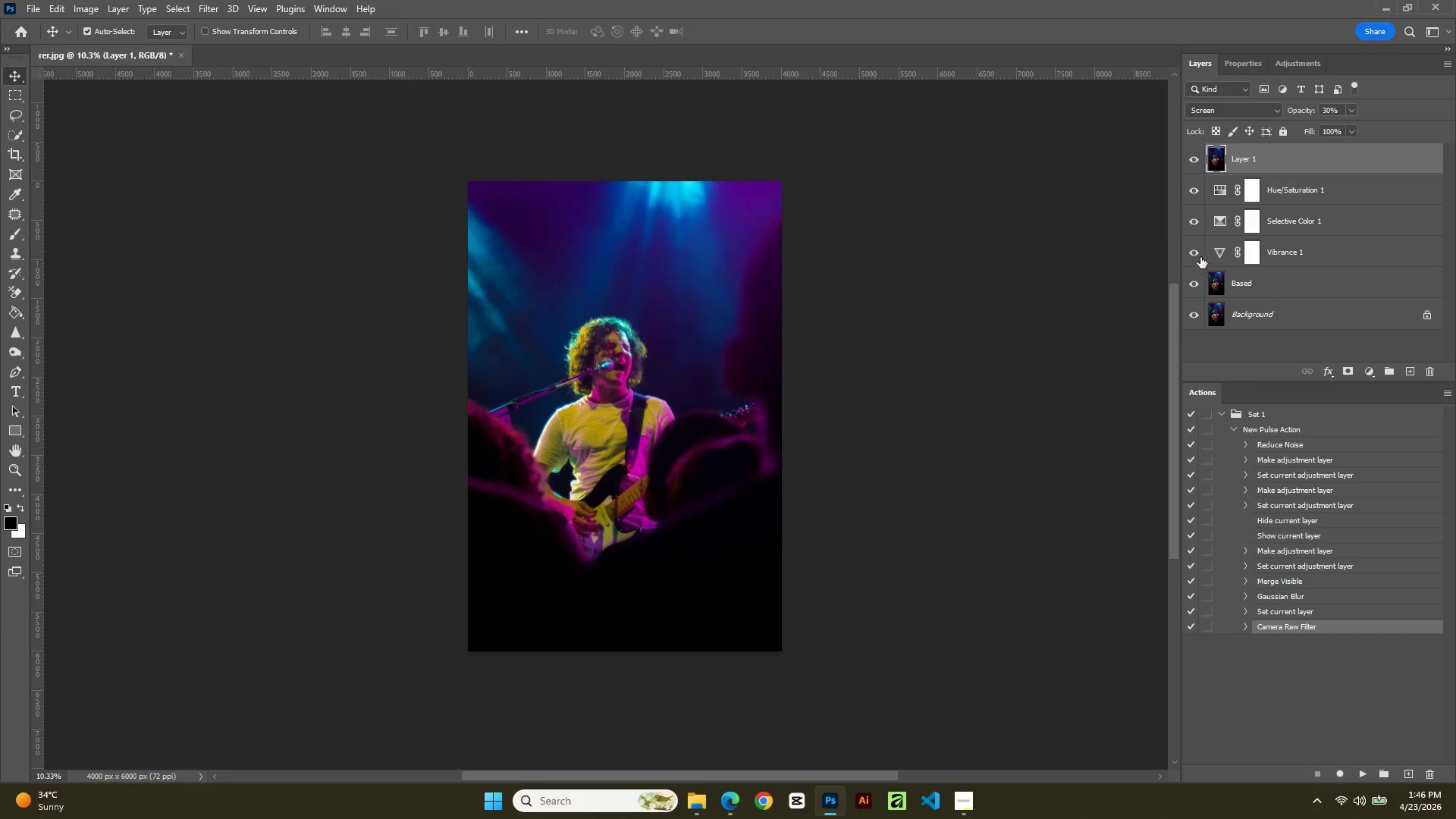 
left_click([1191, 160])
 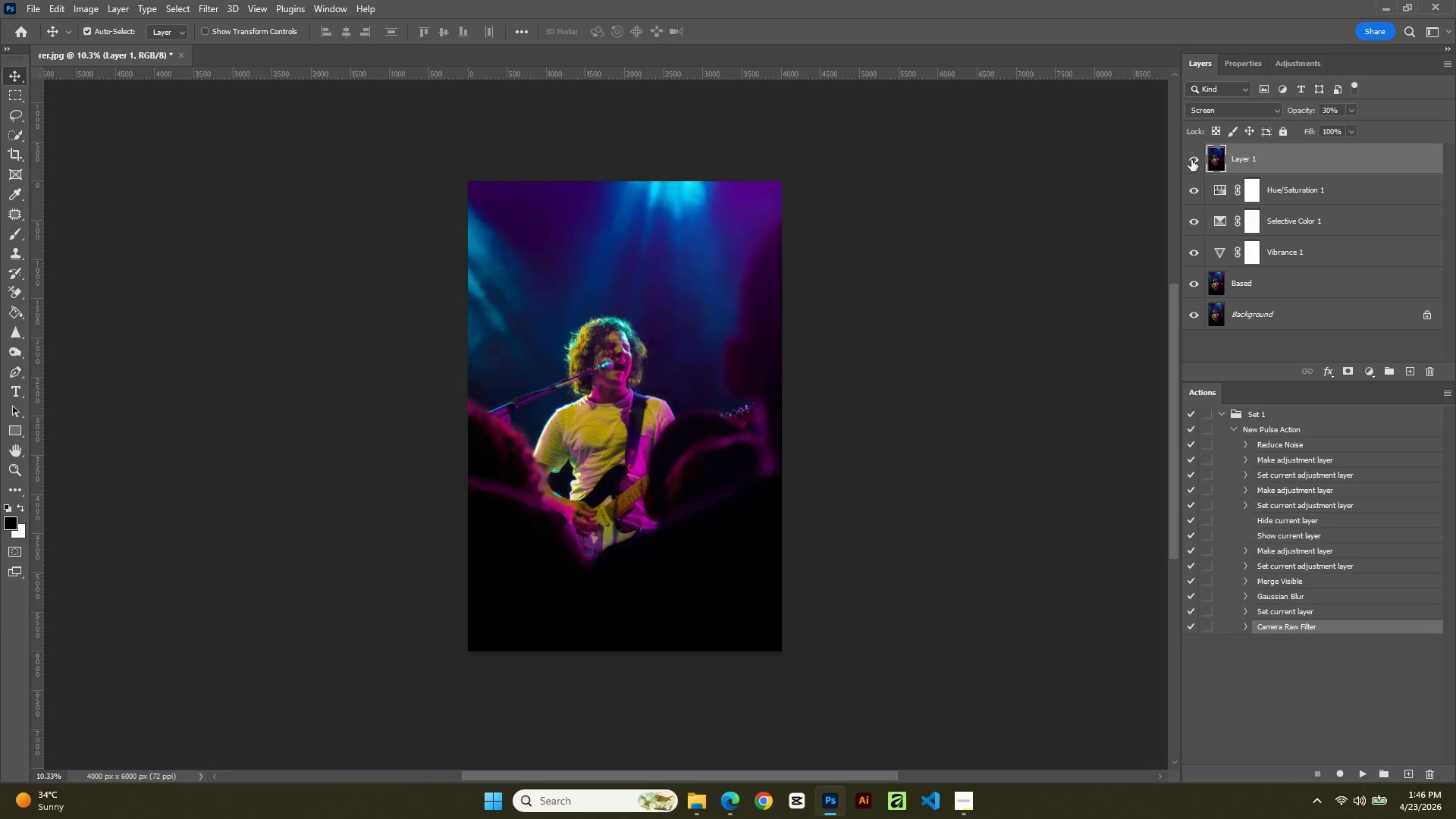 
double_click([1191, 160])
 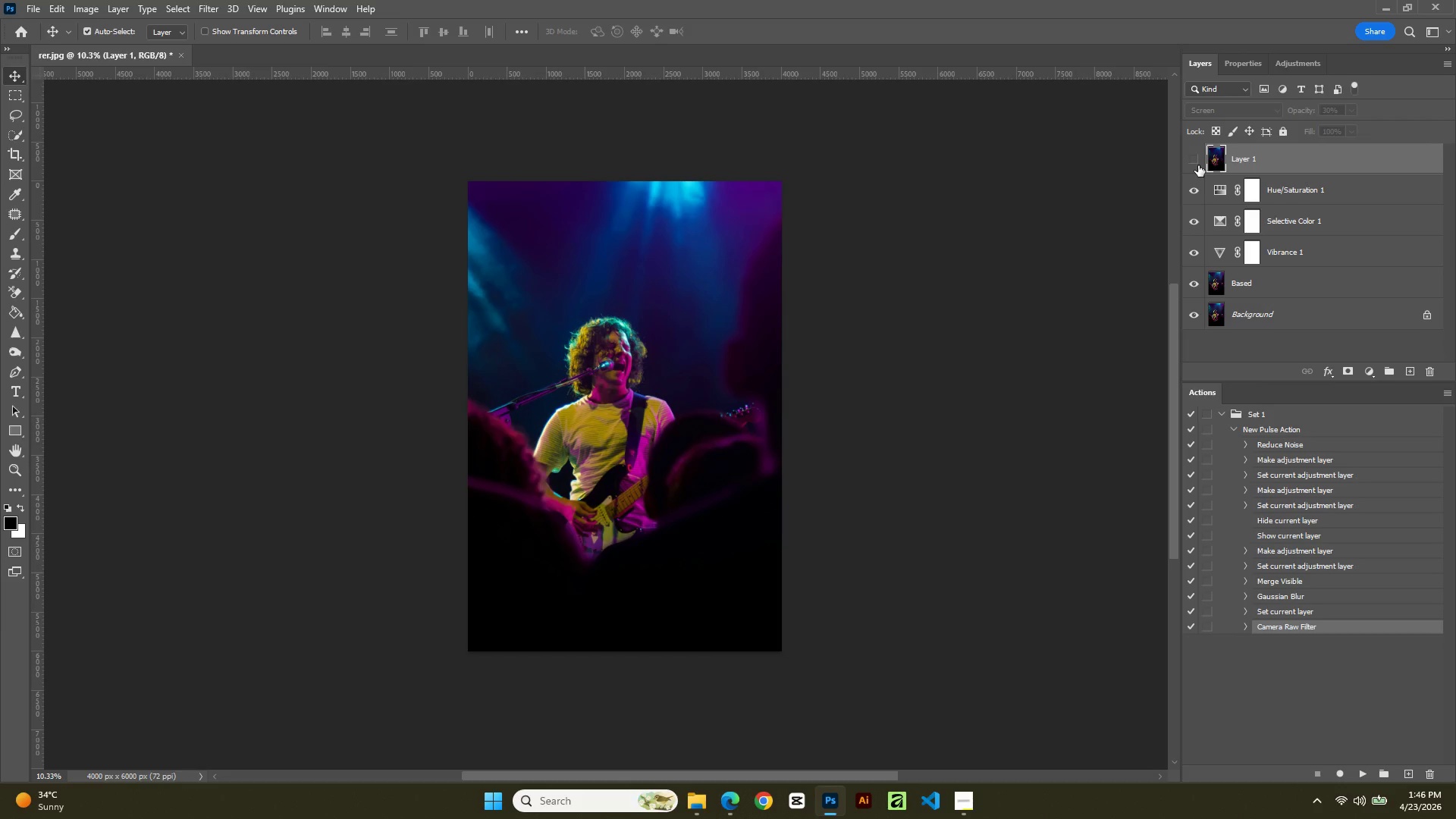 
left_click([1198, 165])
 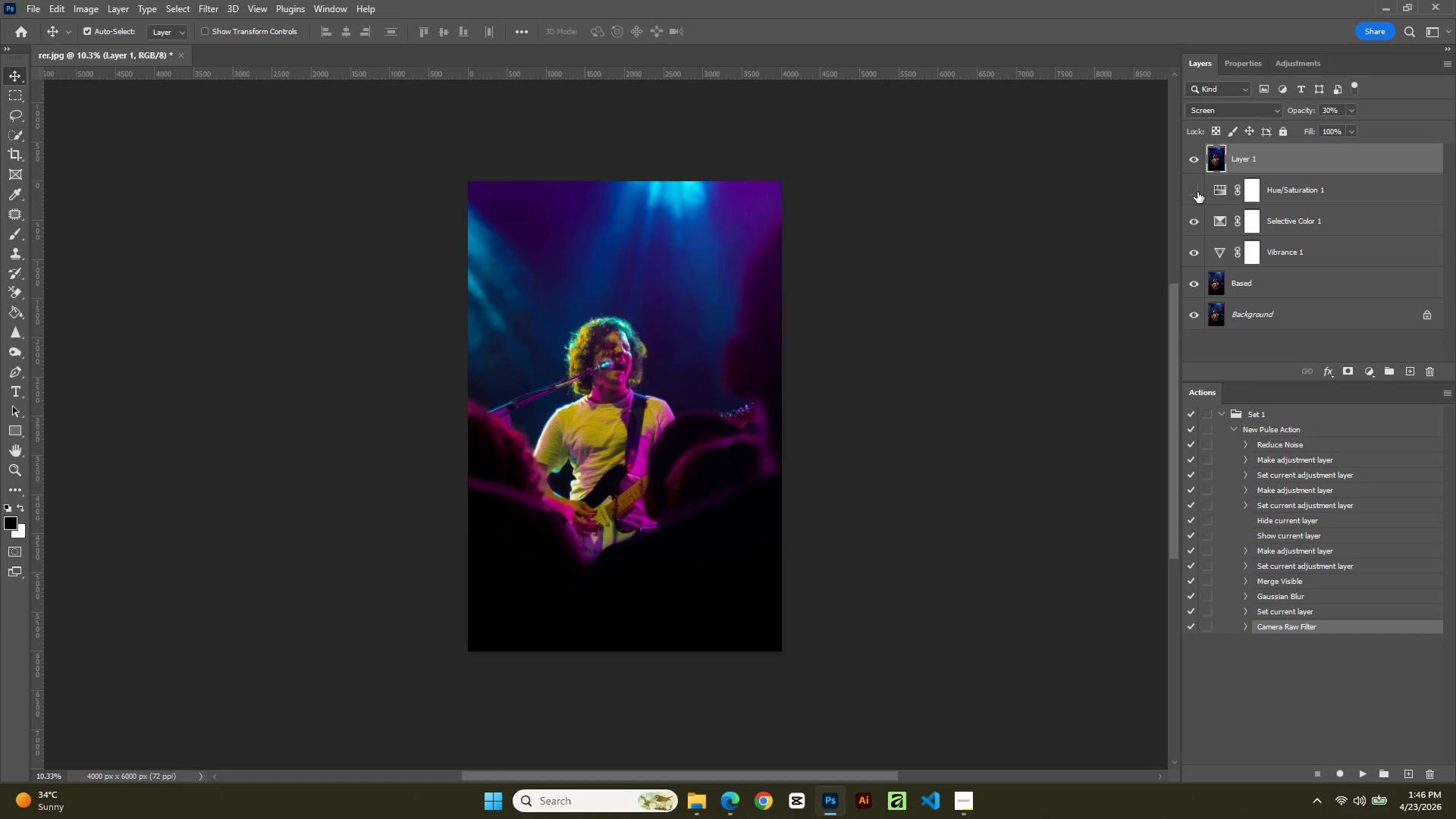 
left_click([1197, 192])
 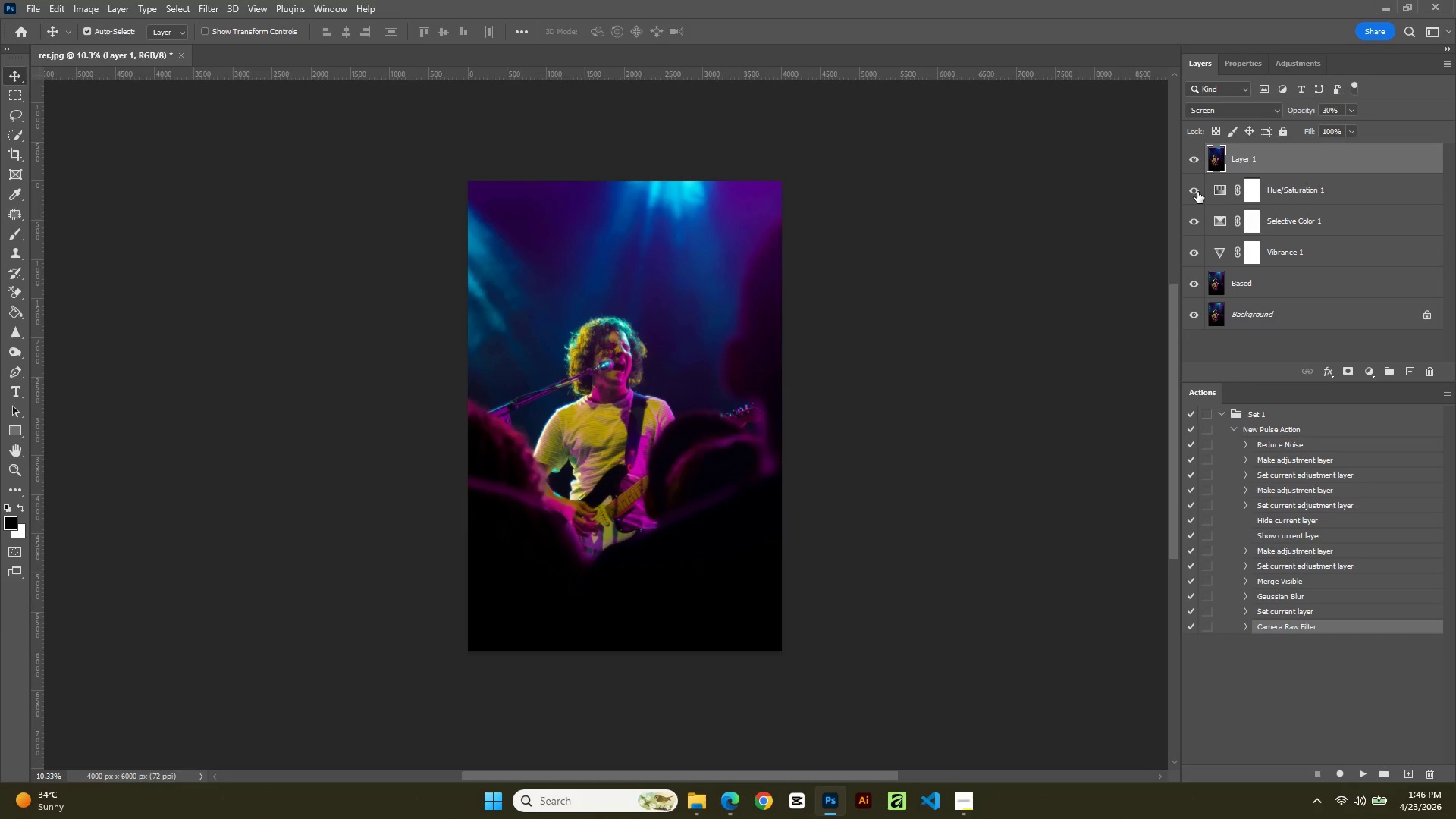 
left_click([1197, 192])
 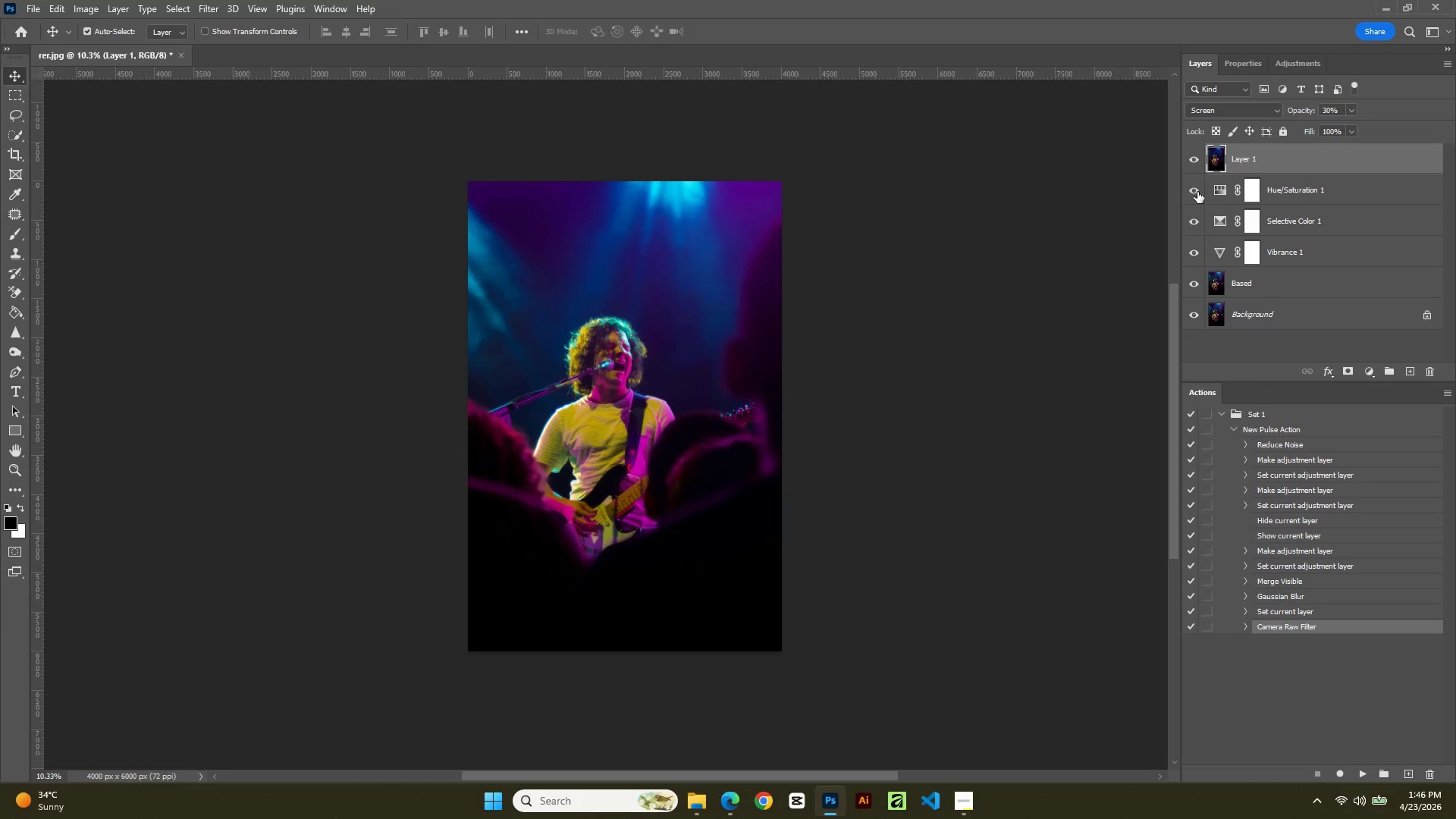 
left_click([1197, 192])
 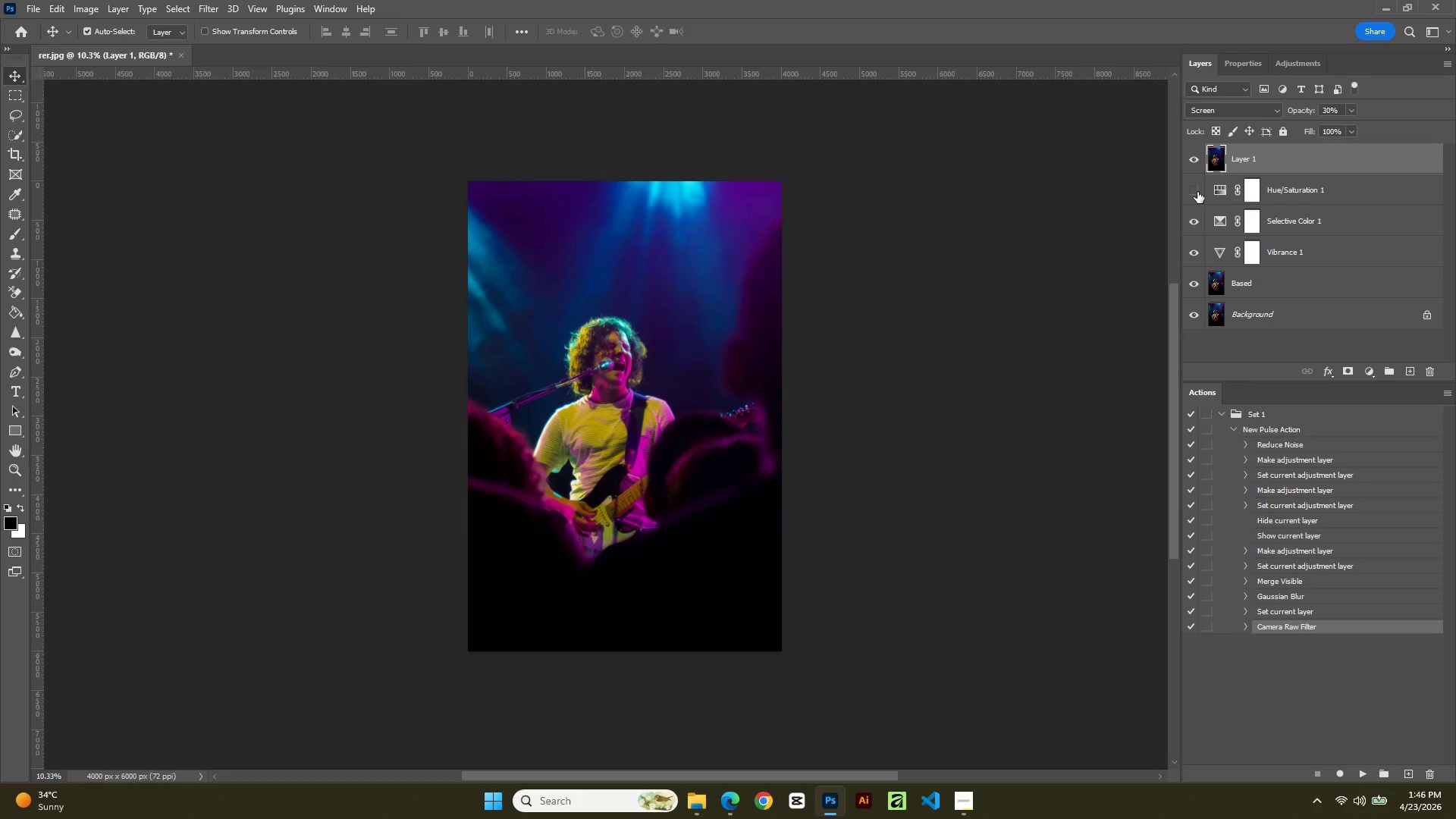 
double_click([1197, 192])
 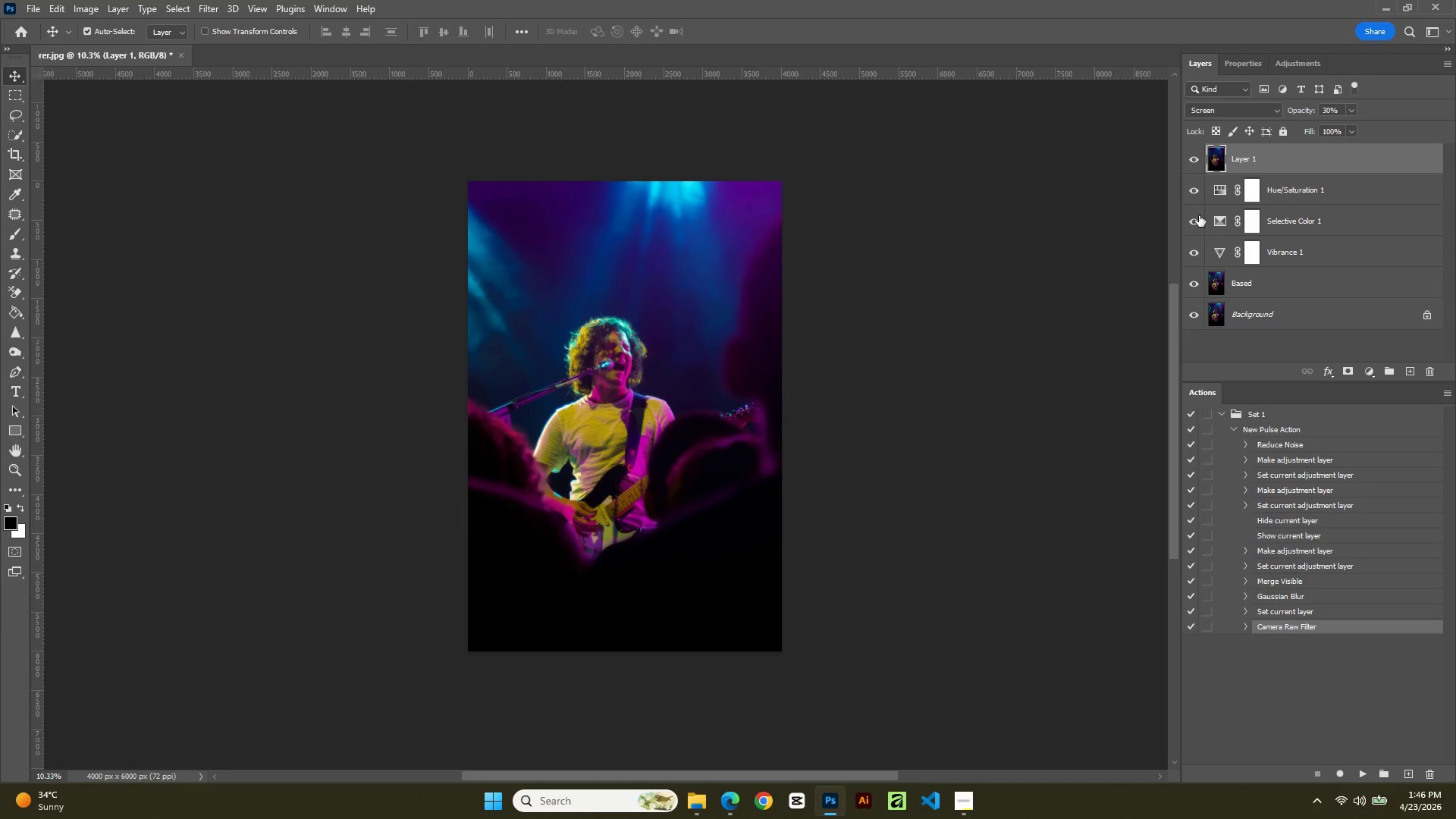 
left_click([1199, 221])
 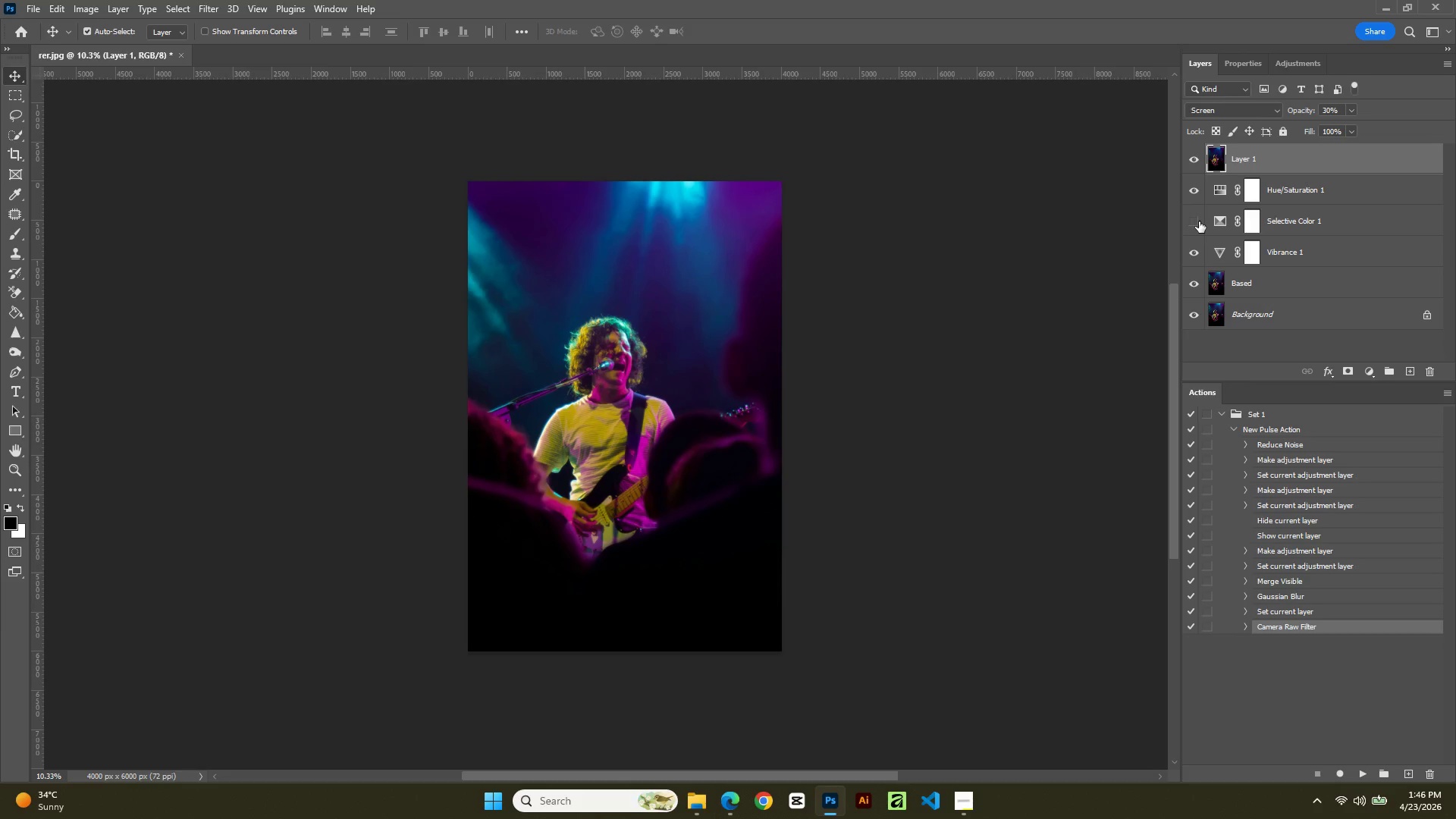 
left_click([1199, 221])
 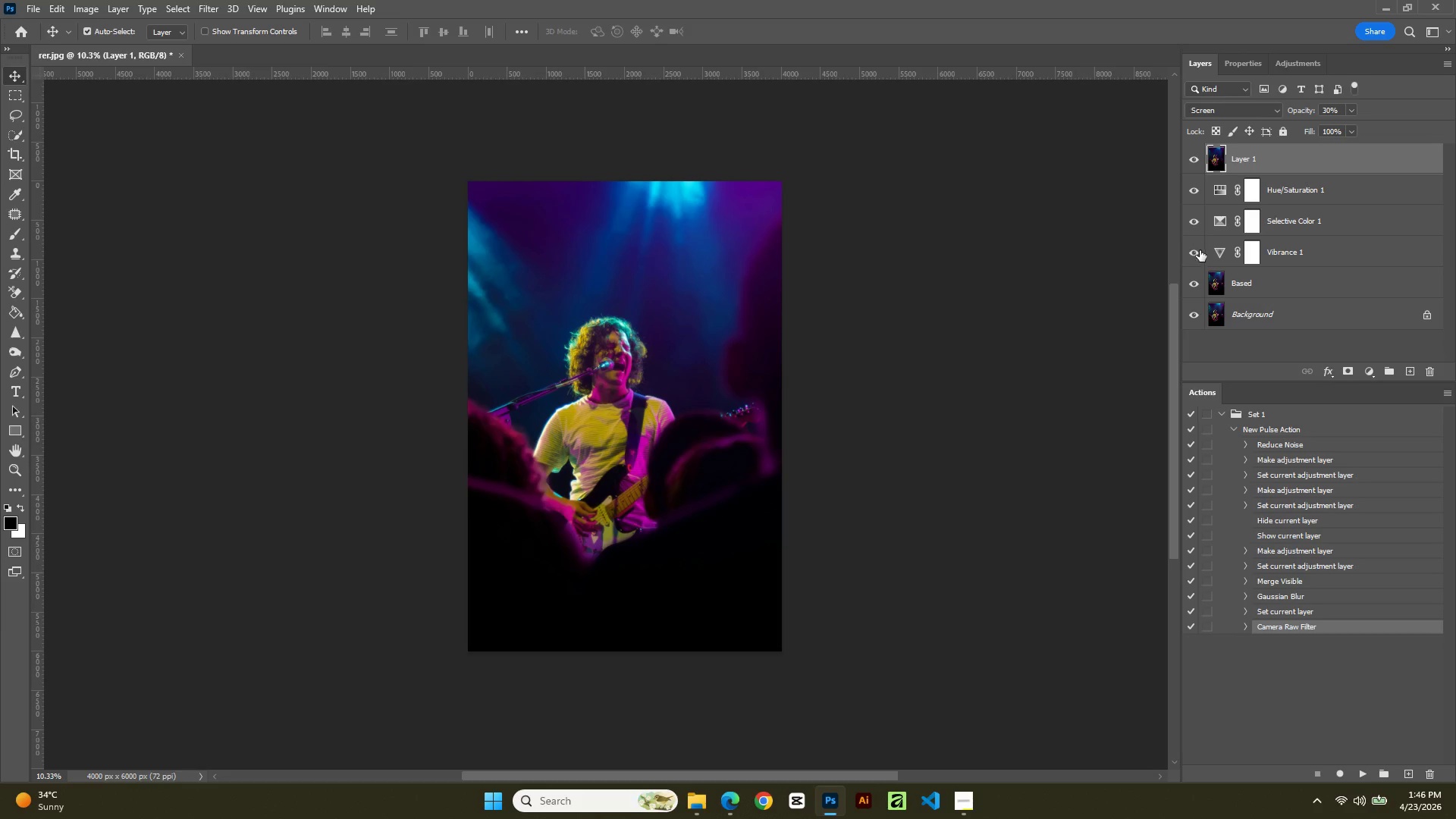 
left_click([1201, 254])
 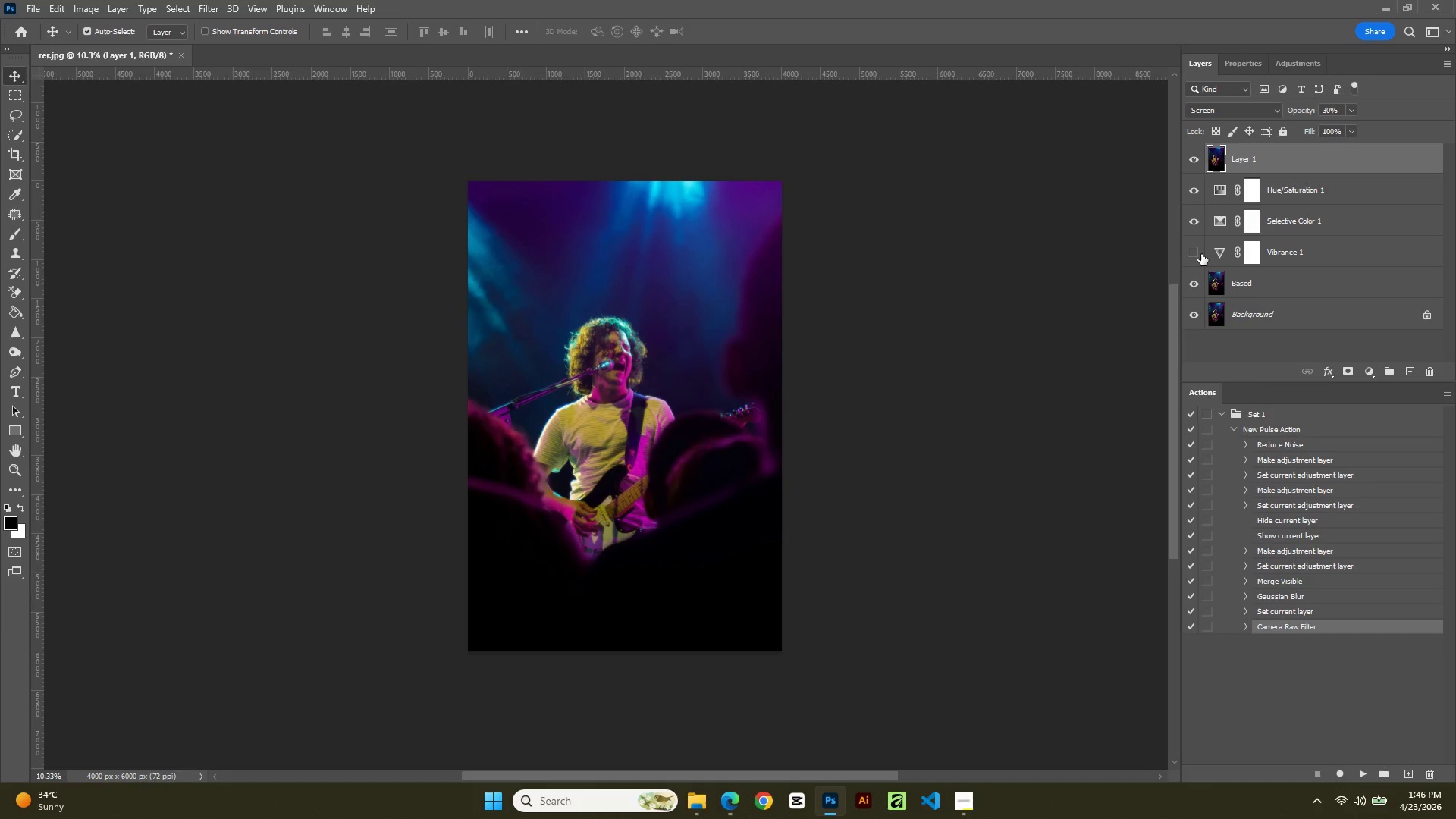 
left_click([1201, 254])
 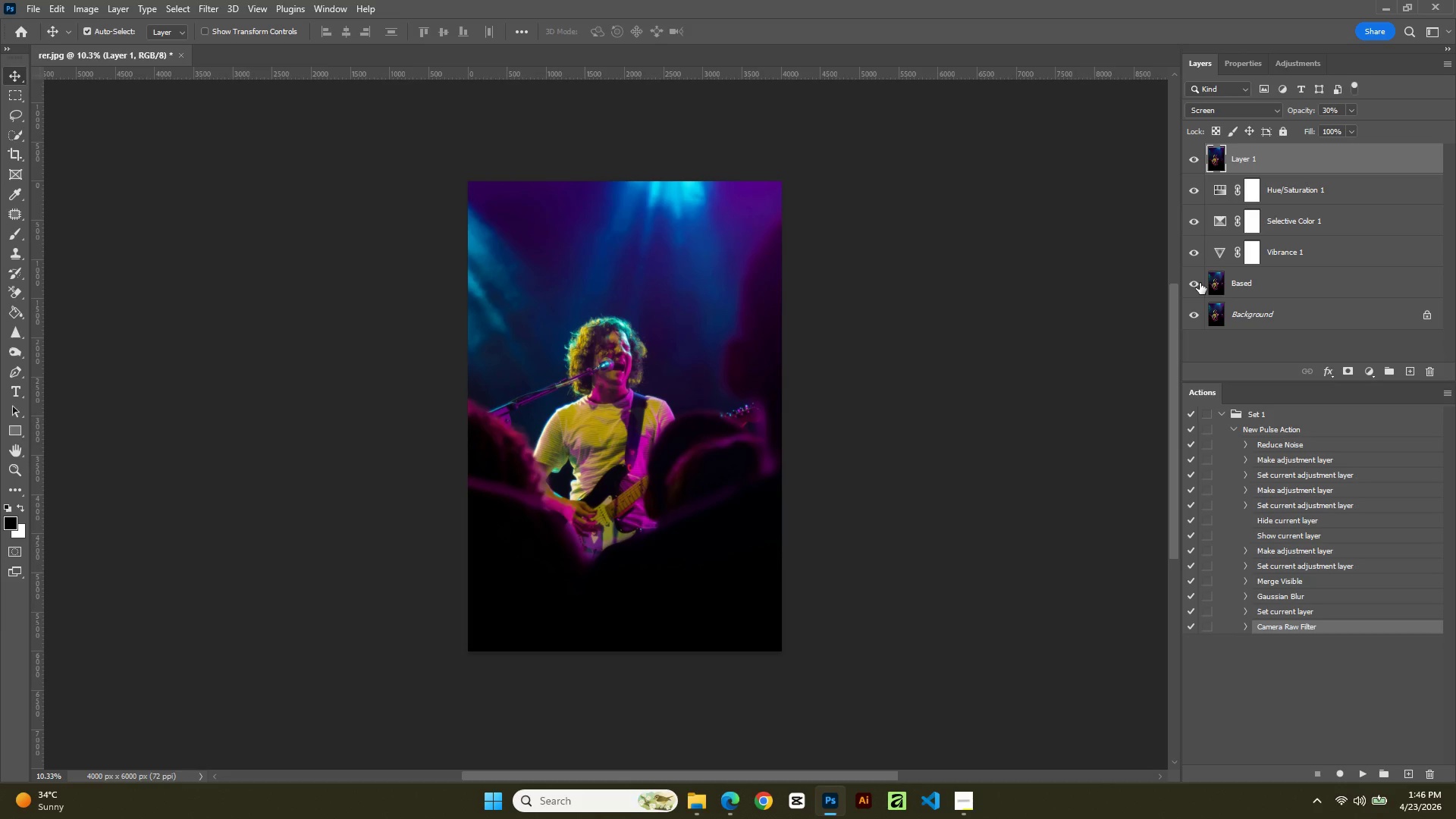 
left_click([1200, 283])
 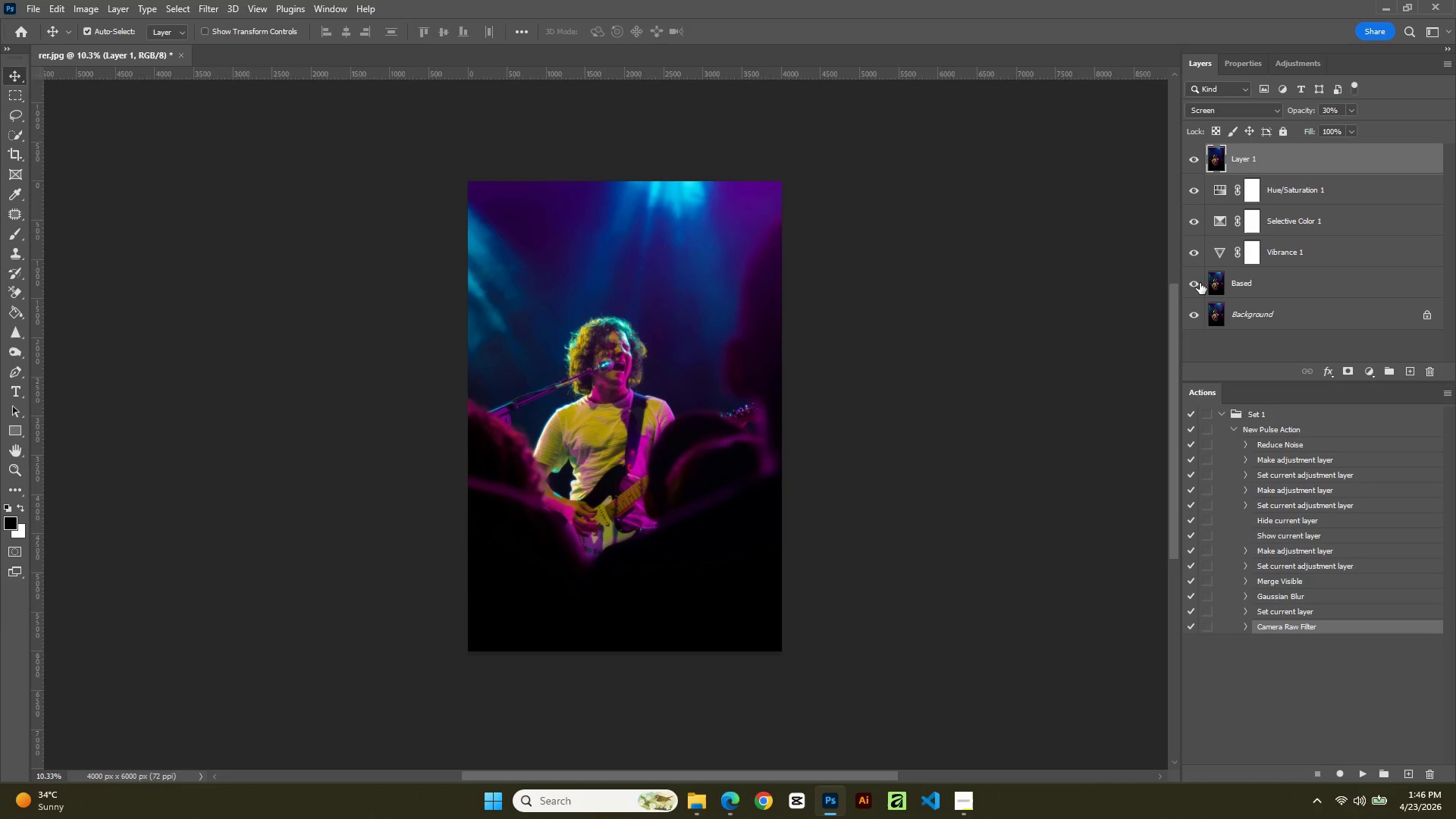 
left_click([1200, 283])
 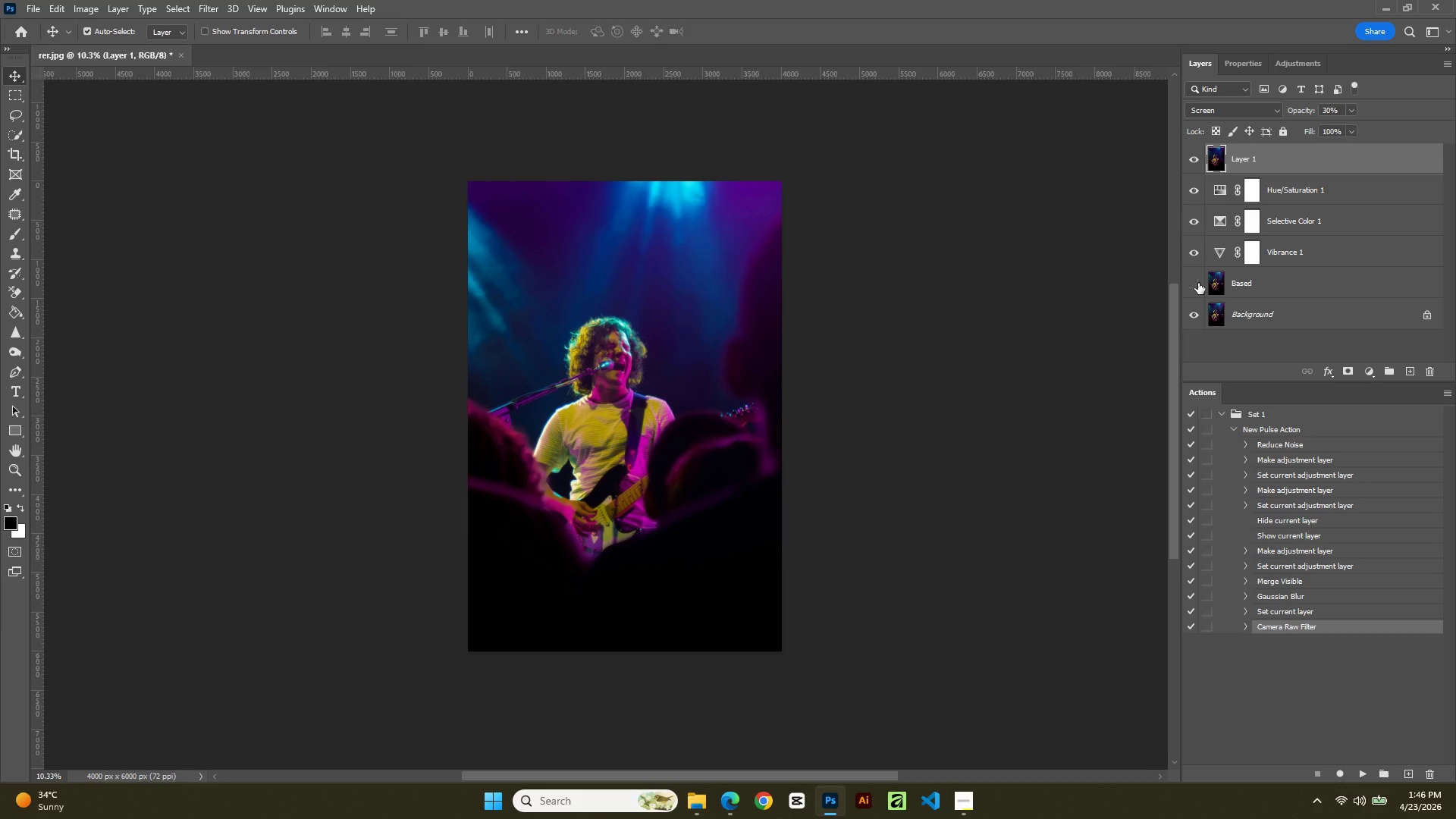 
double_click([1198, 283])
 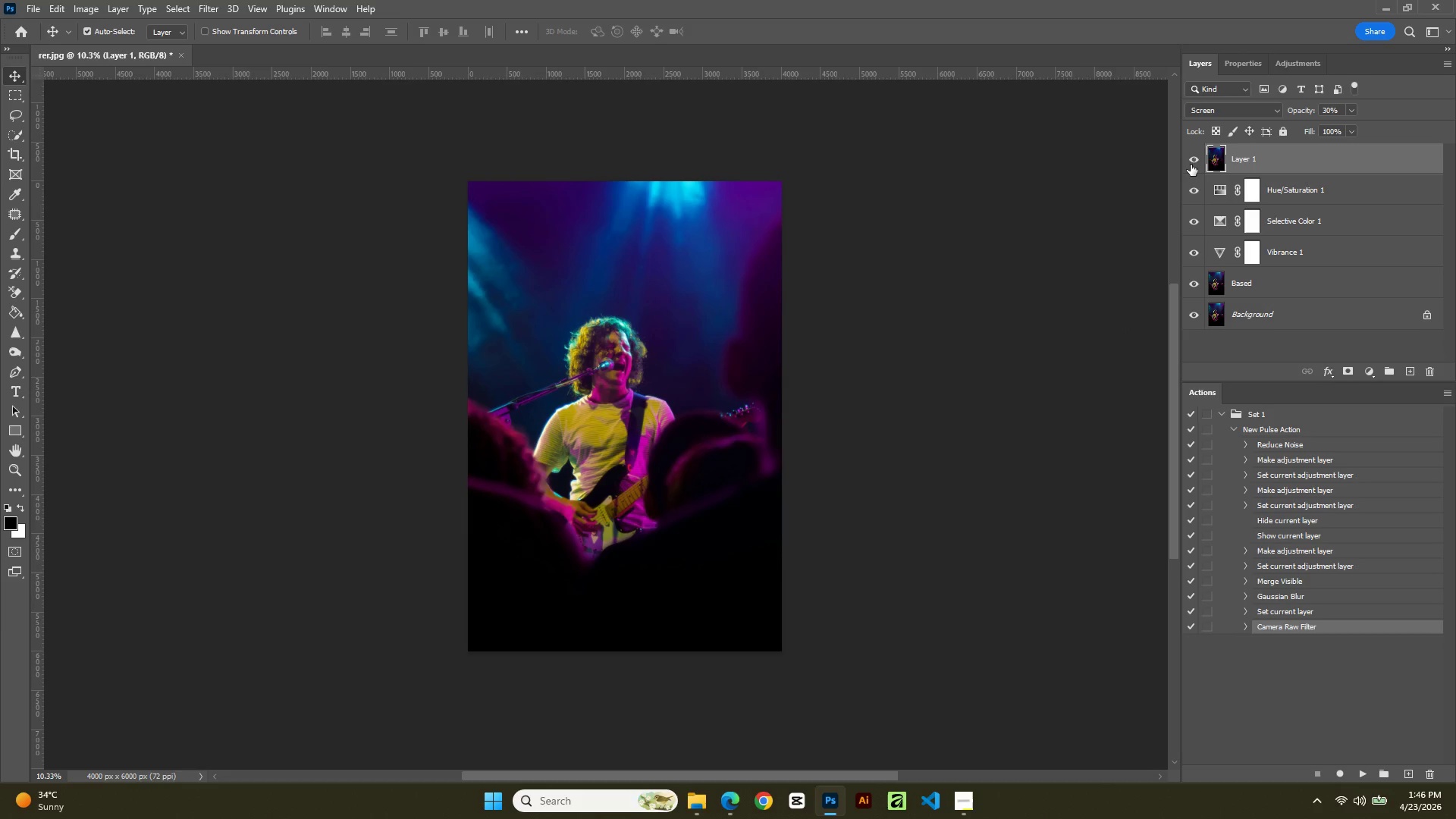 
left_click_drag(start_coordinate=[1198, 164], to_coordinate=[1198, 160])
 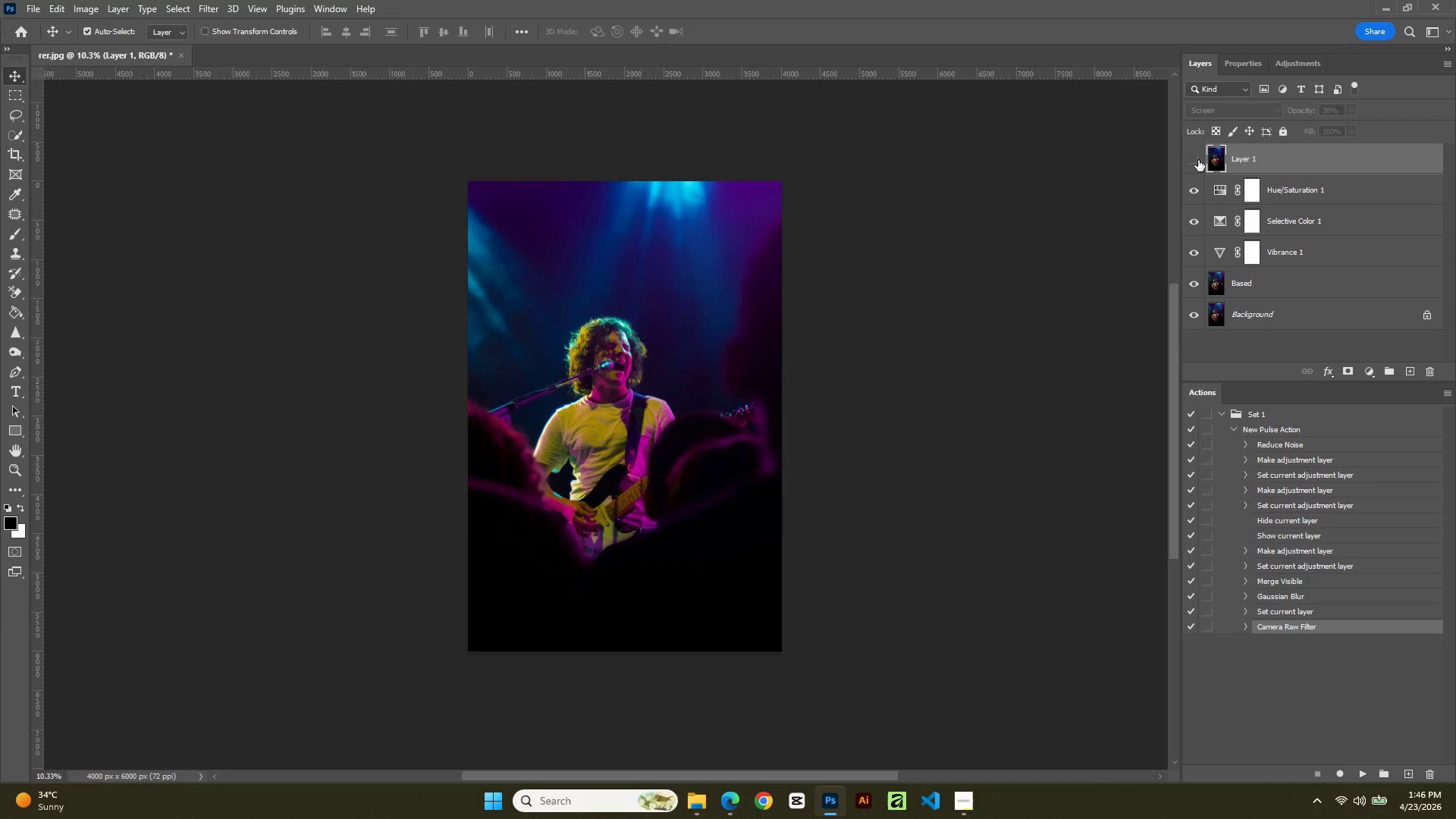 
left_click([1198, 160])
 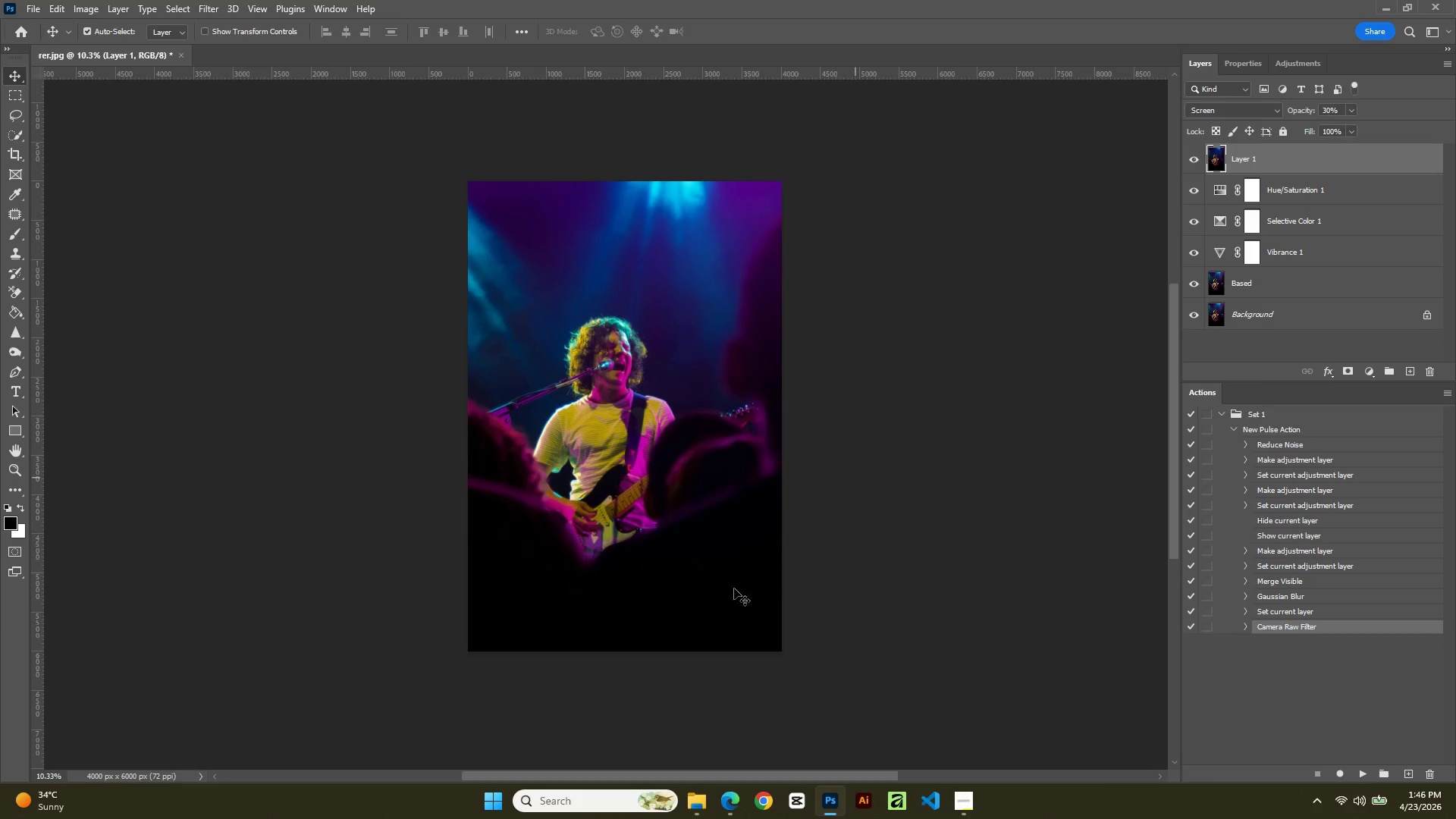 
hold_key(key=AltLeft, duration=0.97)
scroll: coordinate [613, 585], scroll_direction: up, amount: 11.0
 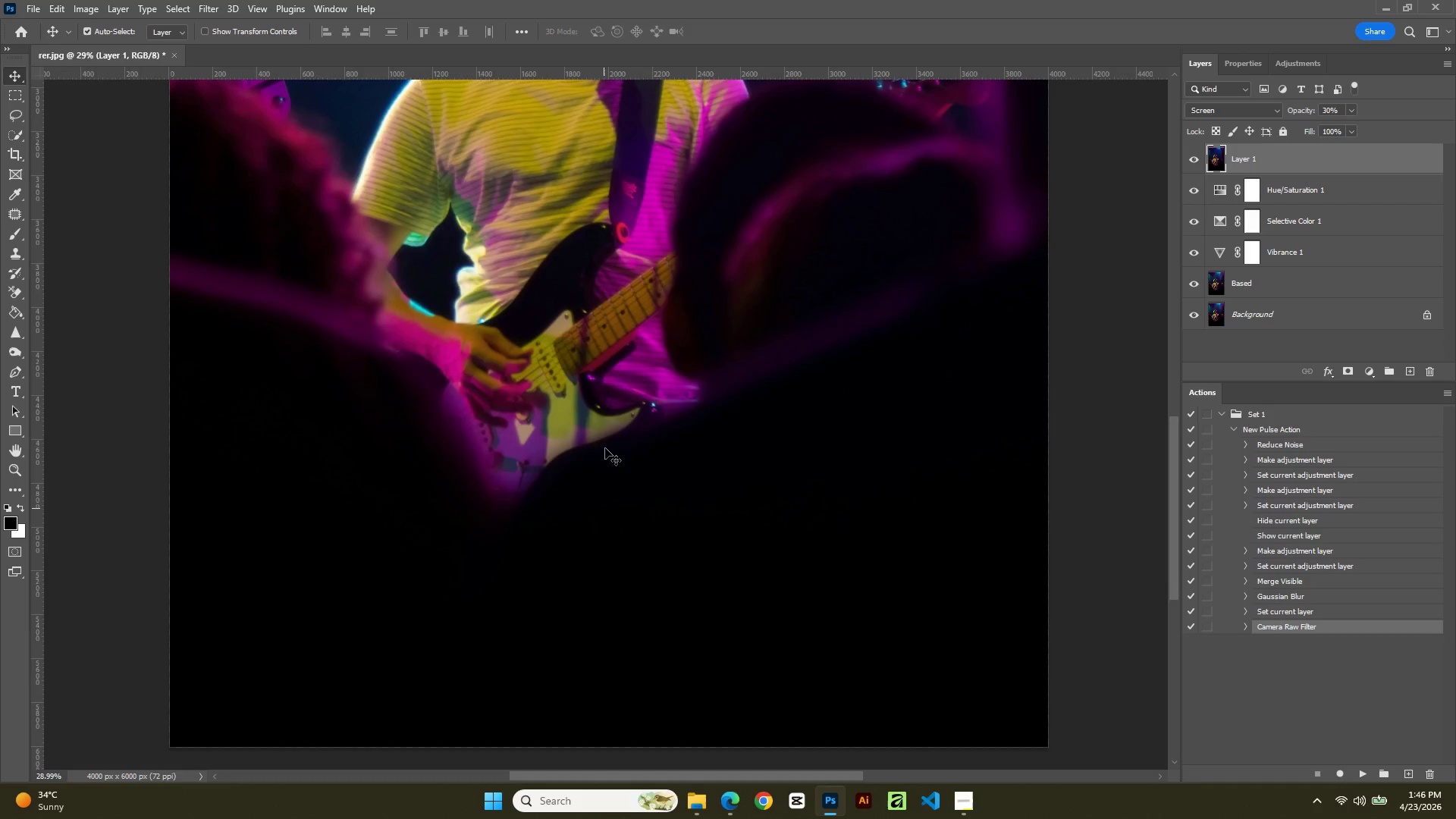 
hold_key(key=Space, duration=1.2)
 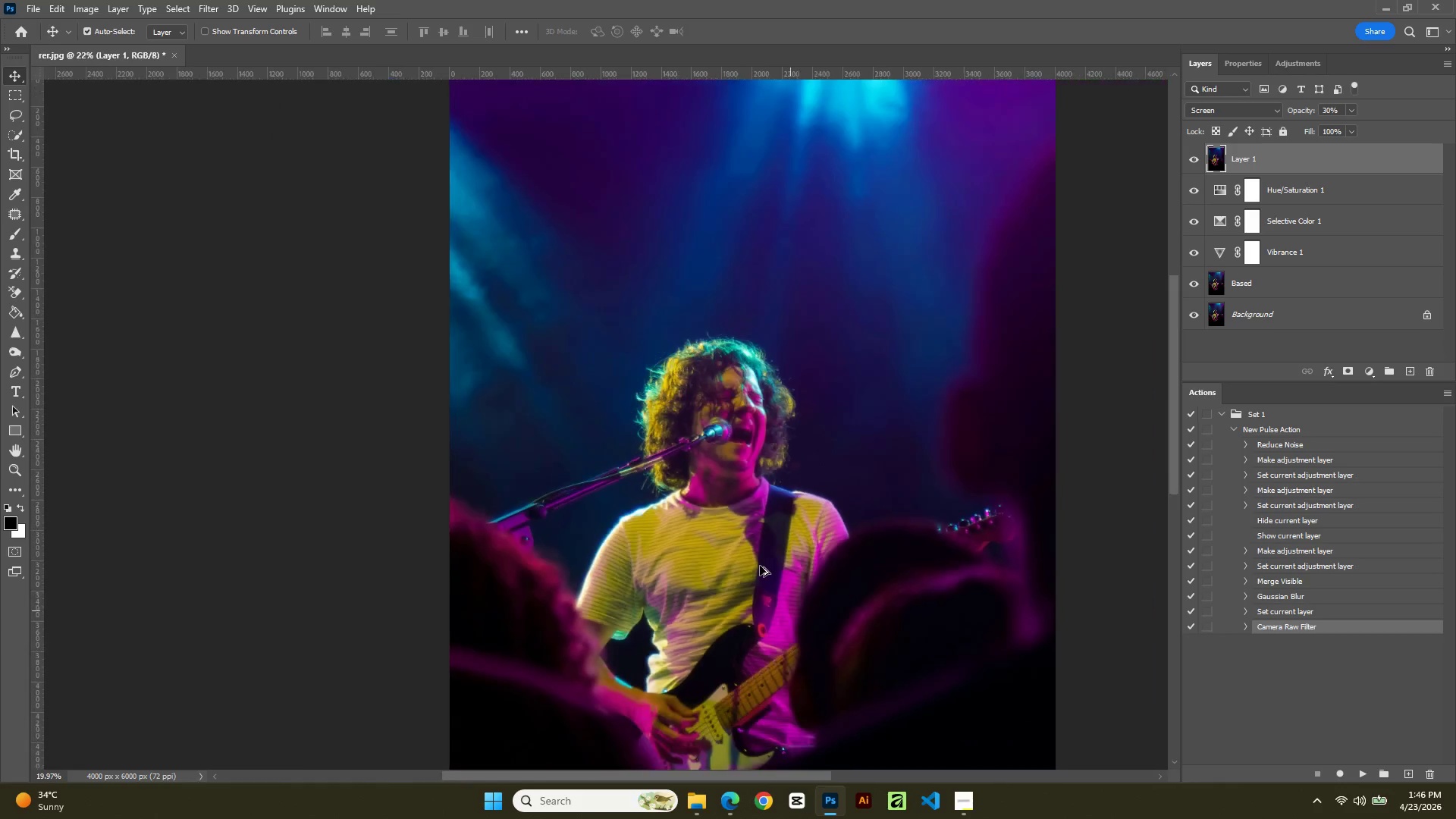 
left_click_drag(start_coordinate=[600, 305], to_coordinate=[740, 733])
 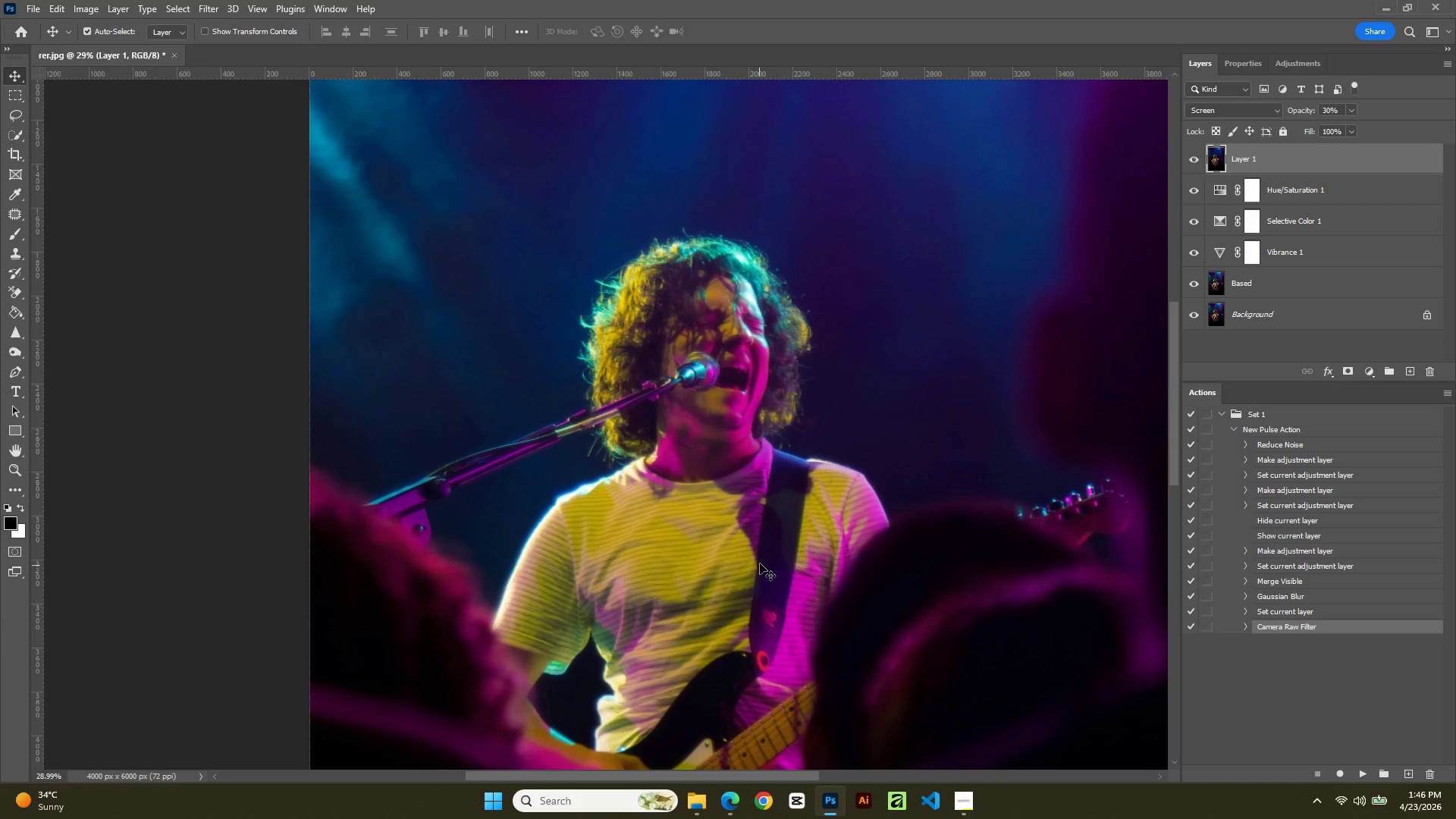 
hold_key(key=AltLeft, duration=1.14)
scroll: coordinate [749, 545], scroll_direction: down, amount: 9.0
 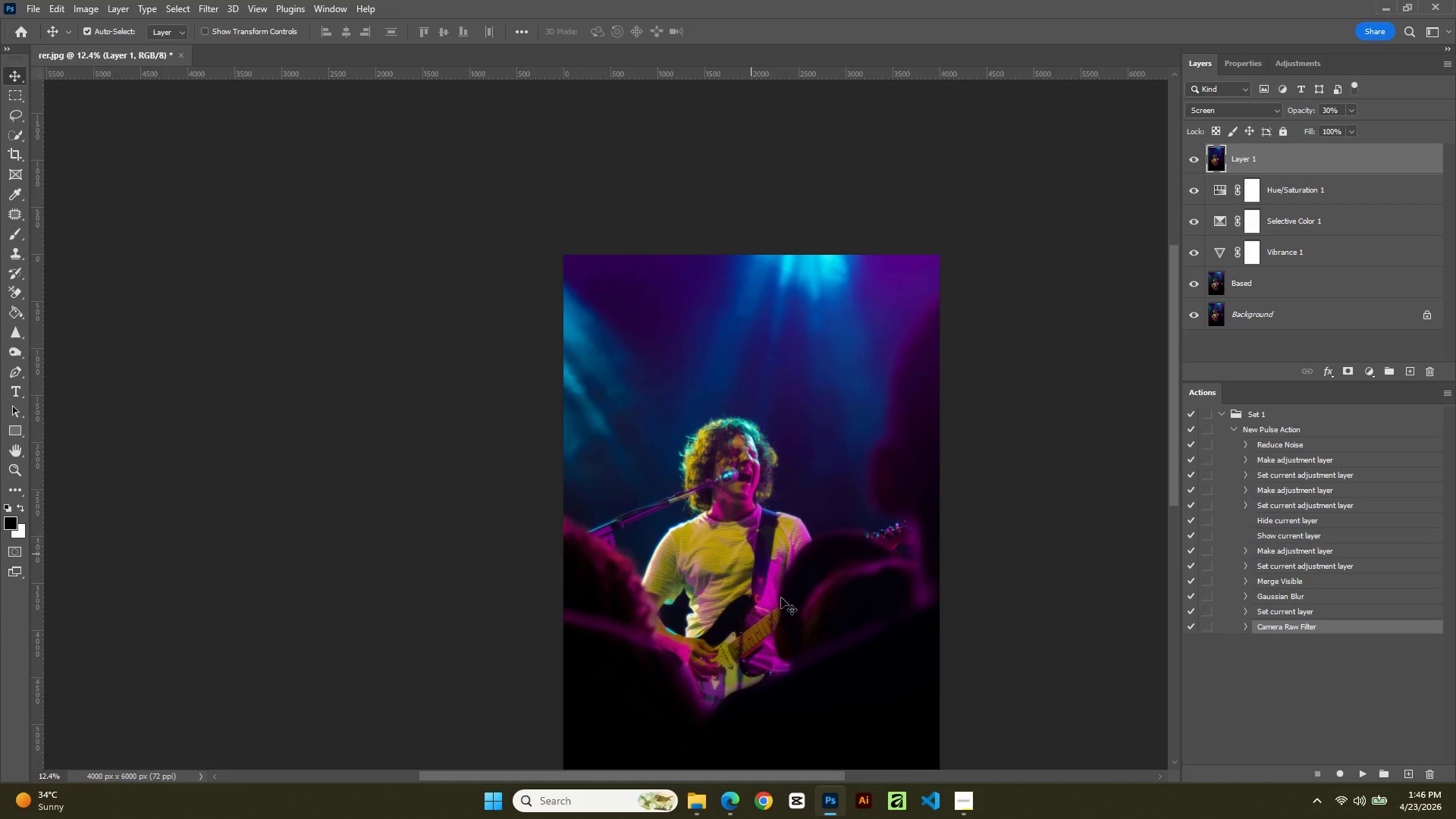 
hold_key(key=Space, duration=1.05)
 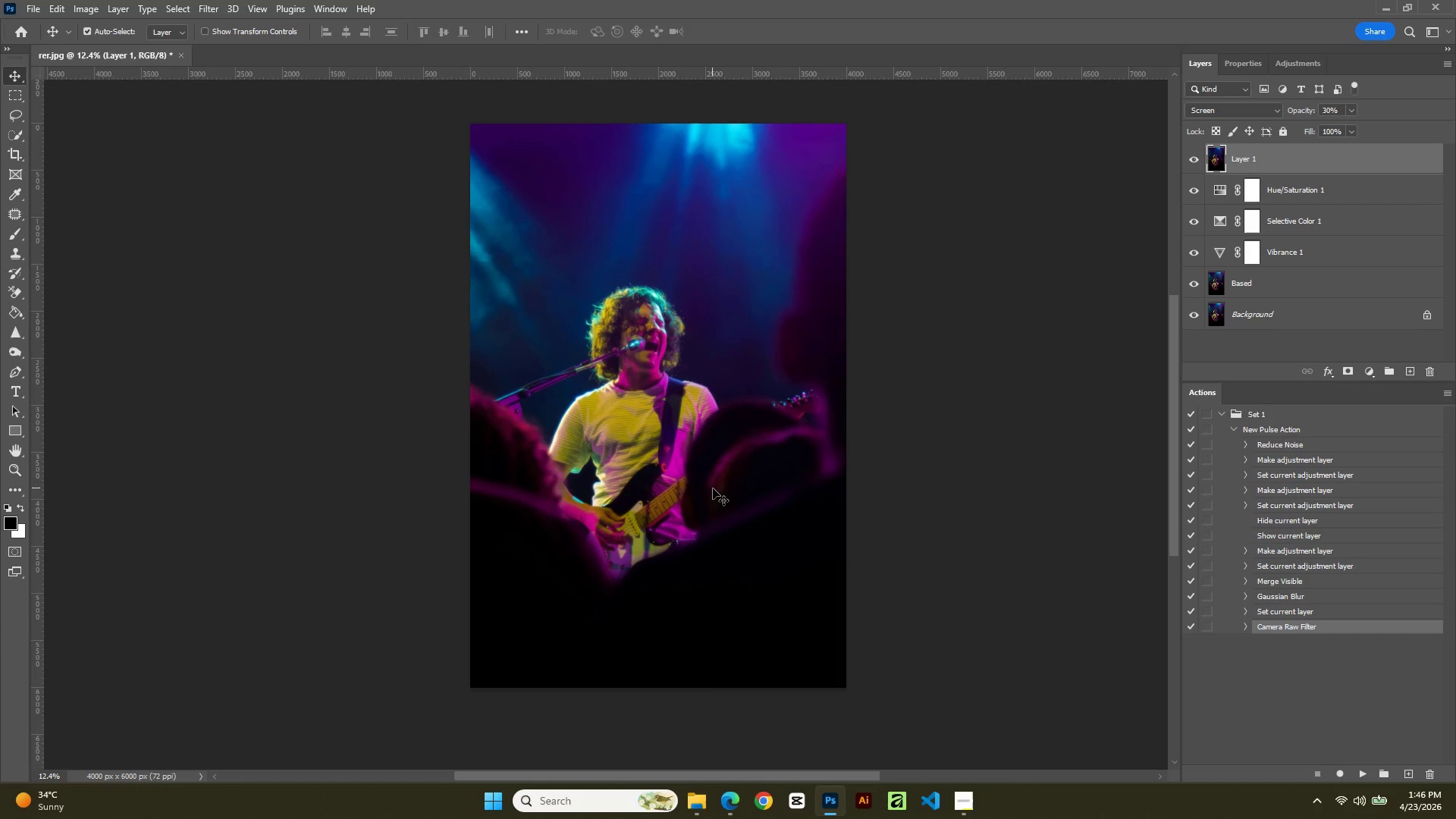 
left_click_drag(start_coordinate=[808, 628], to_coordinate=[714, 497])
 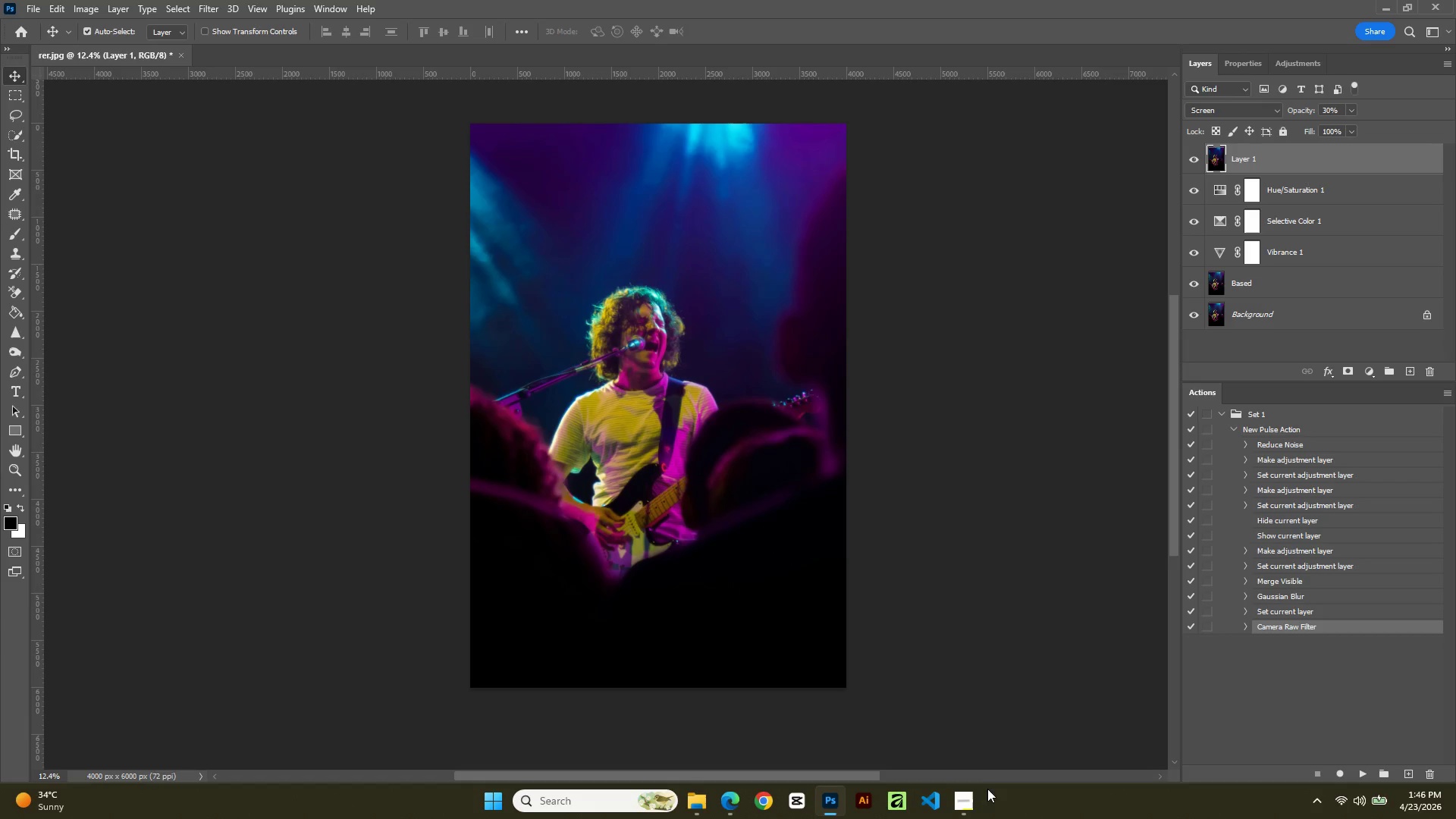 
wait(12.72)
 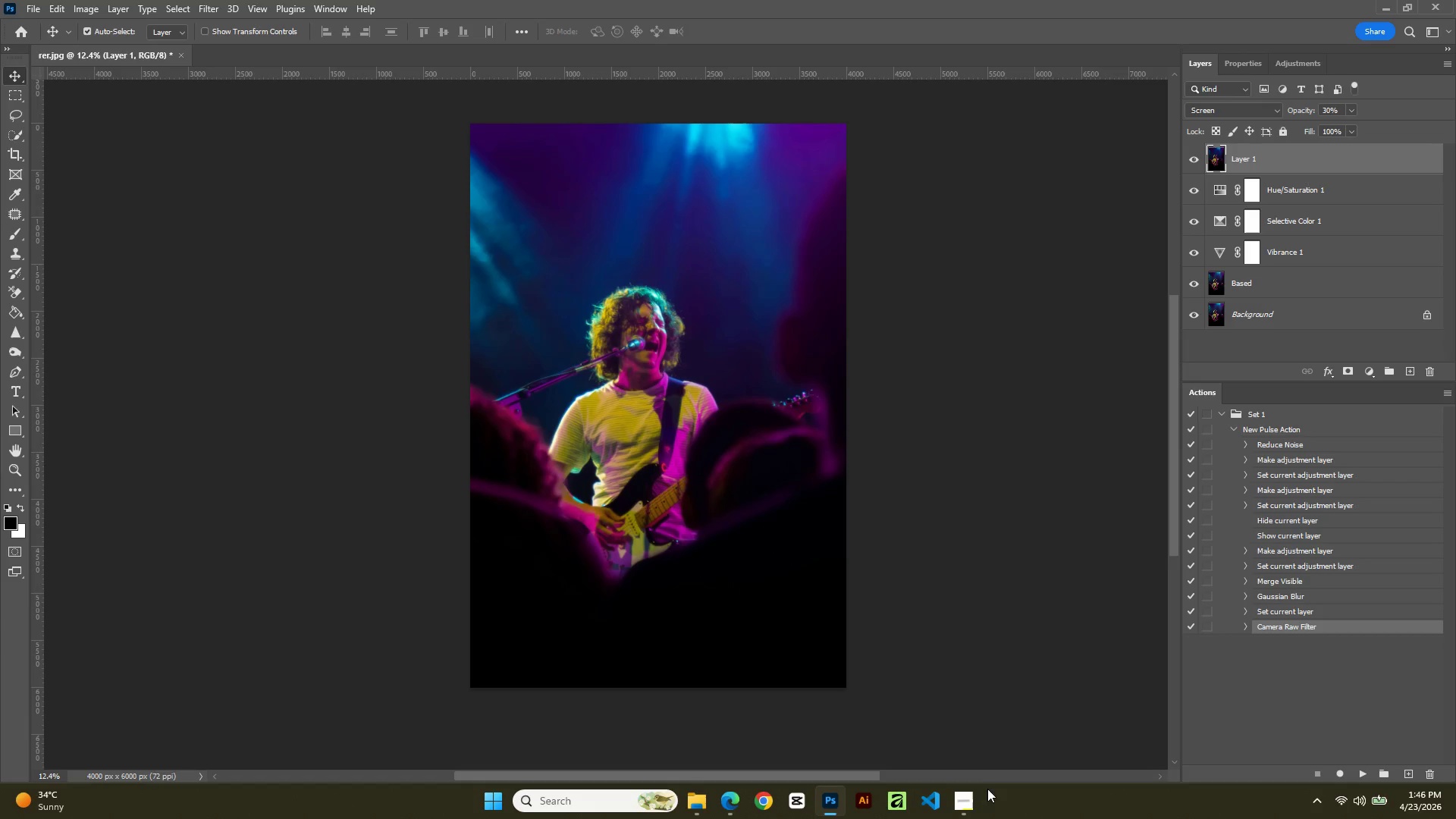 
scroll: coordinate [1387, 50], scroll_direction: down, amount: 2.0
 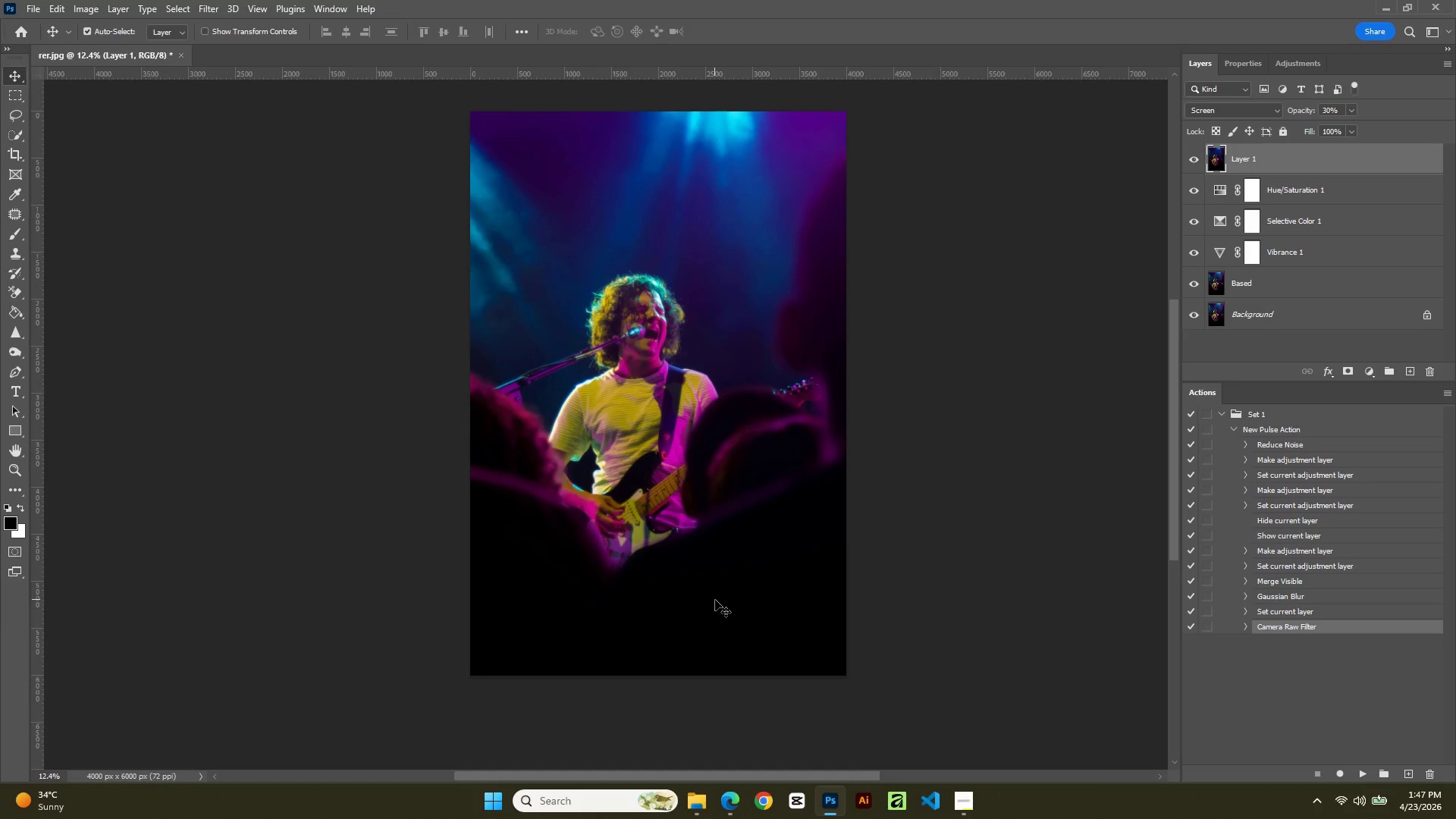 
scroll: coordinate [698, 538], scroll_direction: up, amount: 3.0
 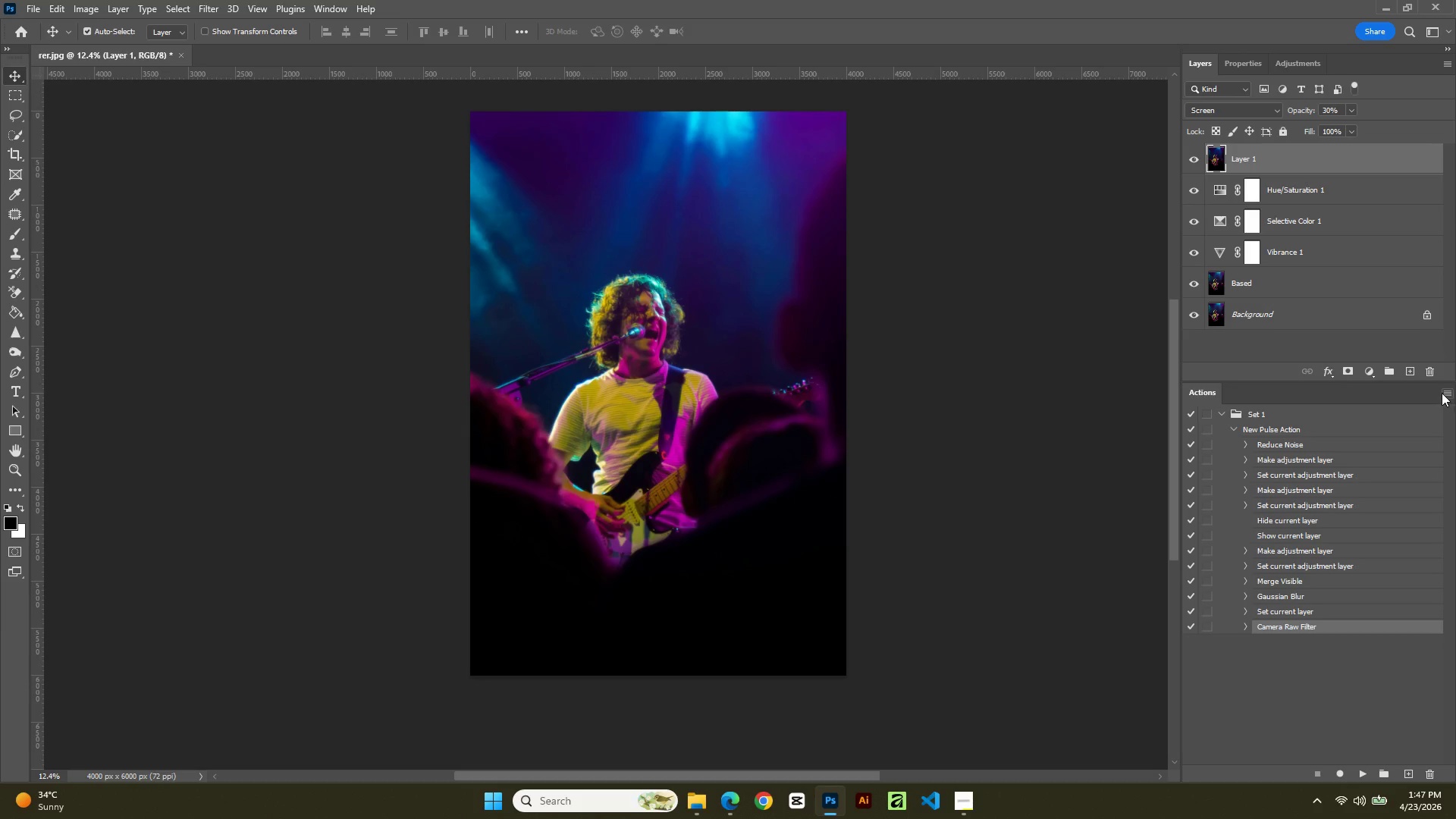 
left_click([1442, 393])
 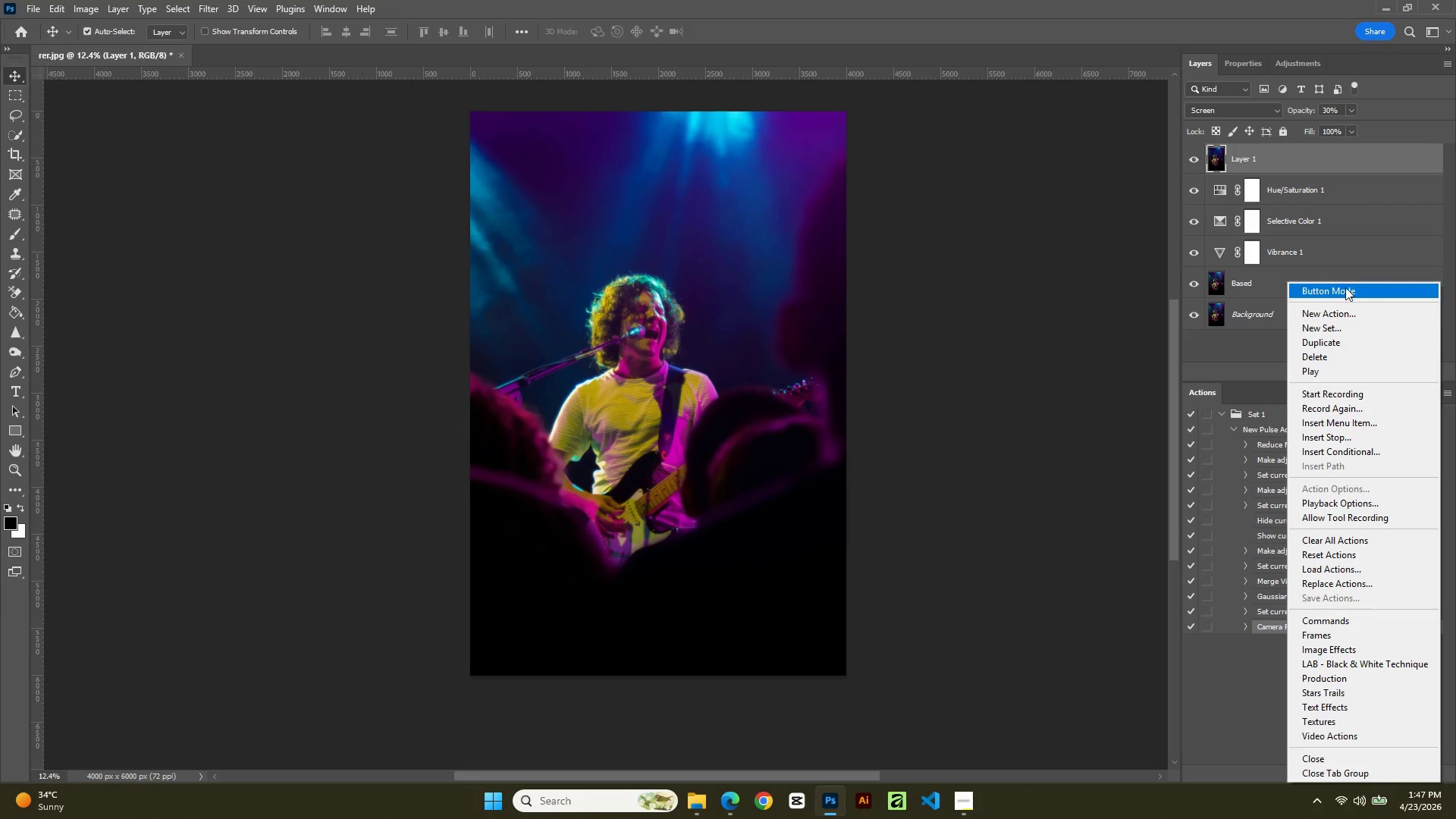 
left_click([1342, 282])
 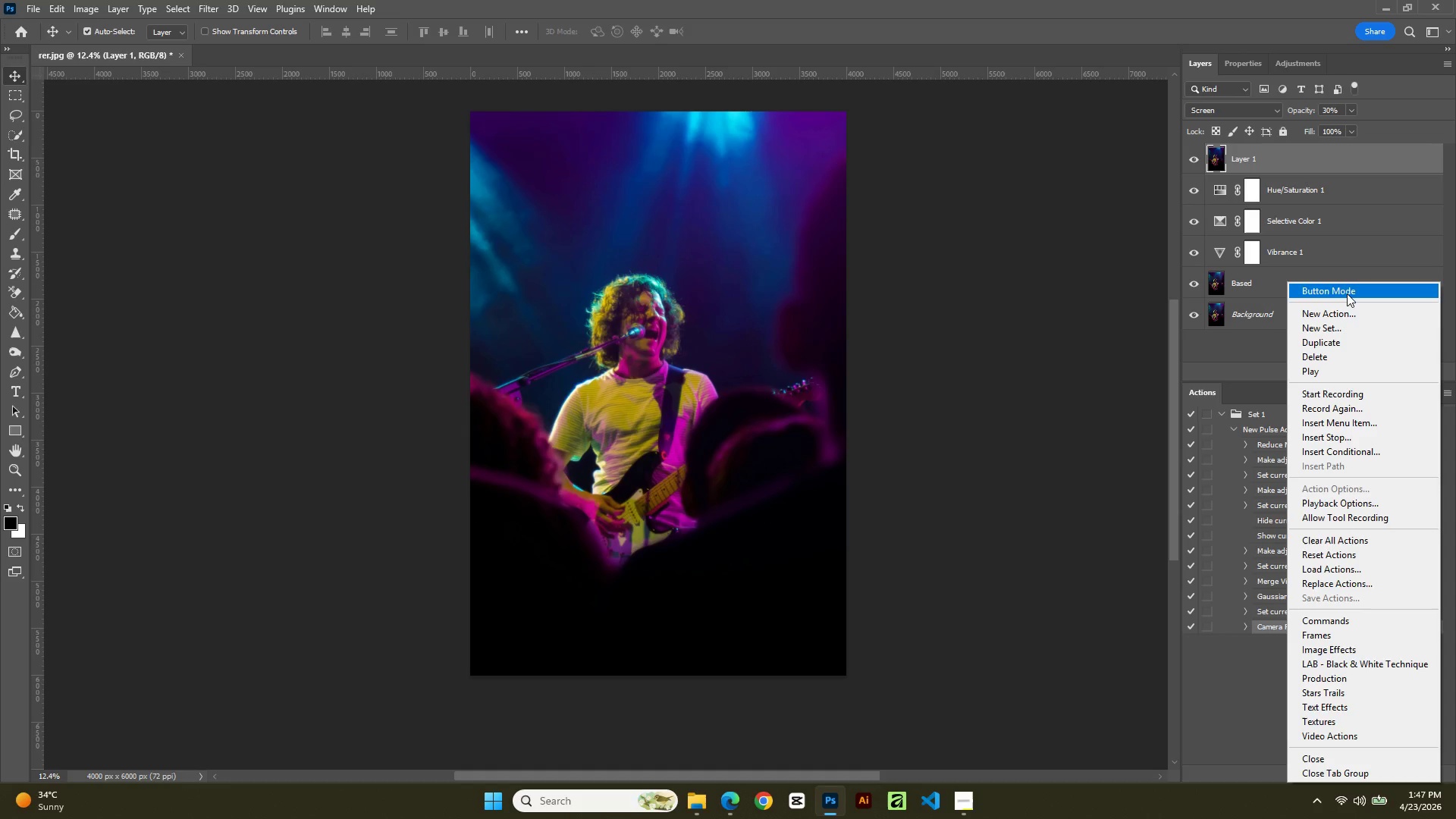 
left_click([1347, 293])
 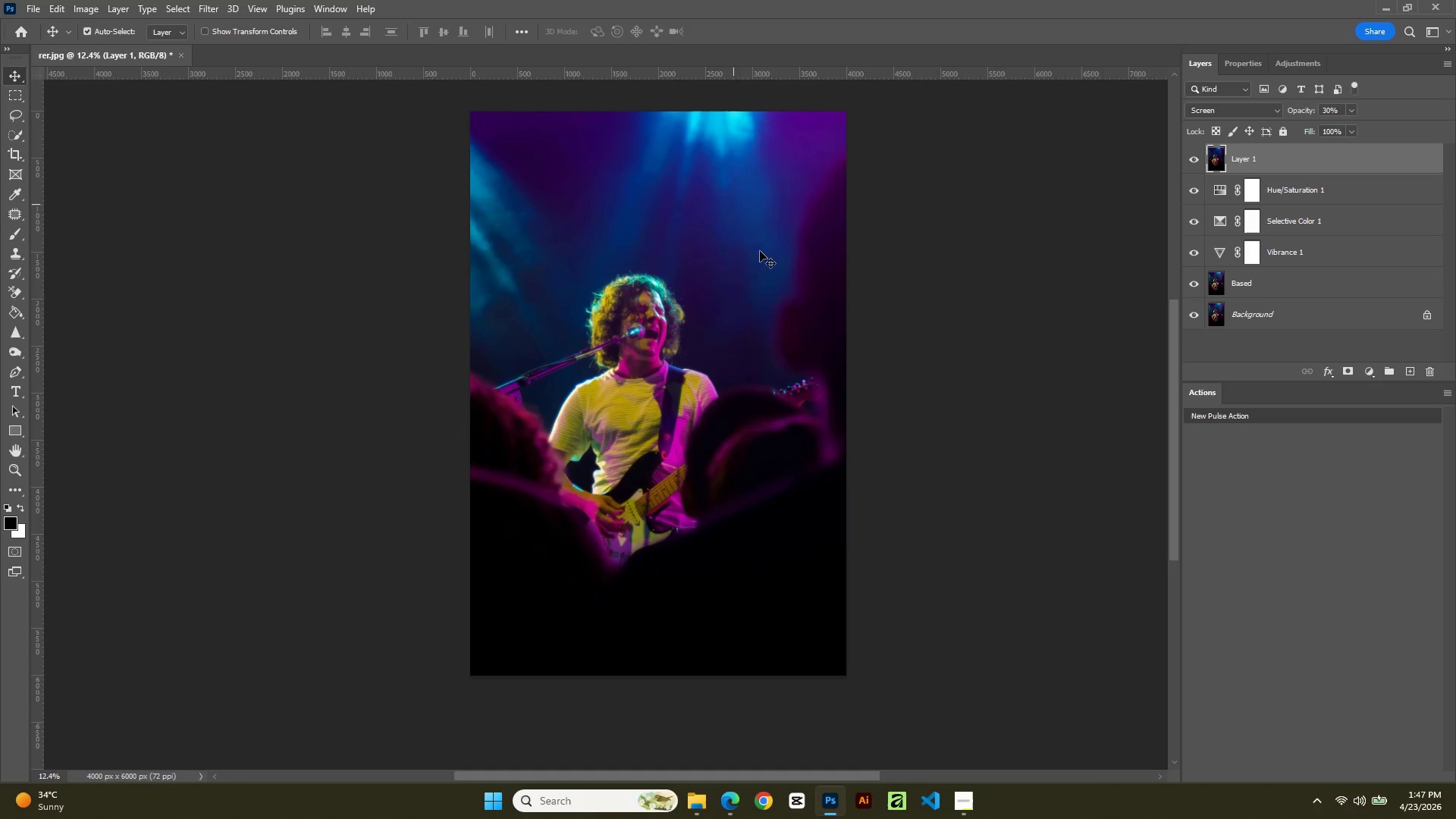 
hold_key(key=AltLeft, duration=2.67)
scroll: coordinate [883, 351], scroll_direction: up, amount: 11.0
 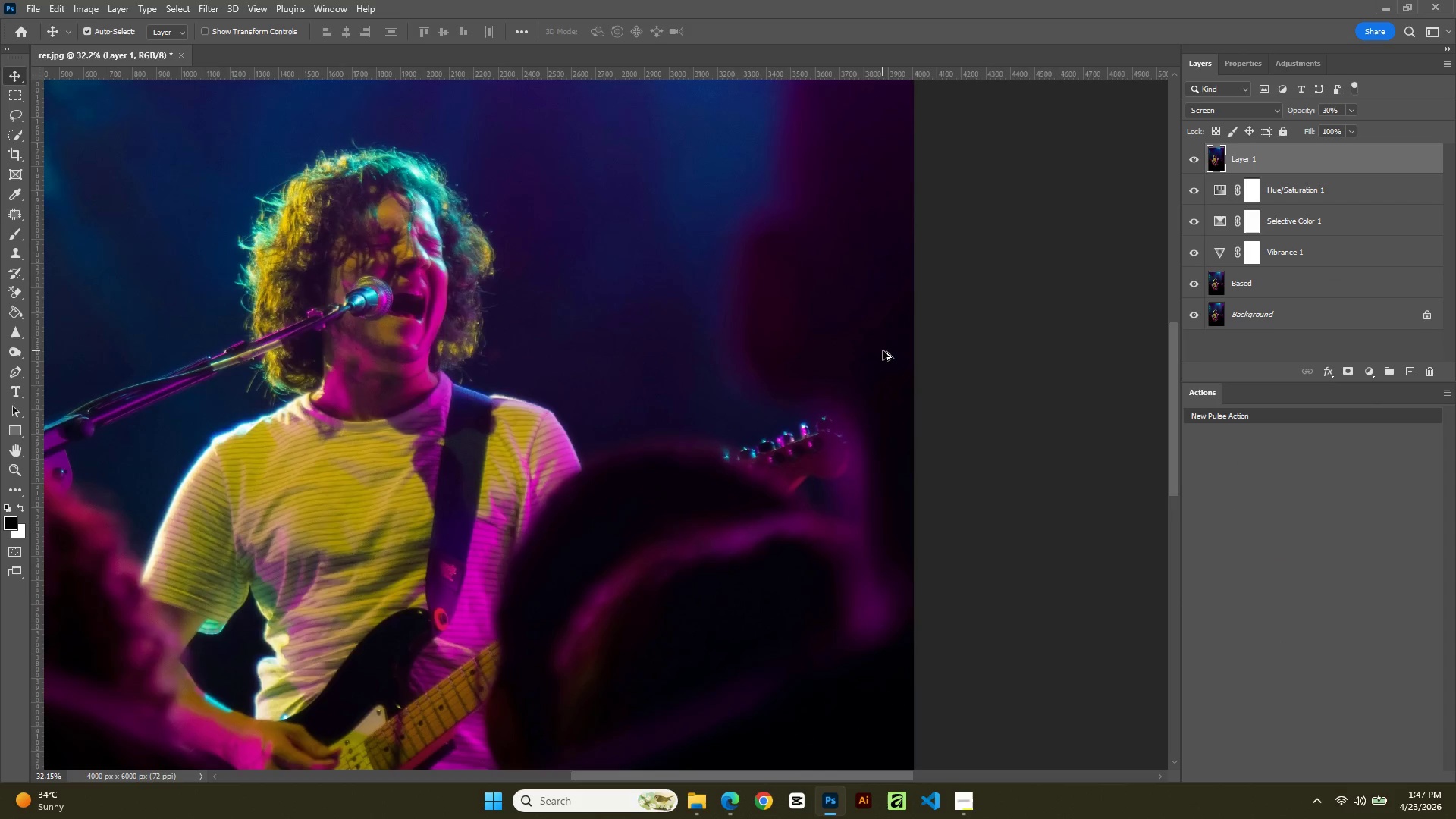 
scroll: coordinate [885, 356], scroll_direction: down, amount: 10.0
 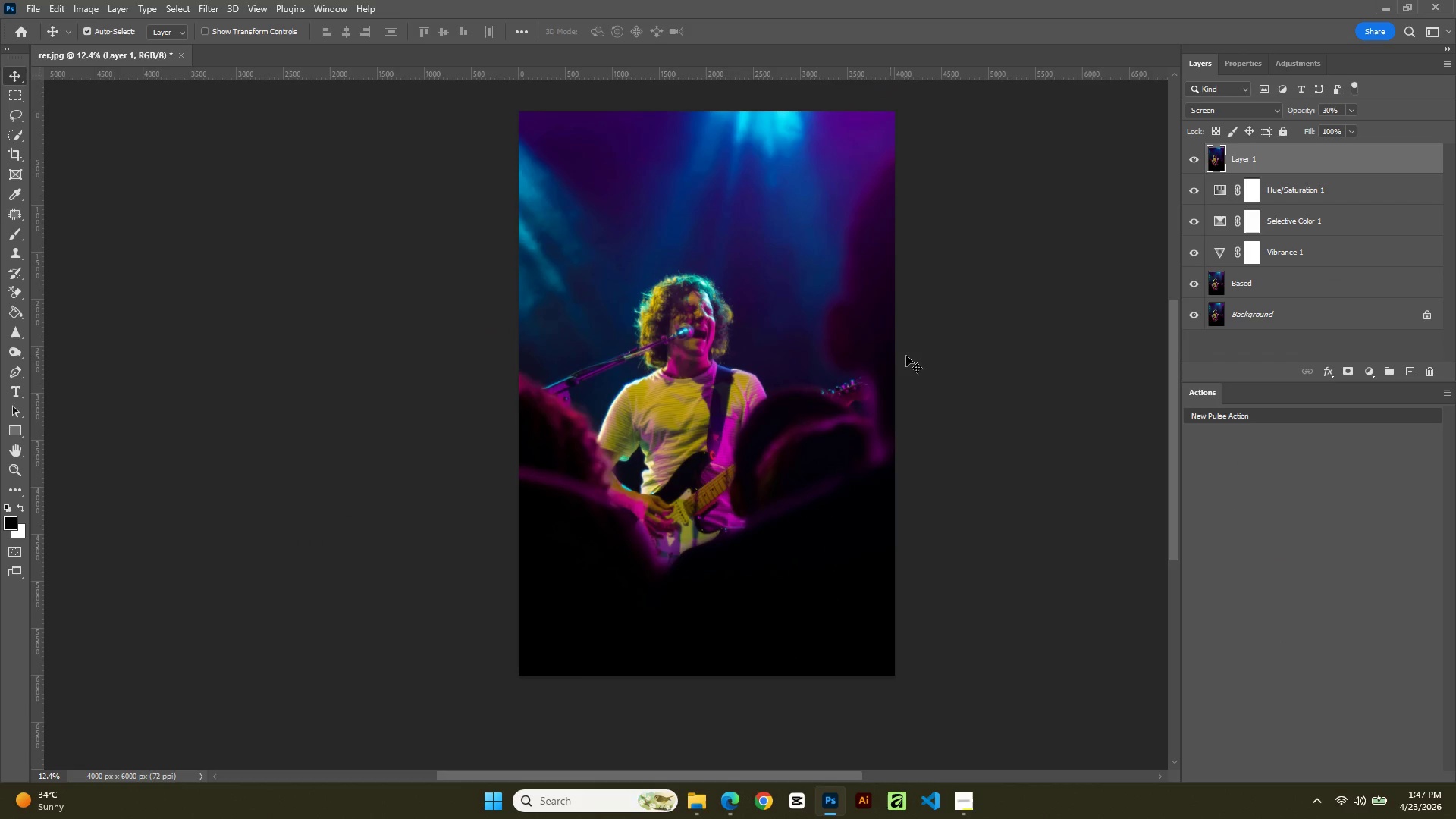 
hold_key(key=Space, duration=0.67)
 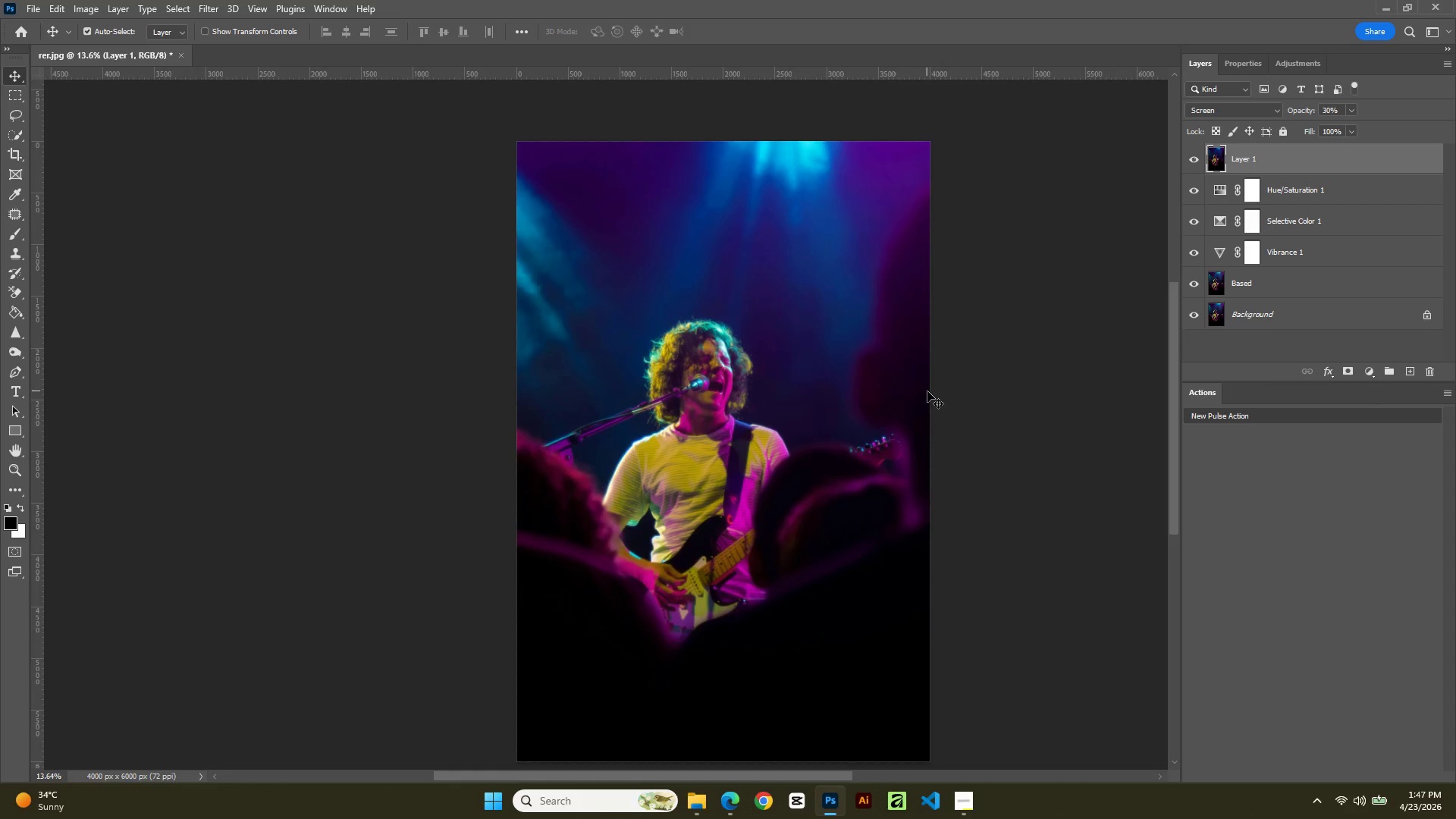 
left_click_drag(start_coordinate=[921, 337], to_coordinate=[927, 393])
 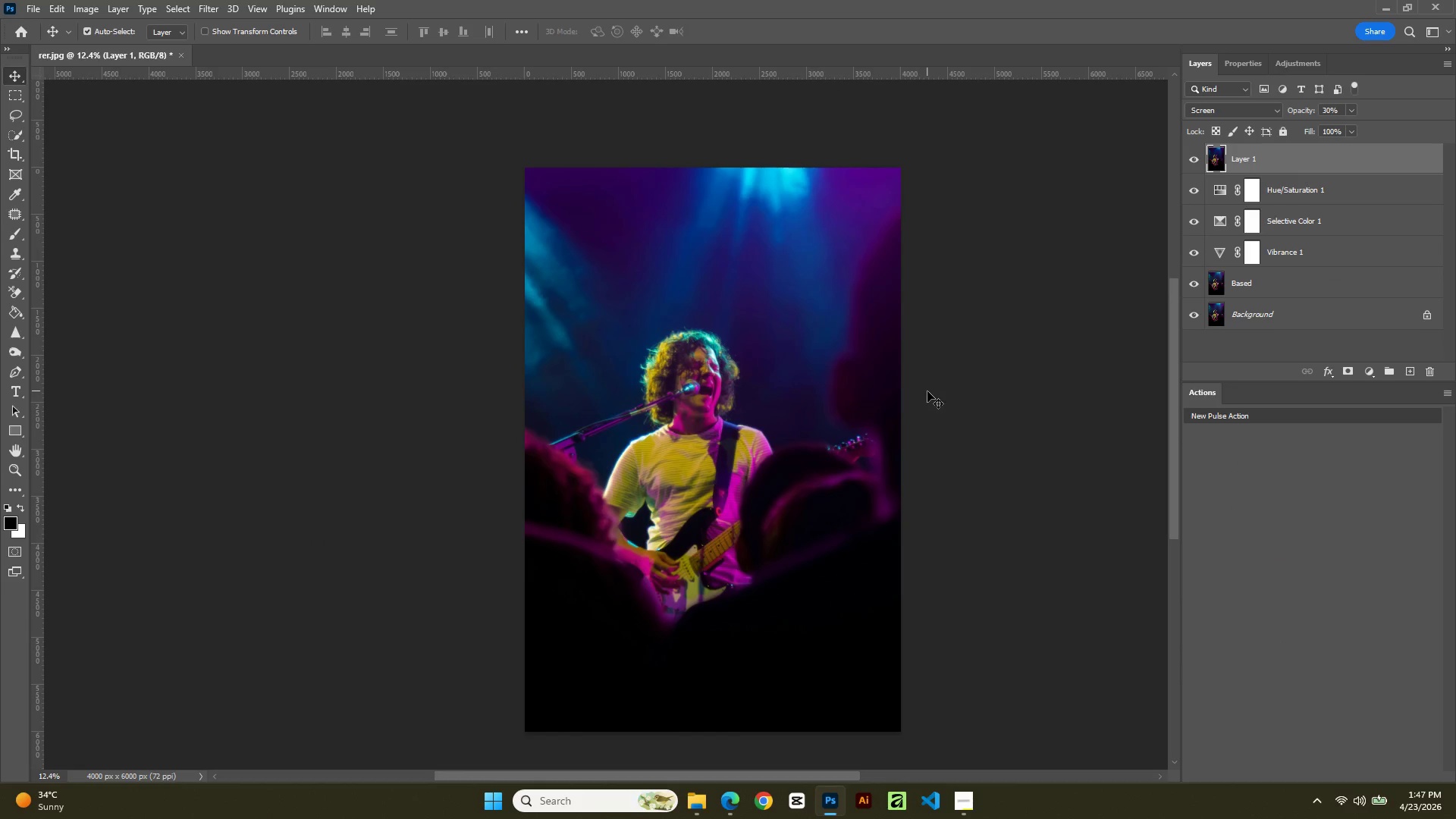 
hold_key(key=AltLeft, duration=2.88)
scroll: coordinate [927, 391], scroll_direction: up, amount: 1.0
 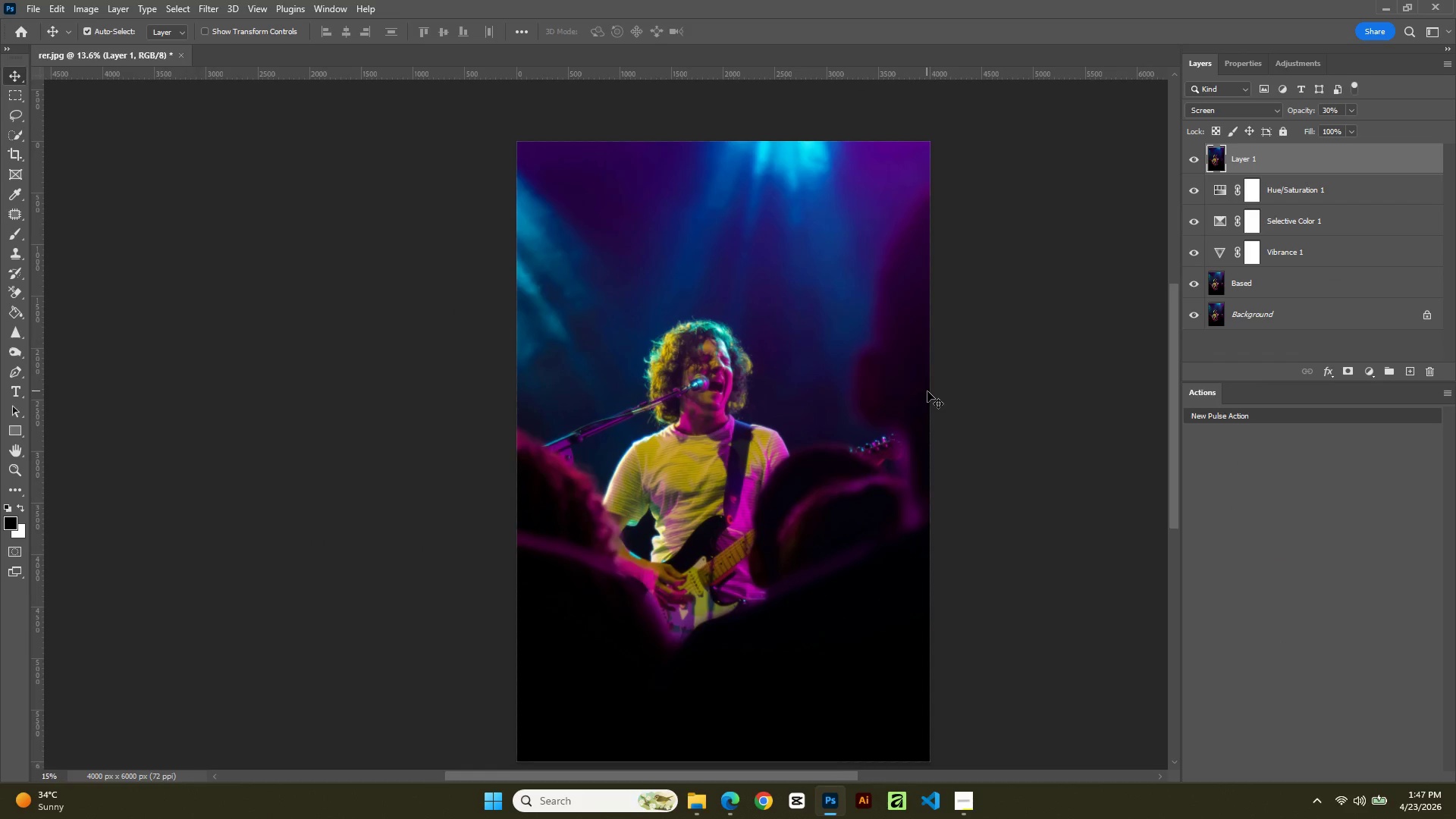 
scroll: coordinate [927, 391], scroll_direction: down, amount: 2.0
 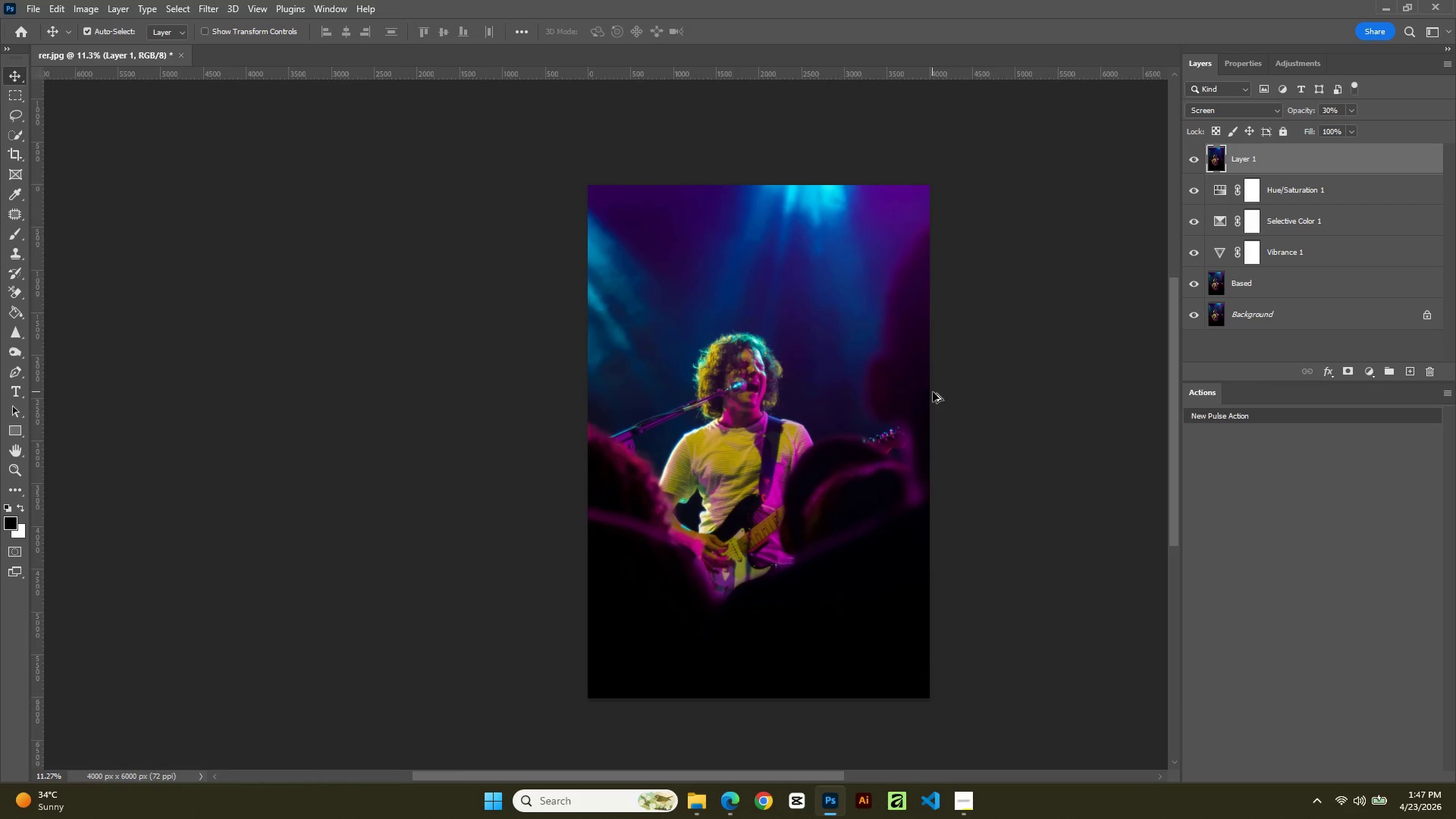 
scroll: coordinate [933, 392], scroll_direction: up, amount: 1.0
 